 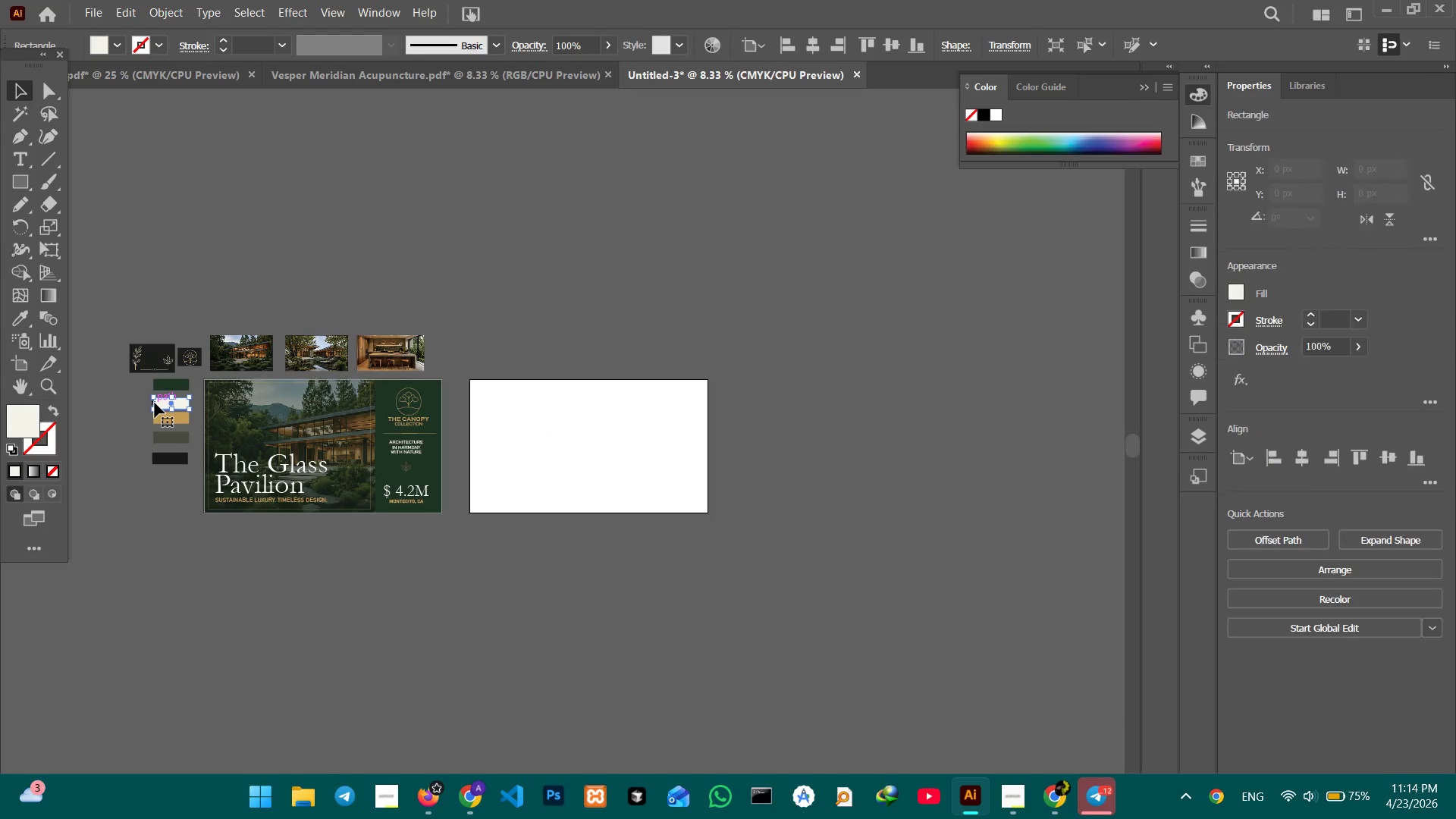 
key(Control+C)
 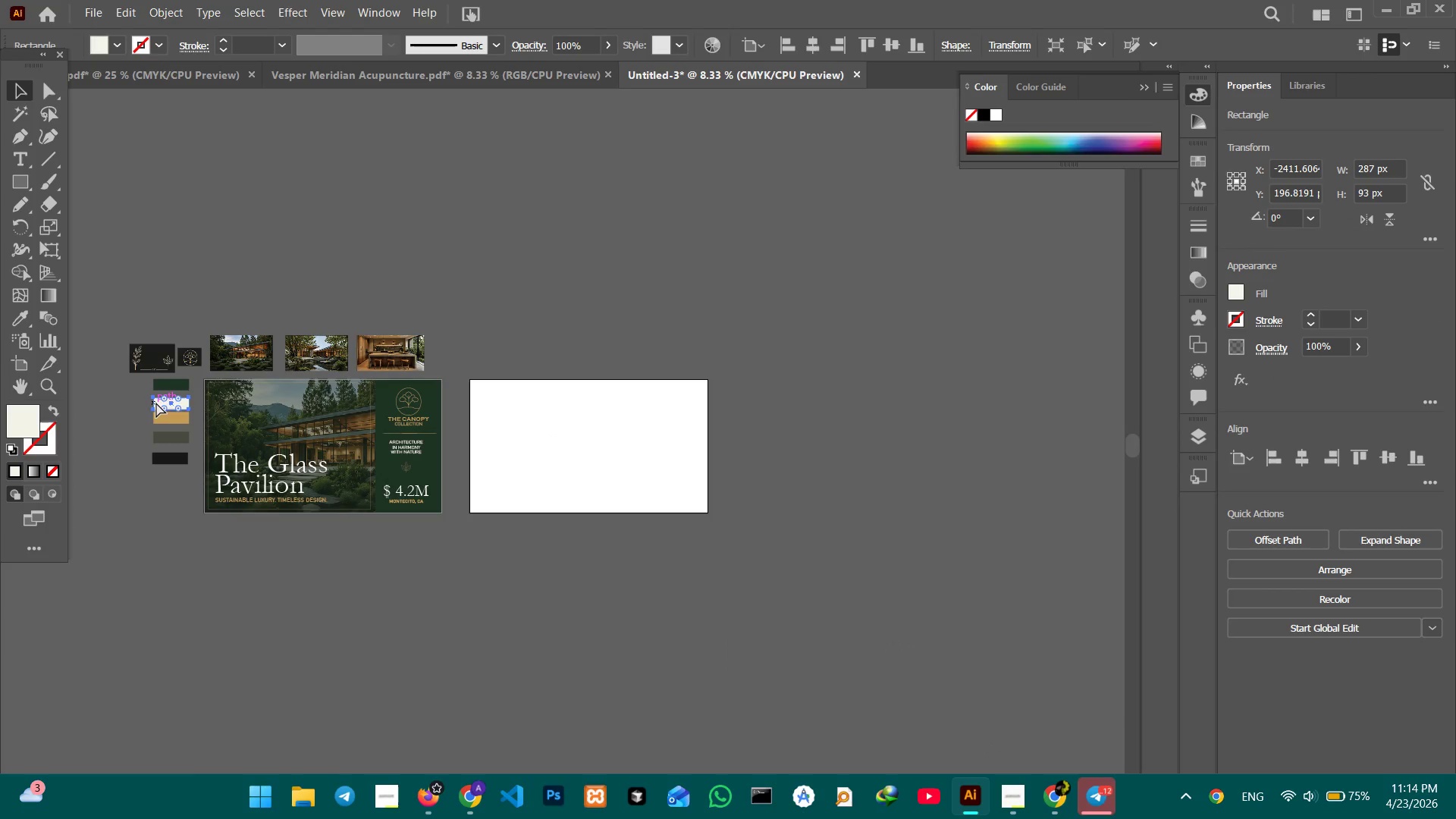 
key(Control+V)
 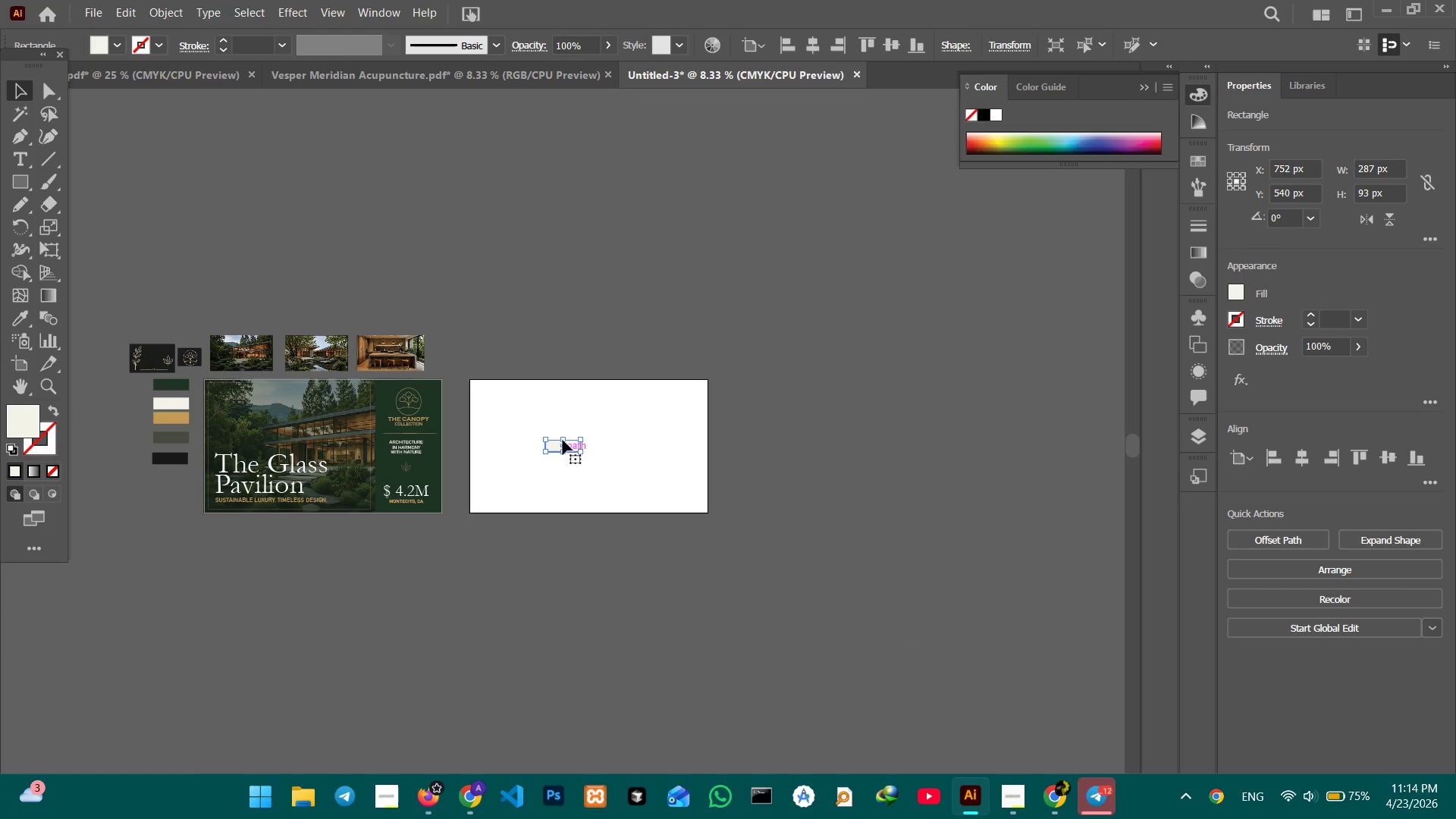 
left_click_drag(start_coordinate=[560, 438], to_coordinate=[553, 380])
 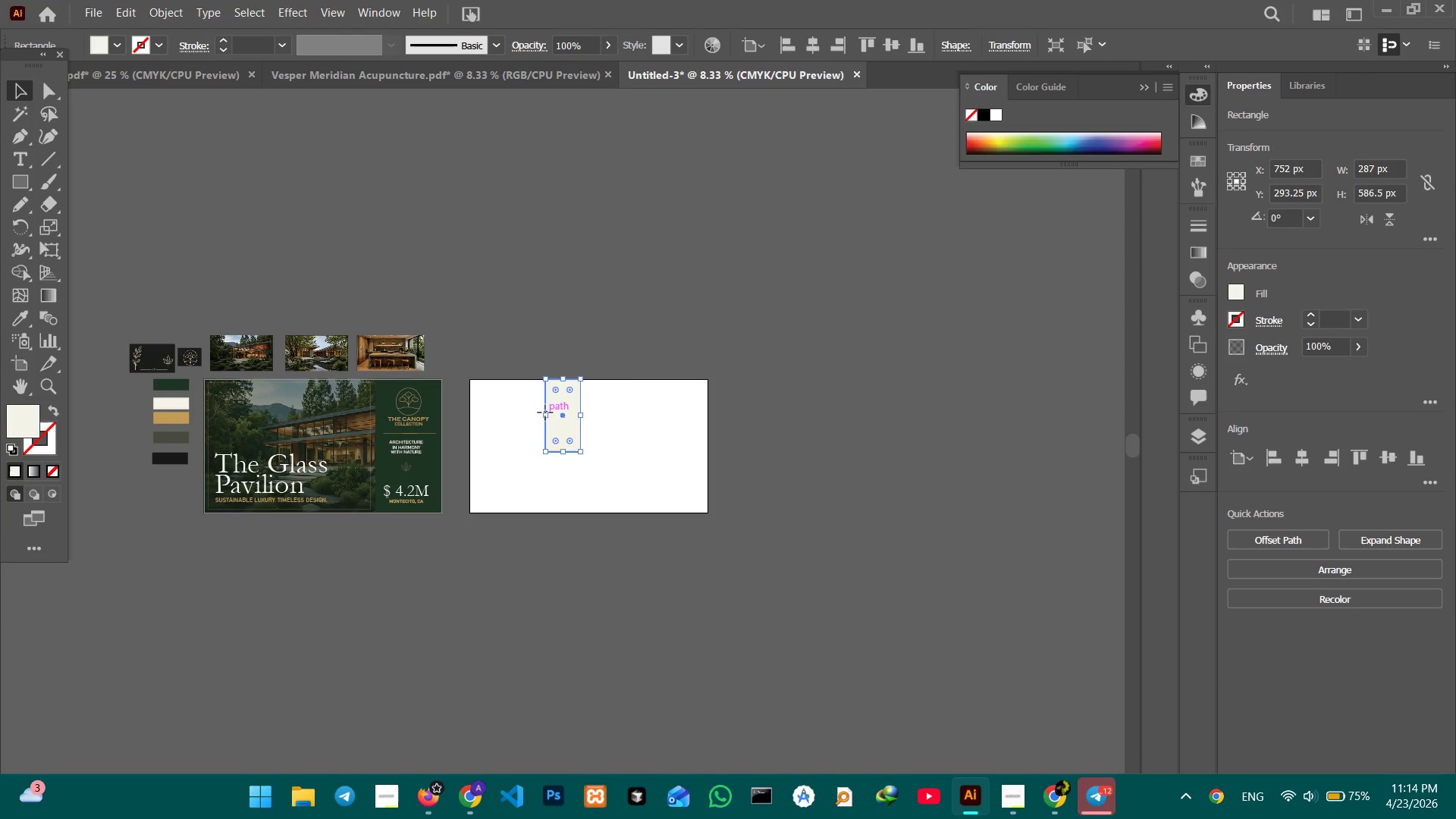 
left_click([545, 413])
 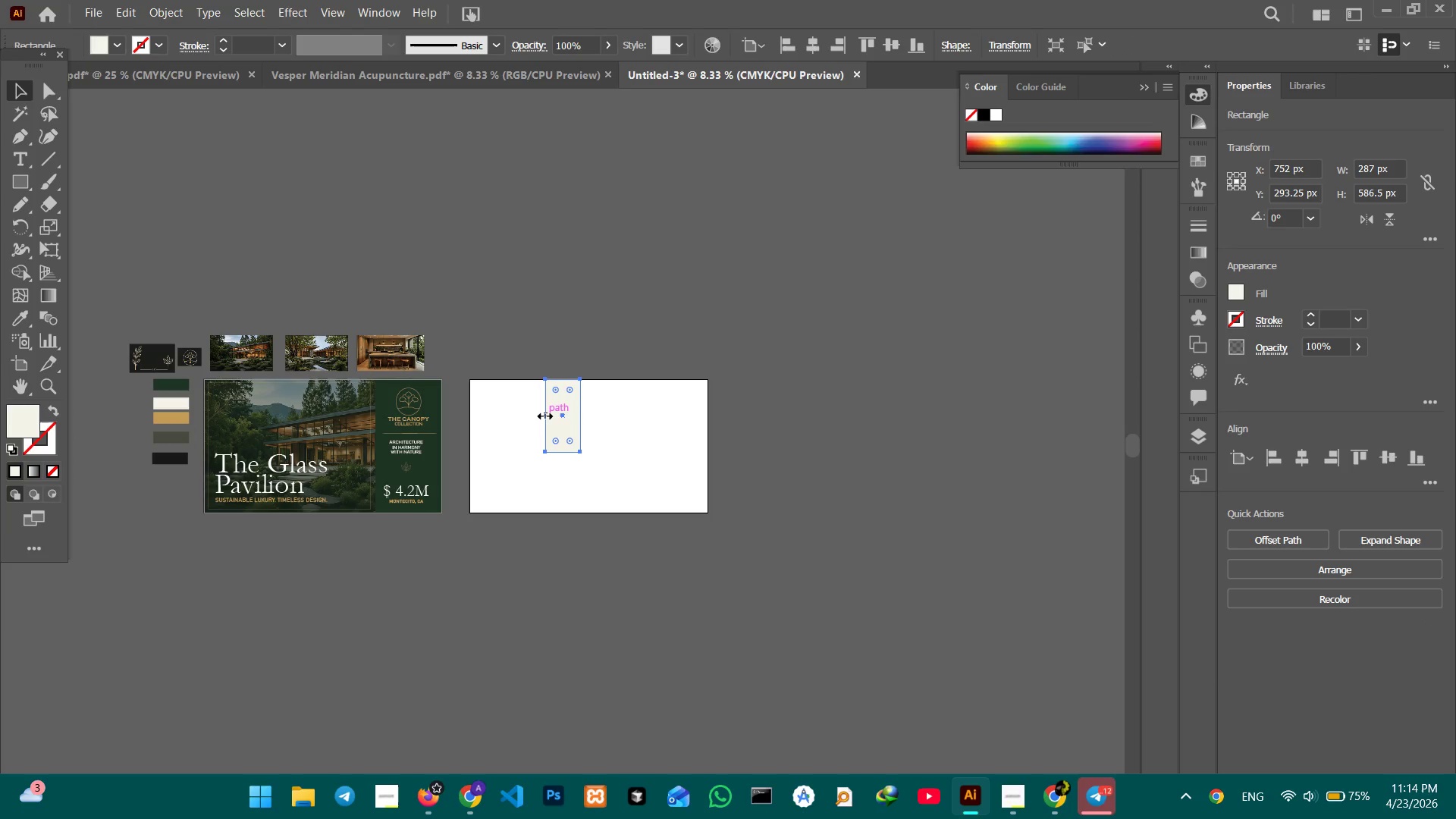 
key(Control+Equal)
 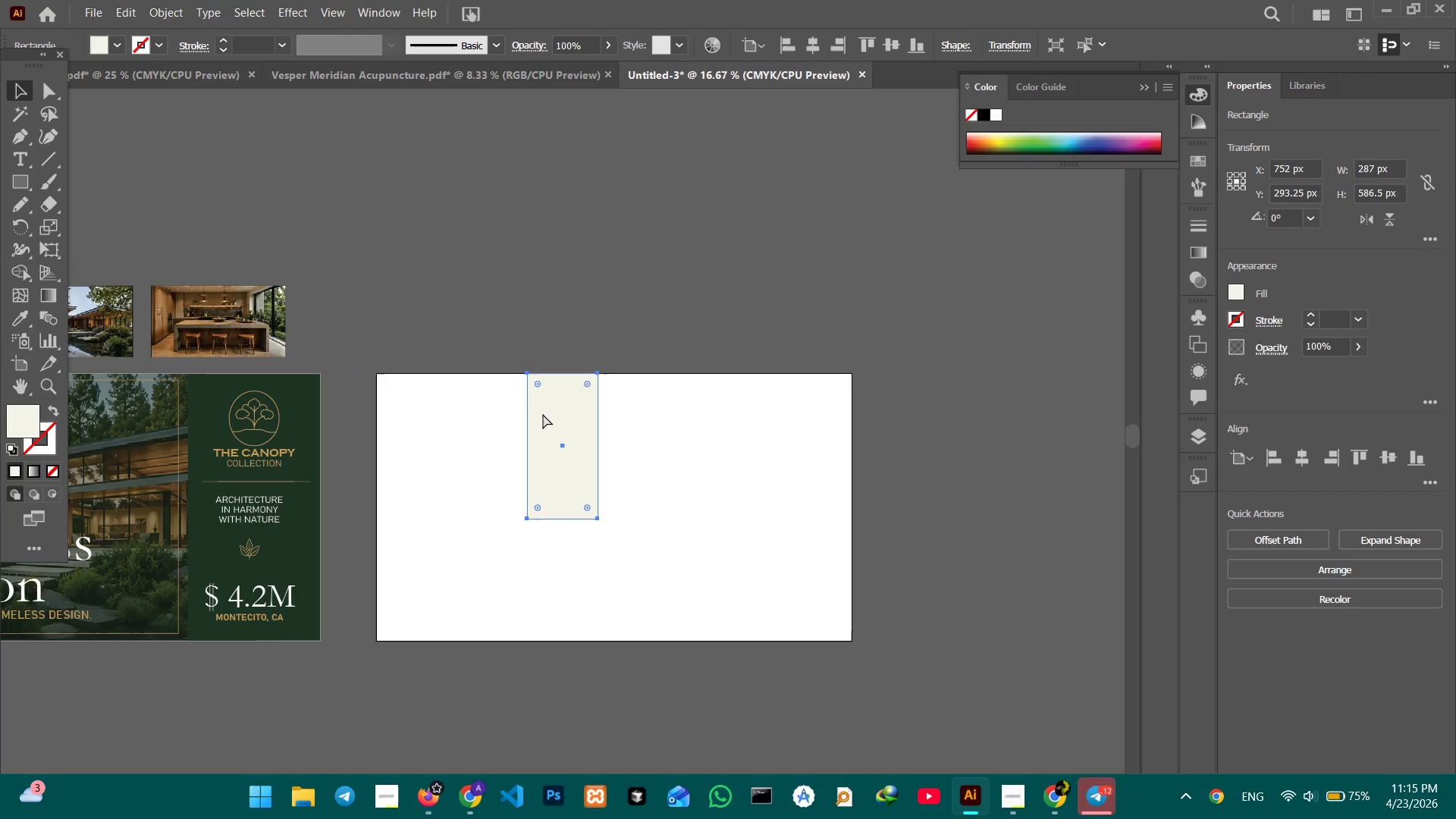 
key(Control+Equal)
 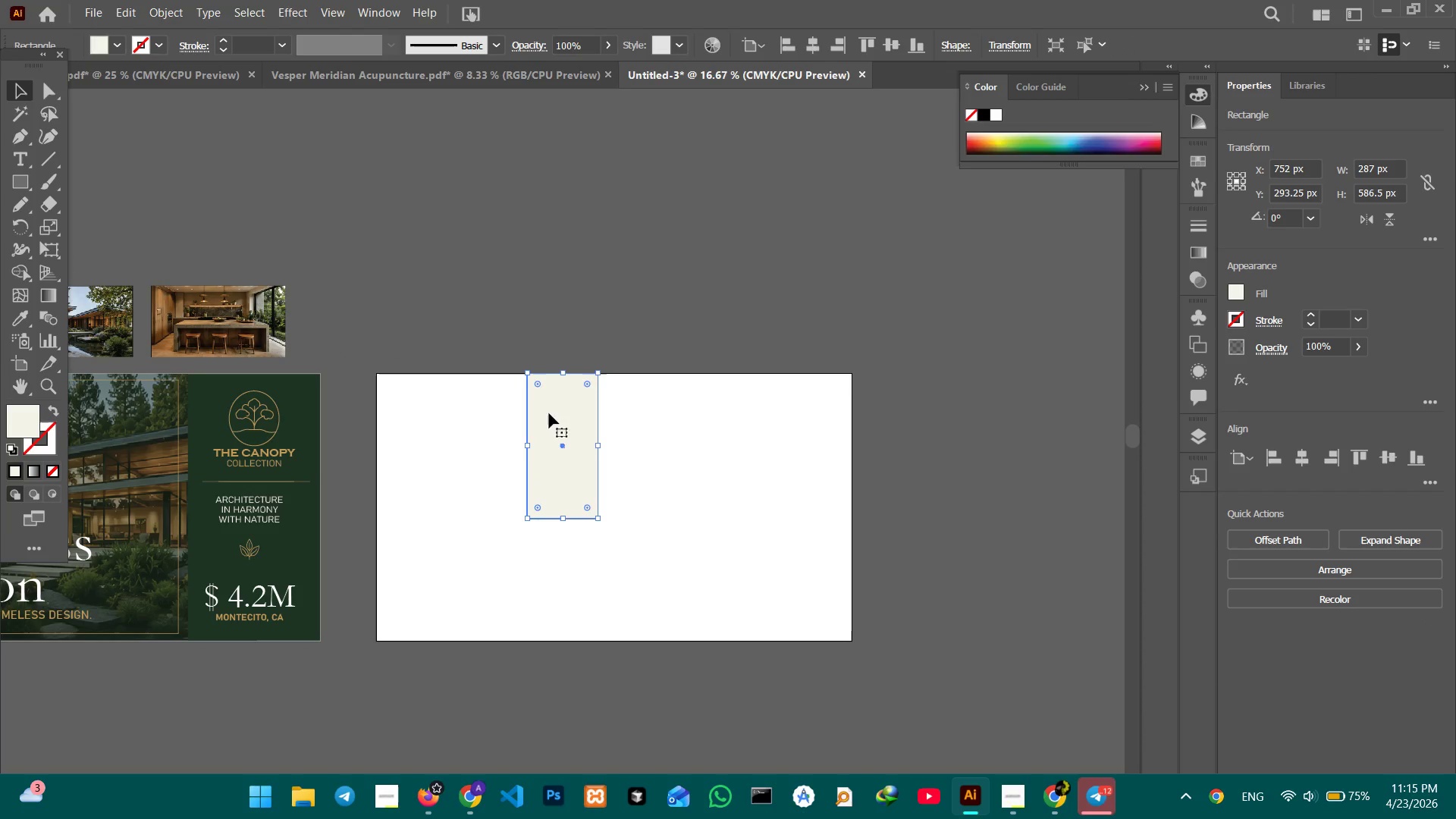 
hold_key(key=Space, duration=0.7)
 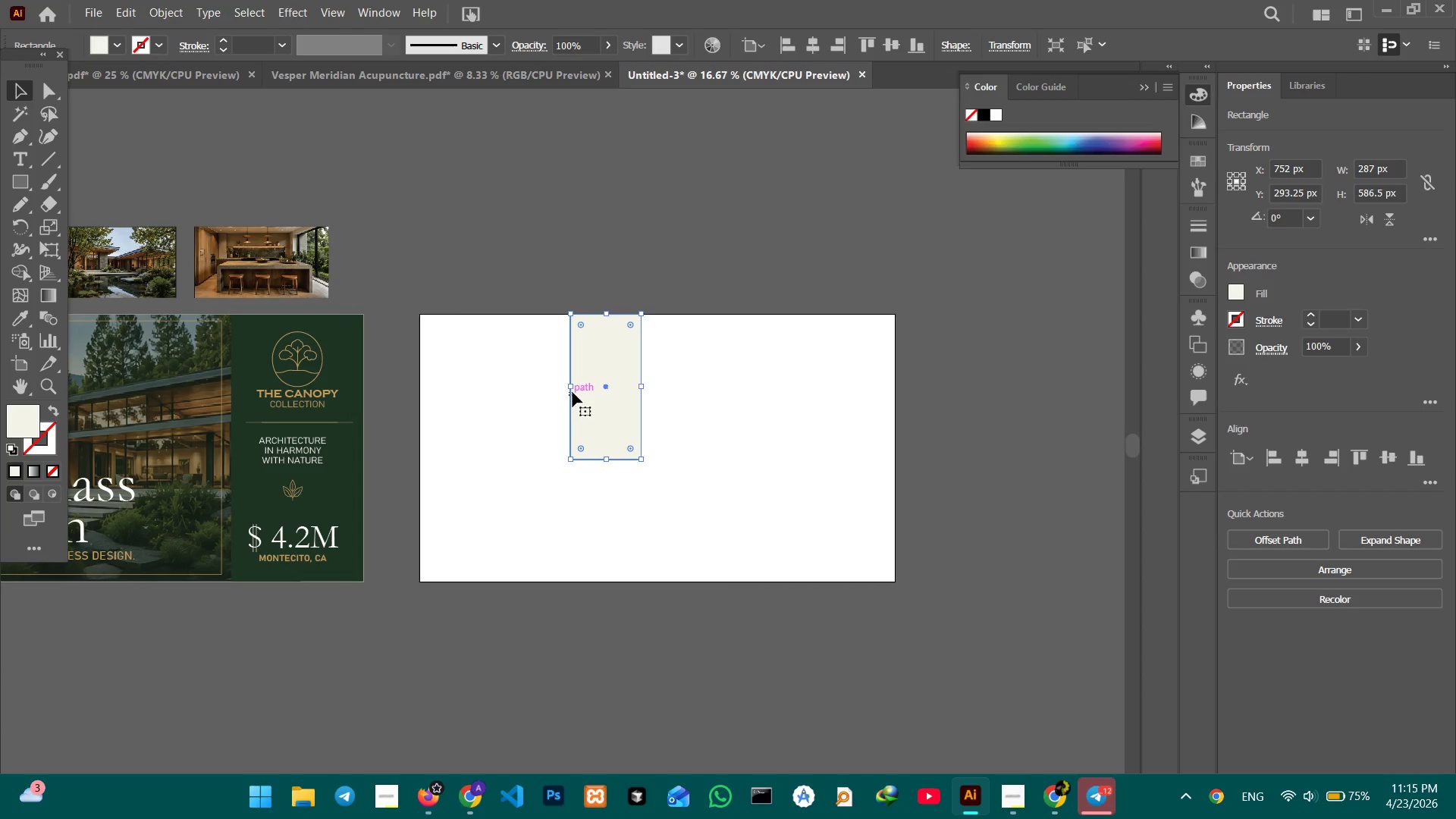 
left_click_drag(start_coordinate=[733, 507], to_coordinate=[780, 447])
 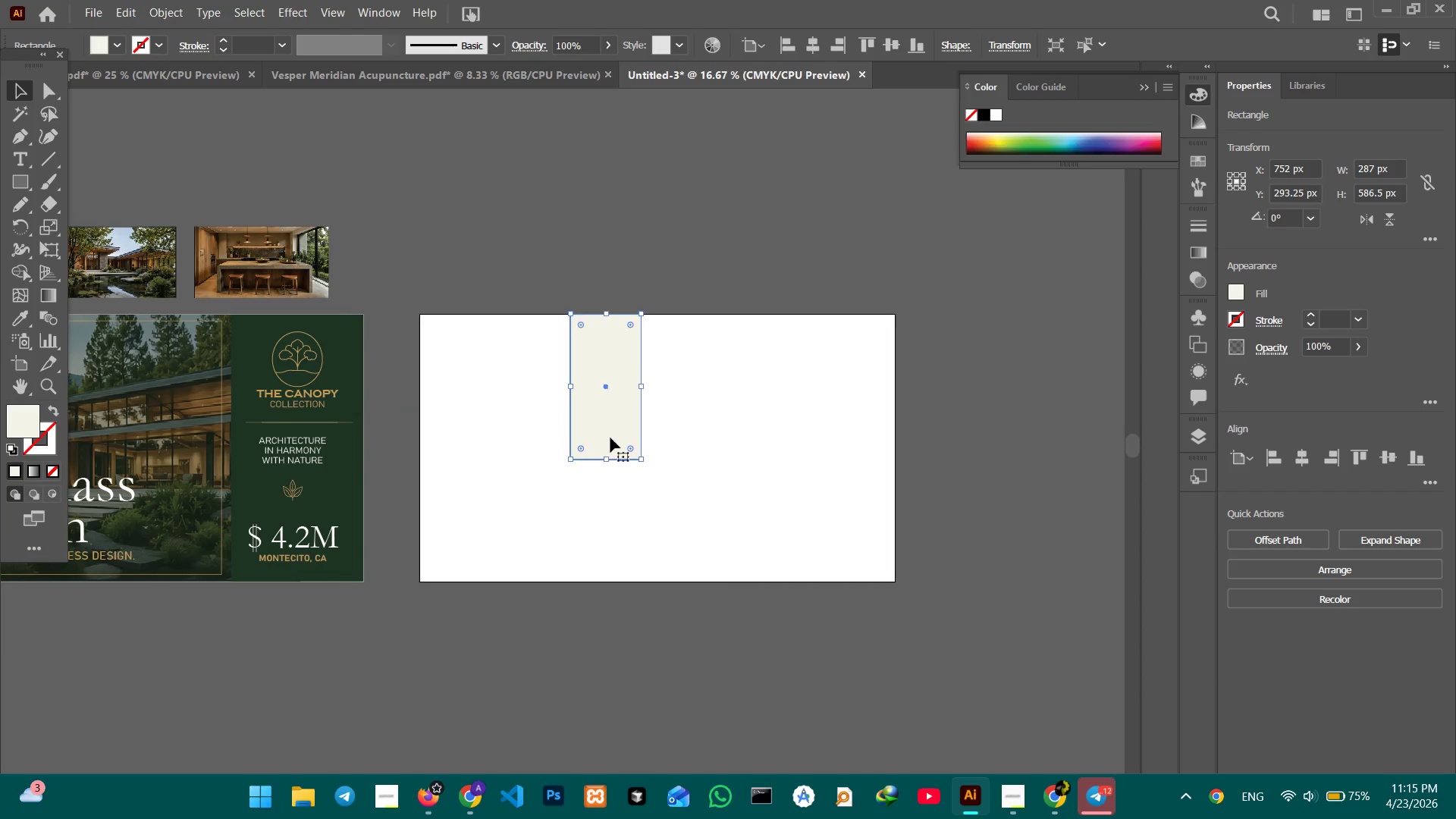 
left_click_drag(start_coordinate=[569, 386], to_coordinate=[419, 404])
 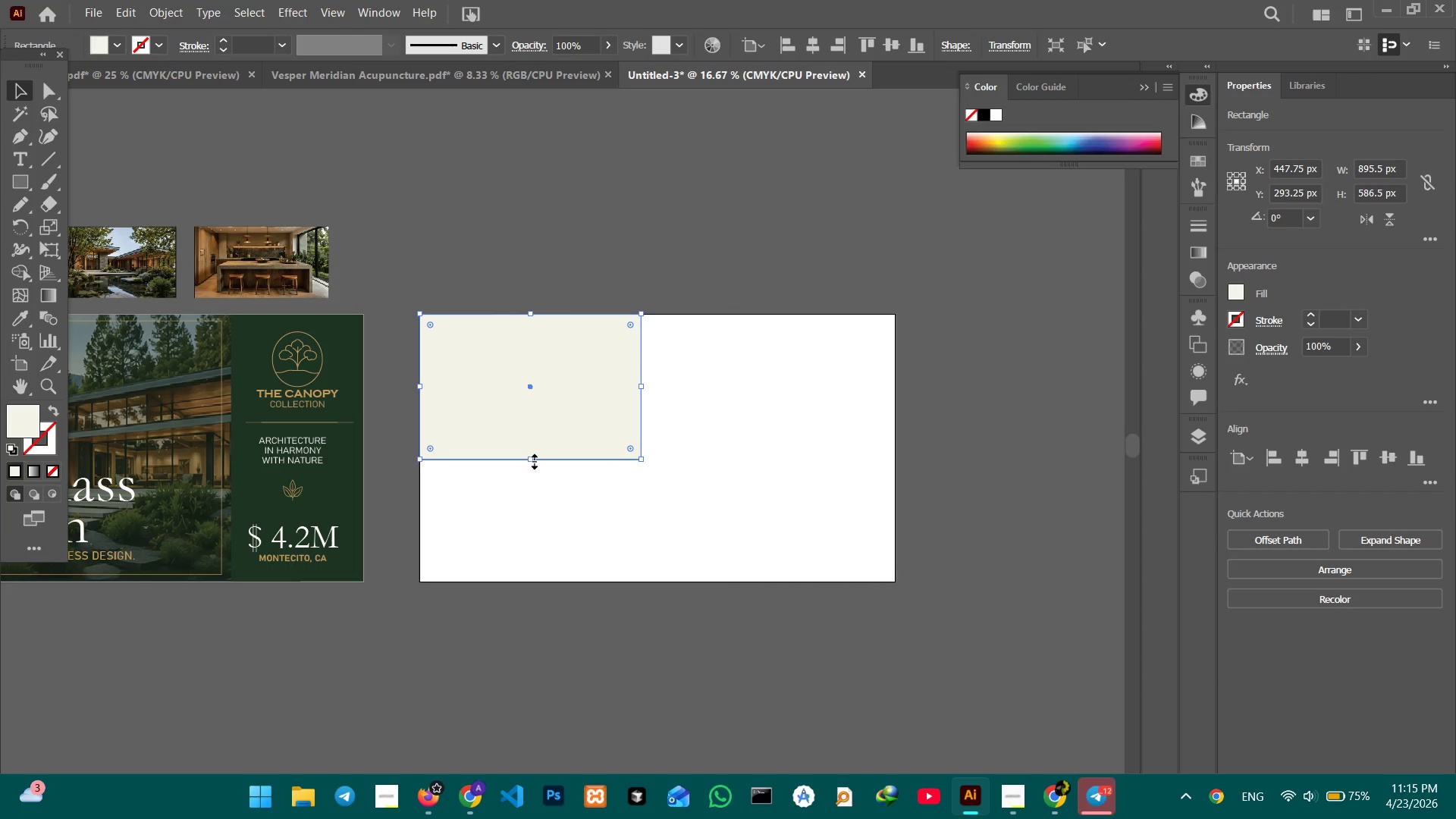 
left_click_drag(start_coordinate=[532, 460], to_coordinate=[546, 582])
 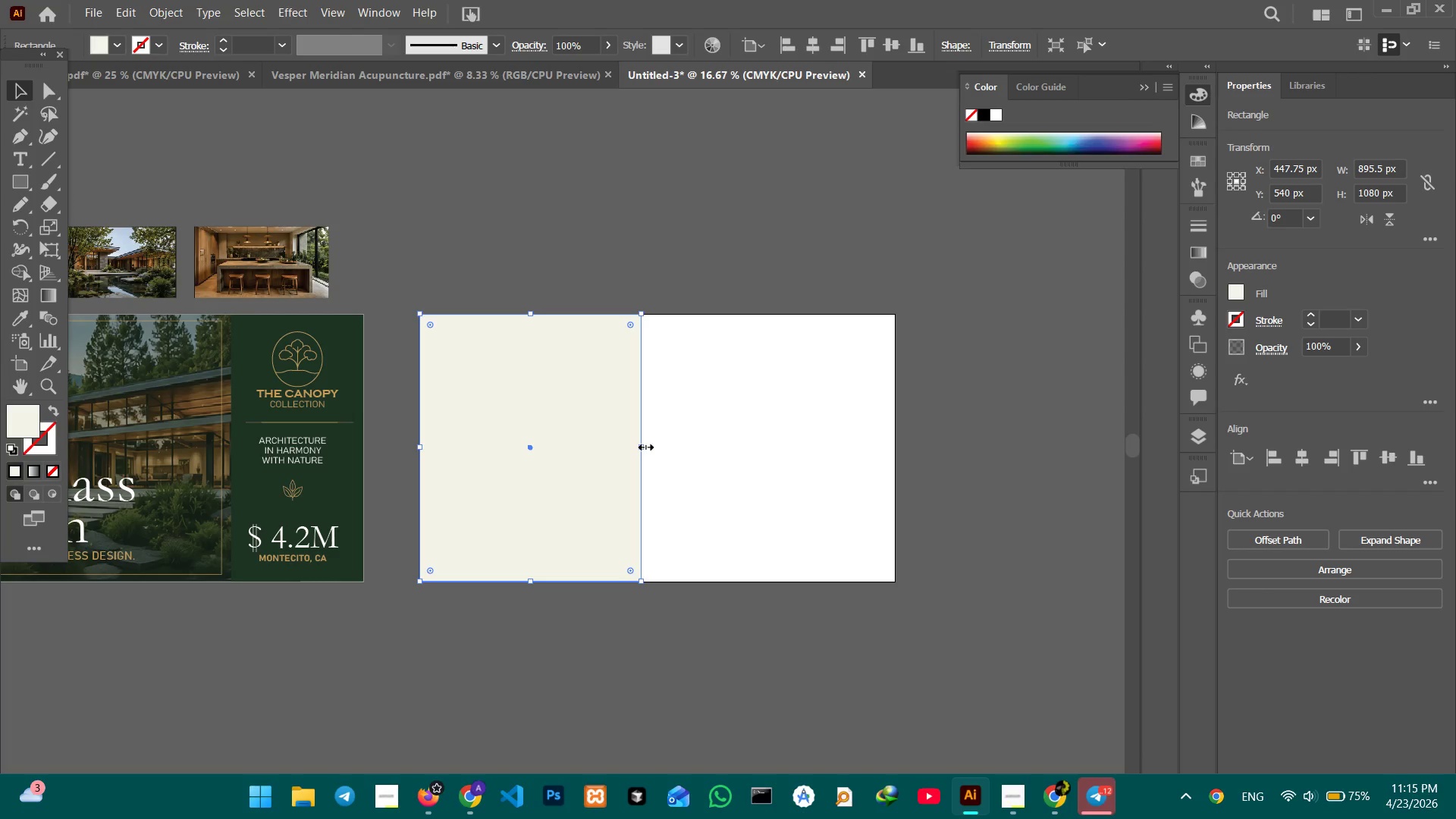 
left_click_drag(start_coordinate=[644, 445], to_coordinate=[895, 461])
 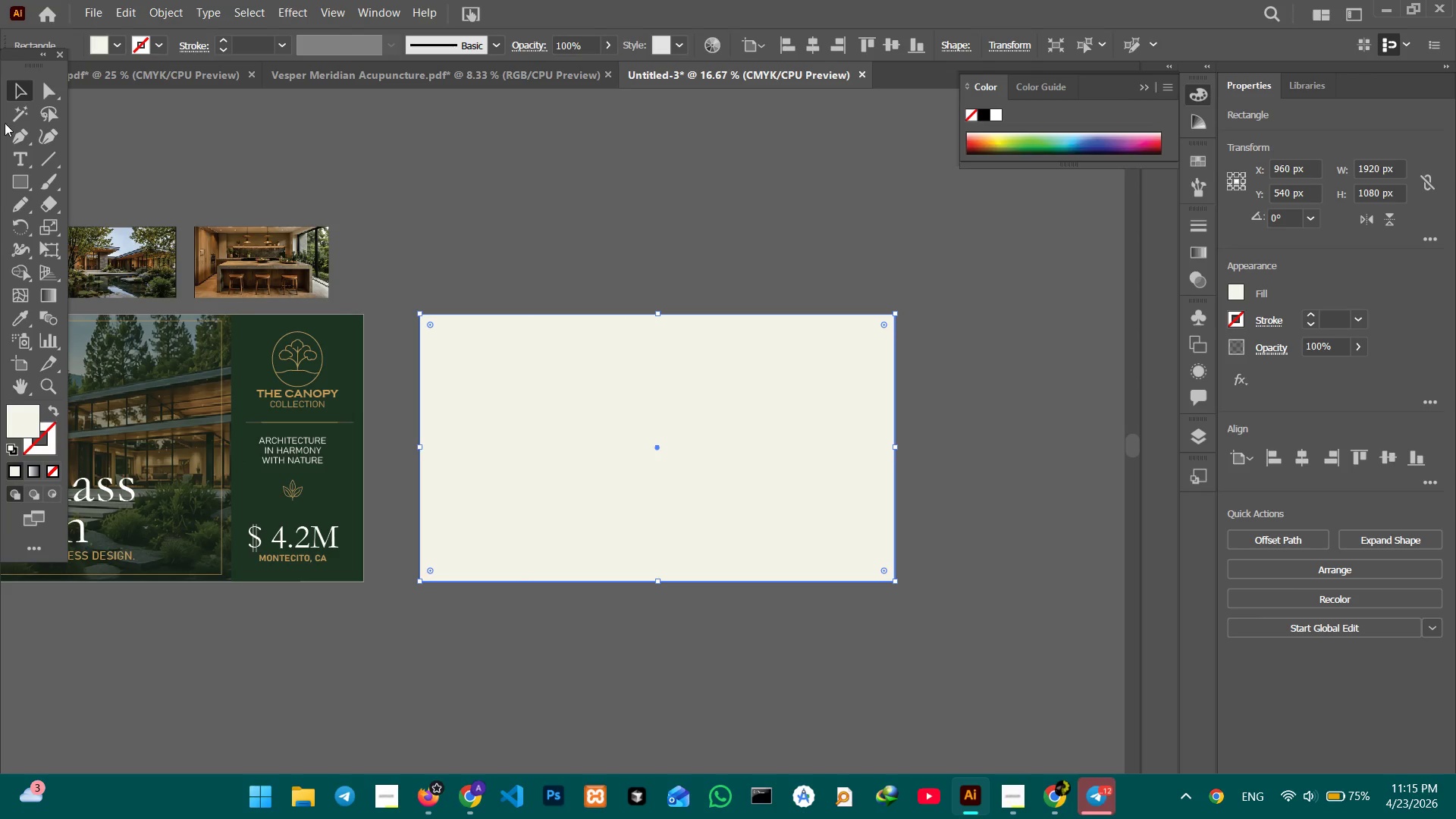 
left_click([8, 84])
 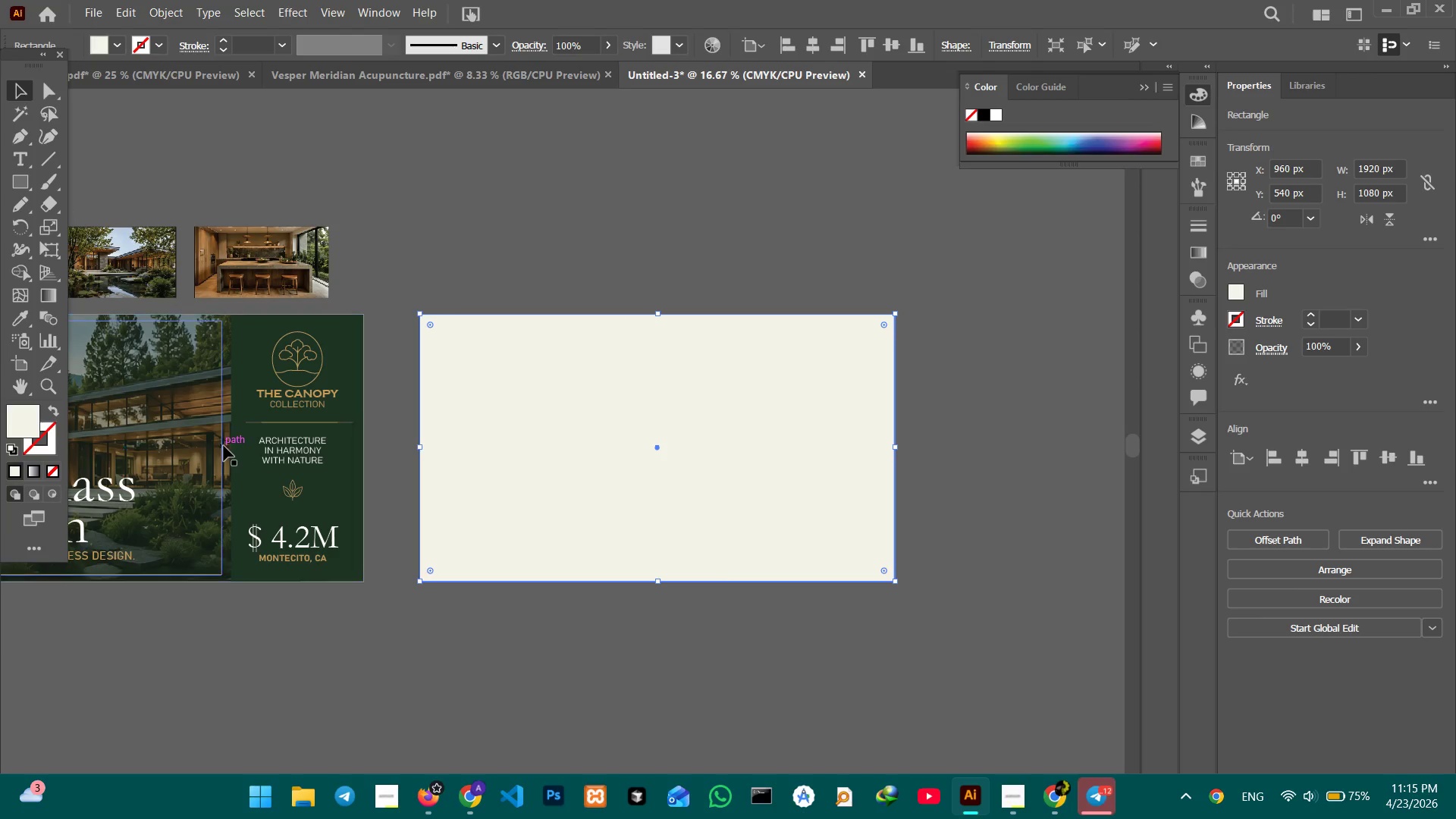 
left_click([223, 446])
 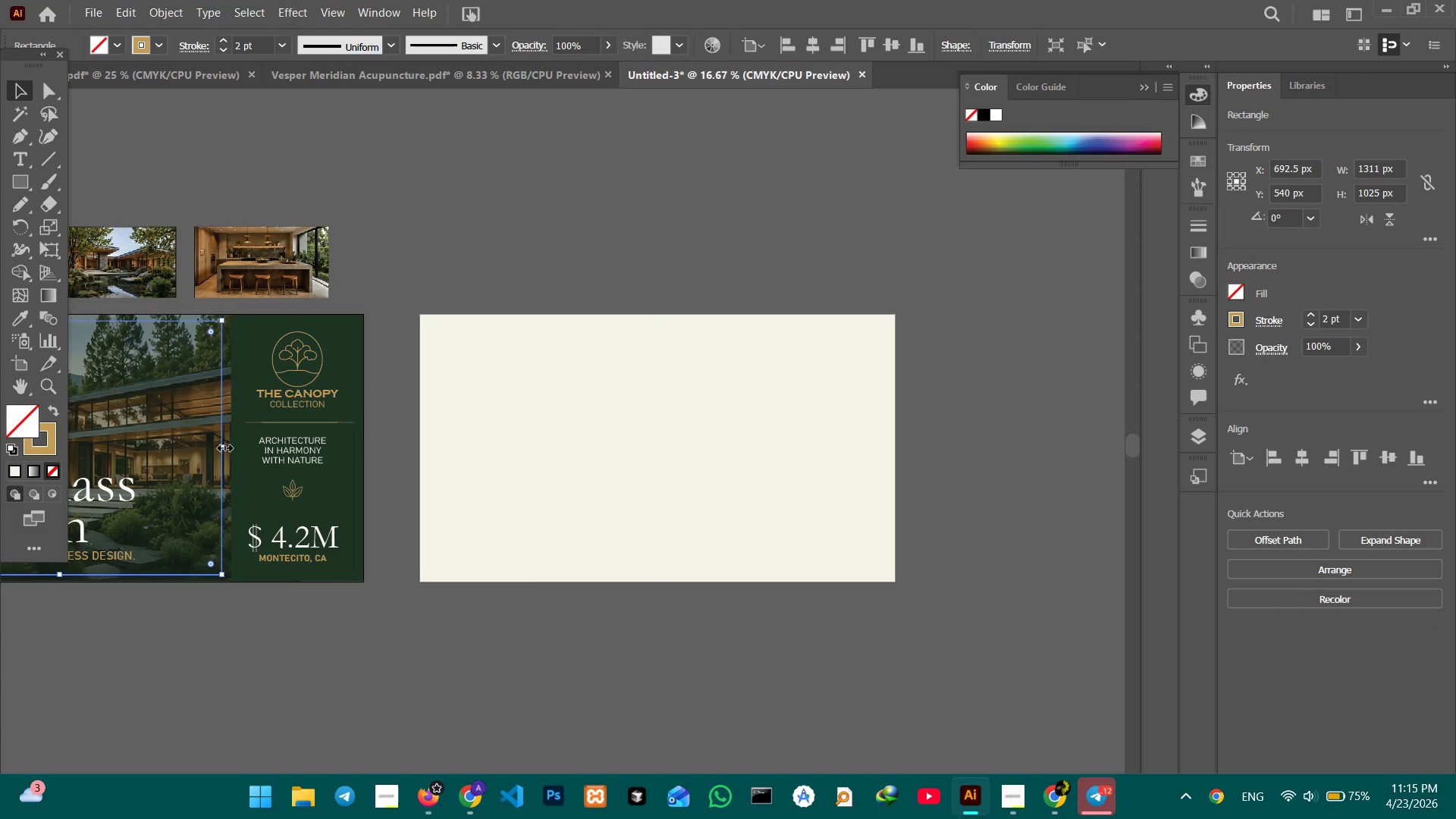 
key(Control+C)
 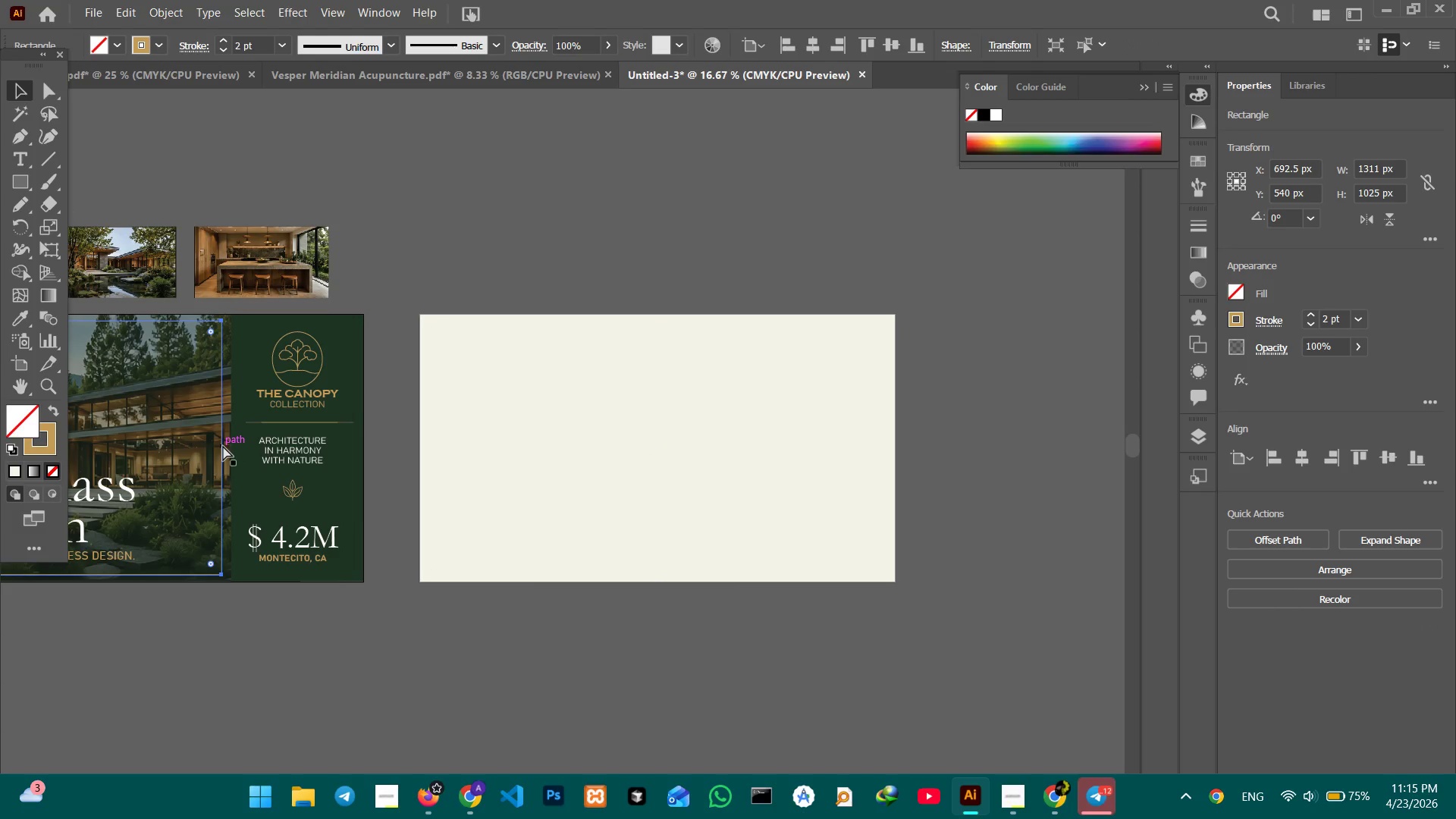 
key(Control+V)
 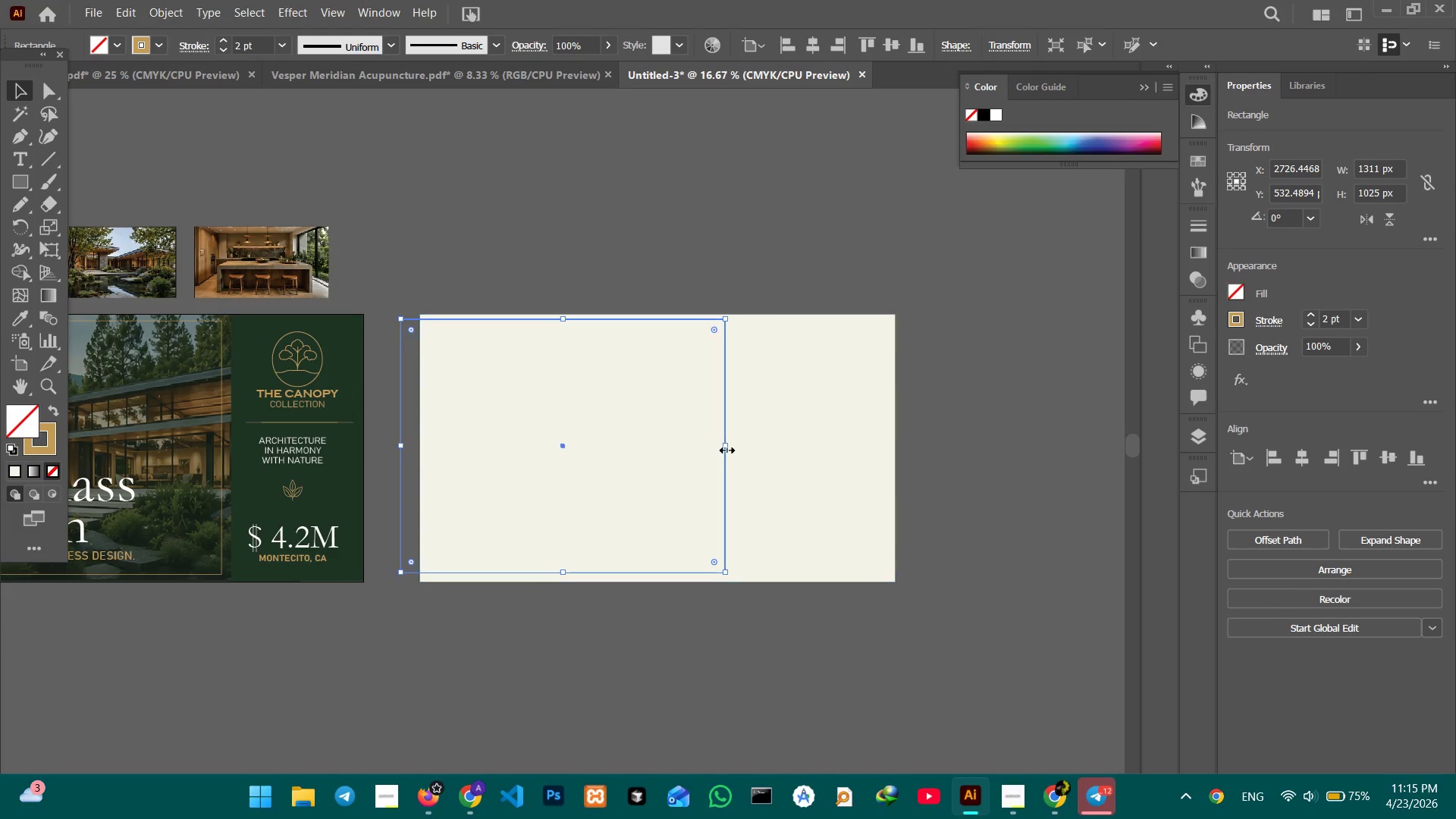 
left_click_drag(start_coordinate=[725, 448], to_coordinate=[868, 460])
 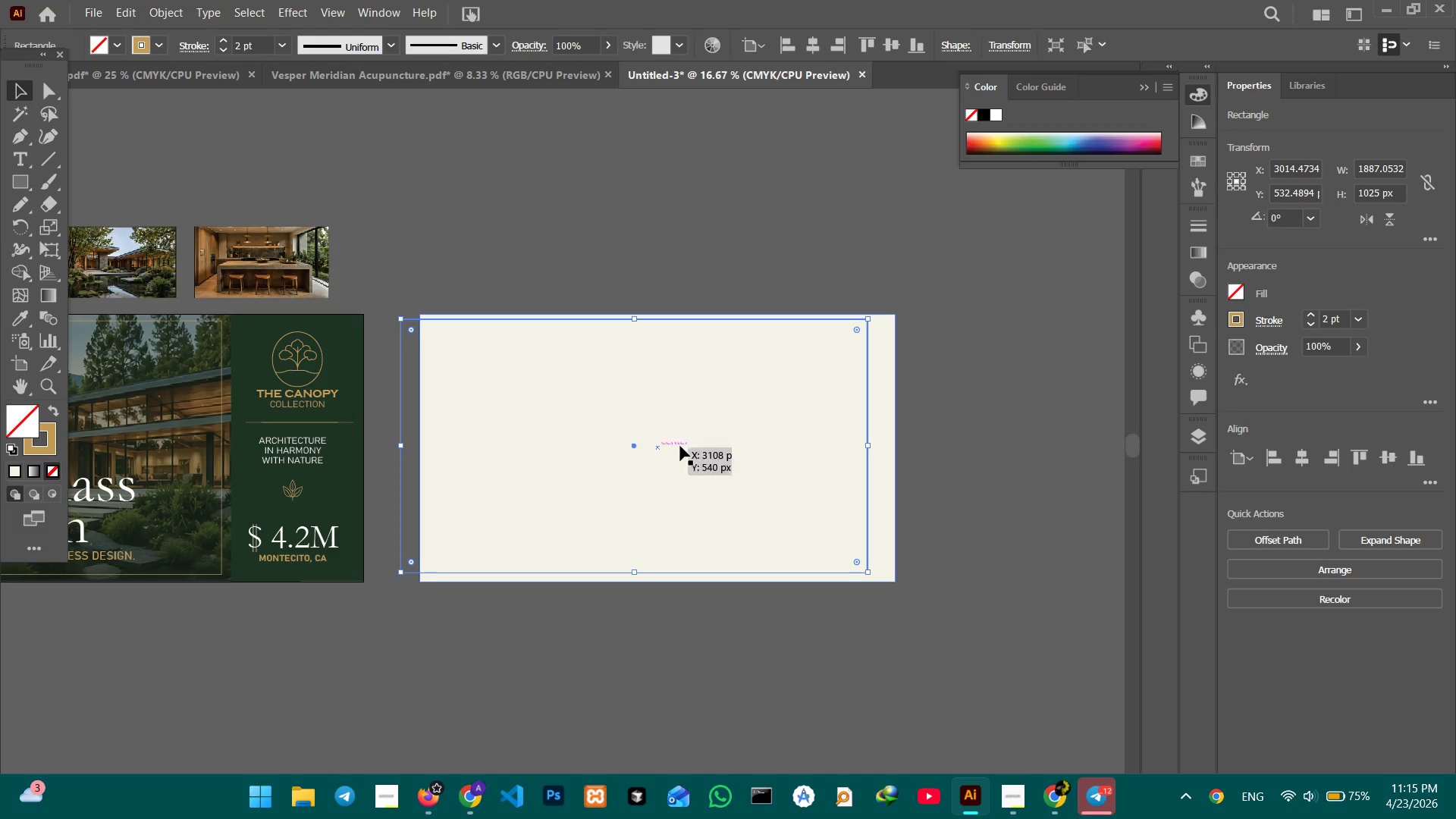 
hold_key(key=ShiftLeft, duration=0.81)
left_click([880, 466])
 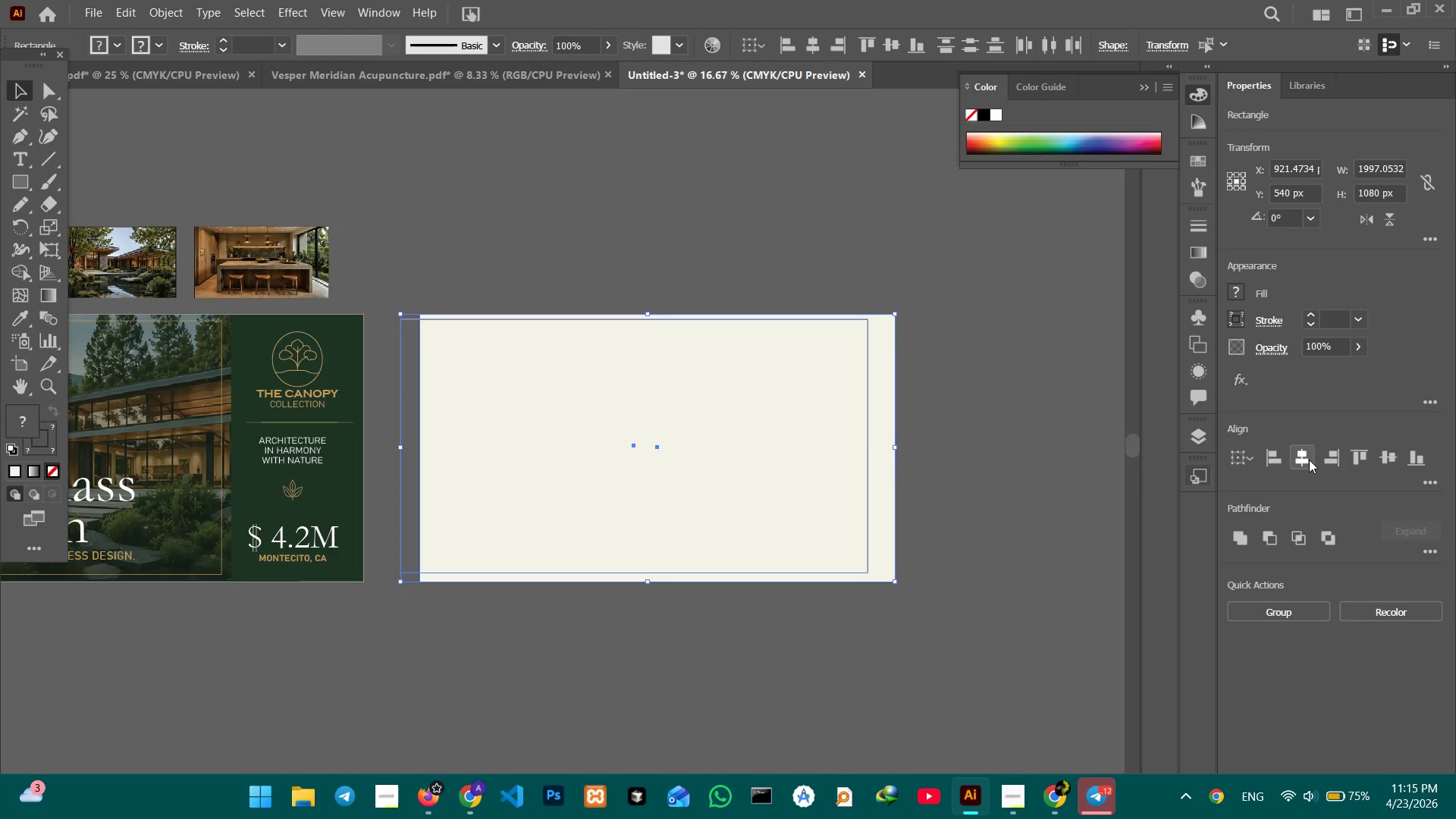 
left_click([1308, 460])
 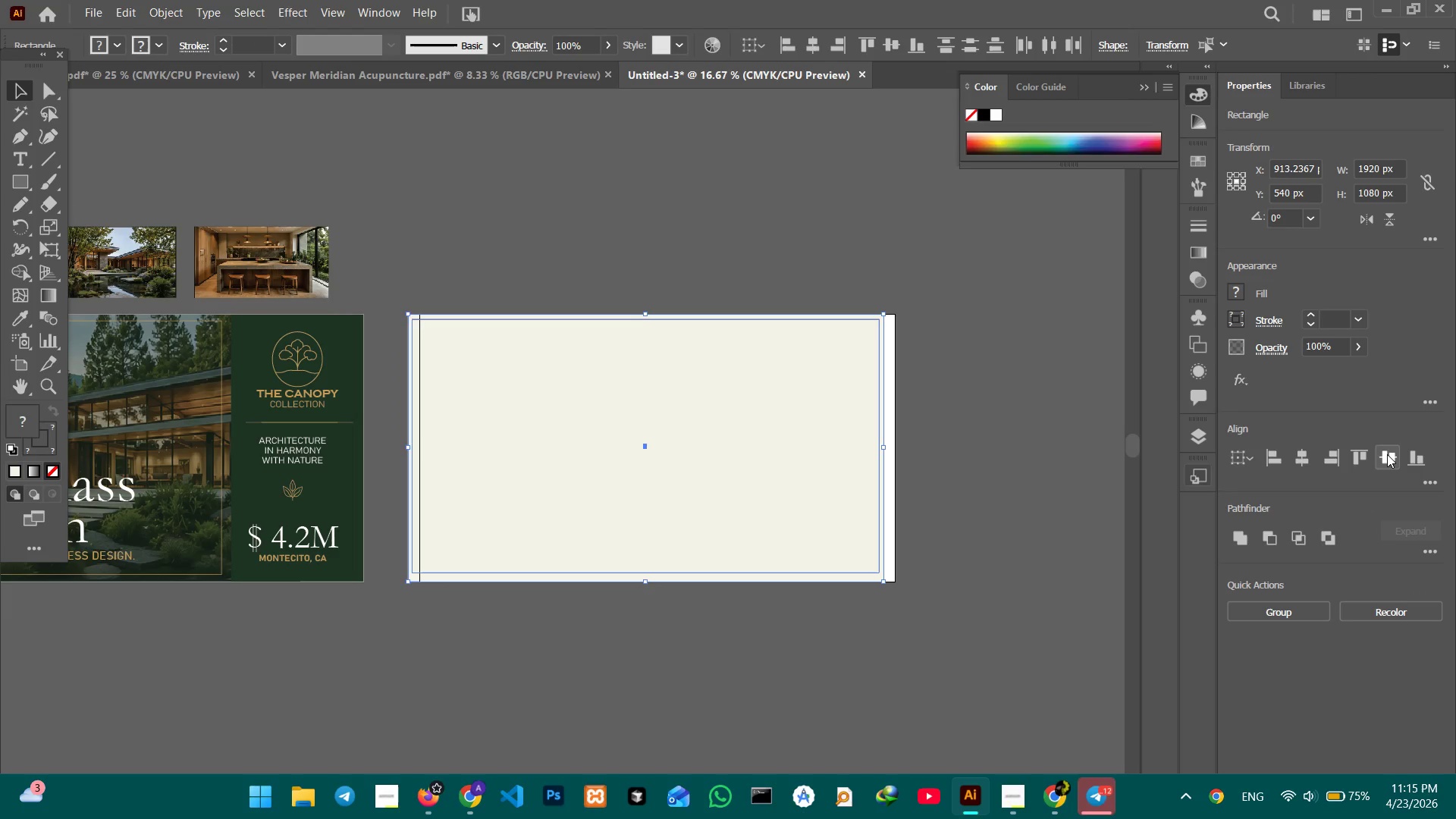 
left_click([1387, 454])
 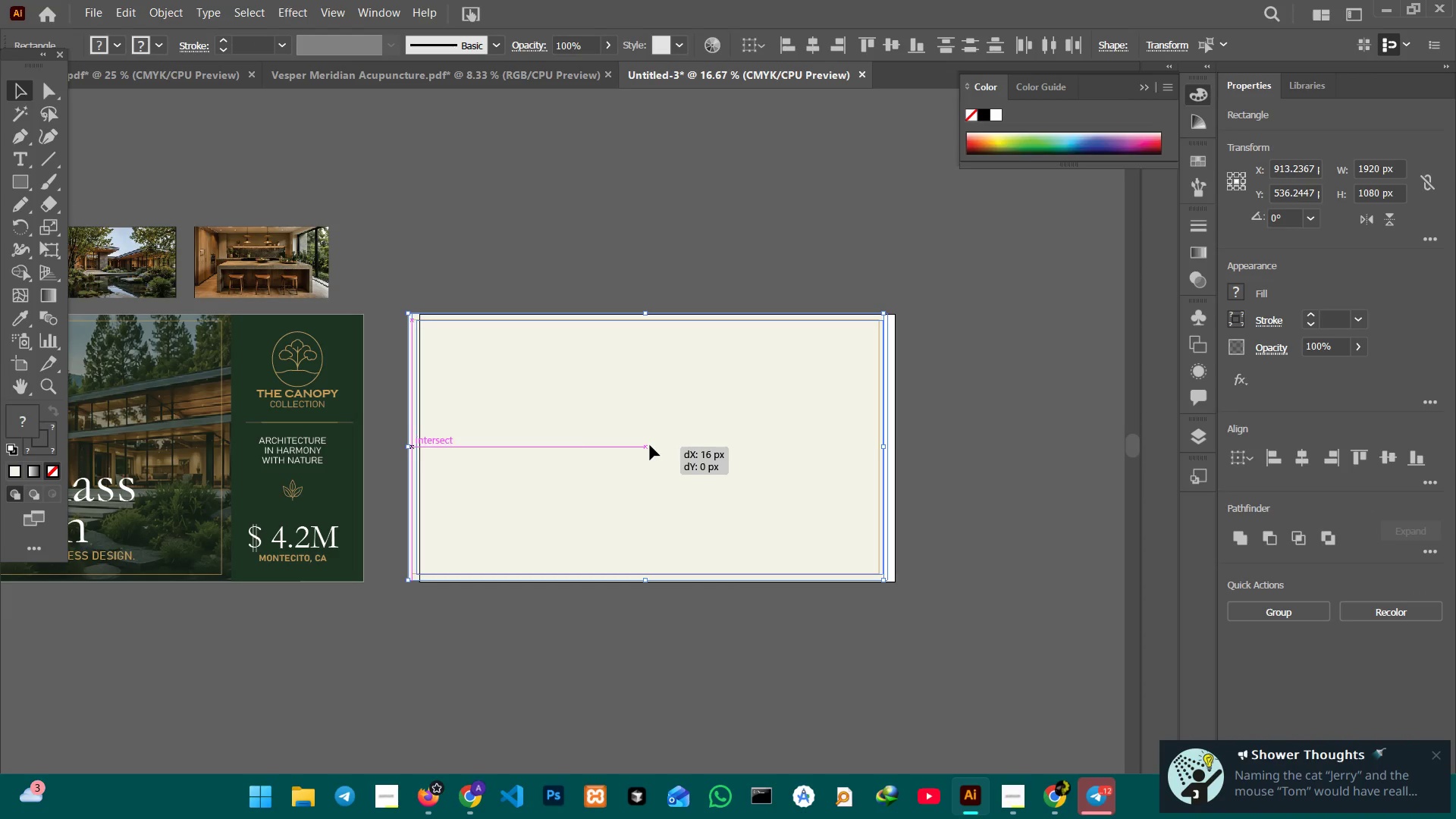 
wait(6.25)
 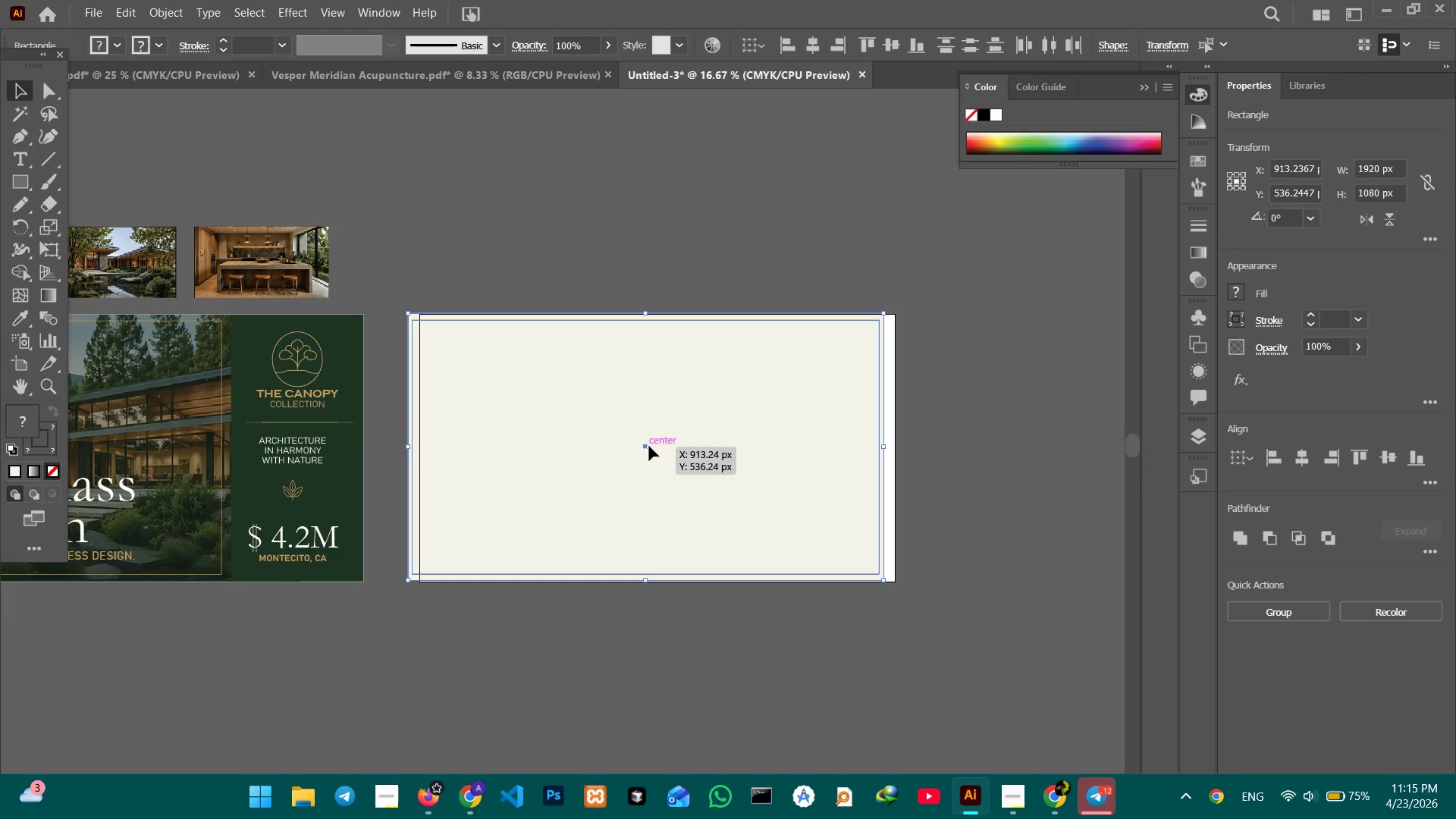 
left_click([643, 300])
 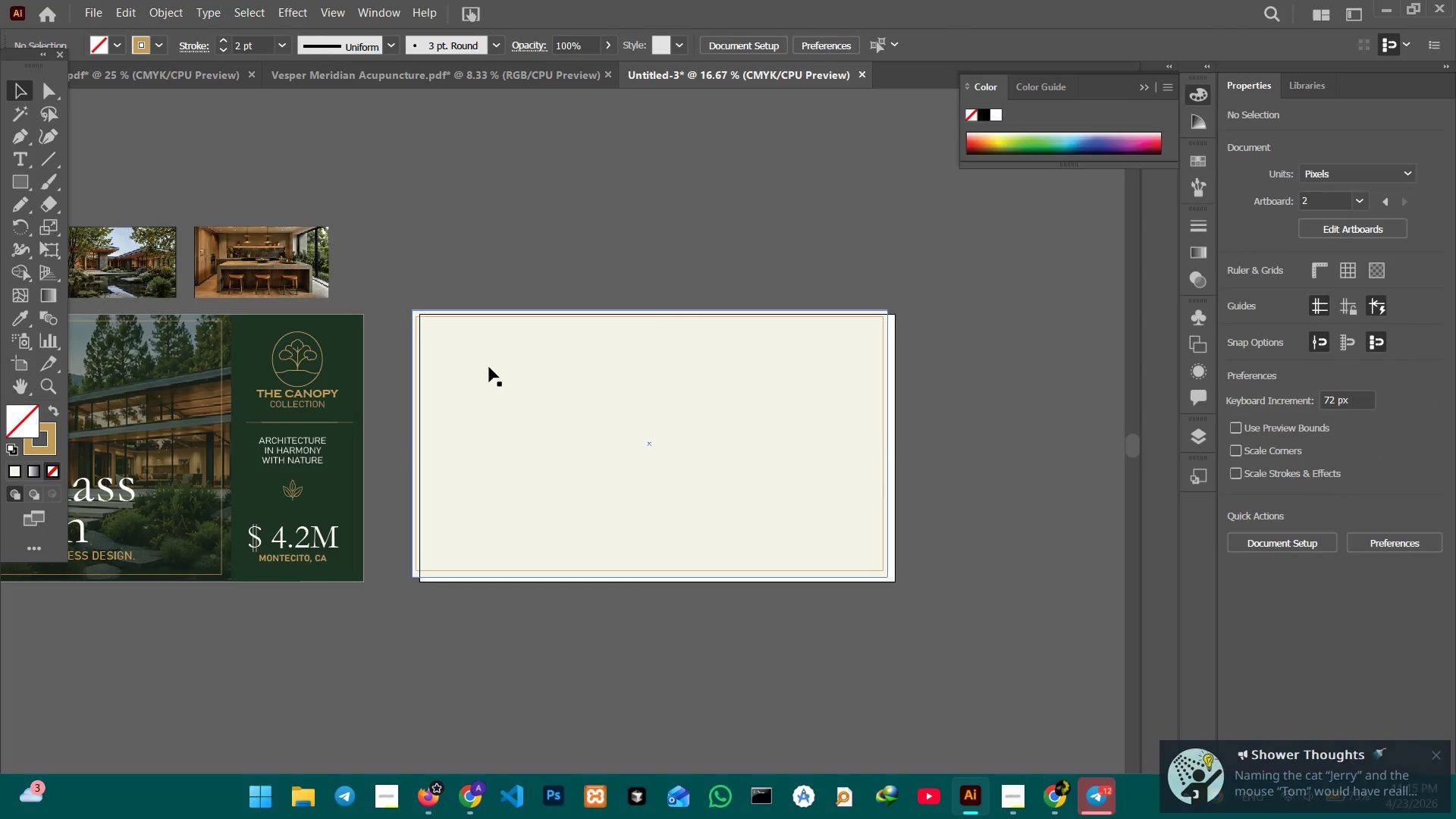 
left_click([490, 367])
 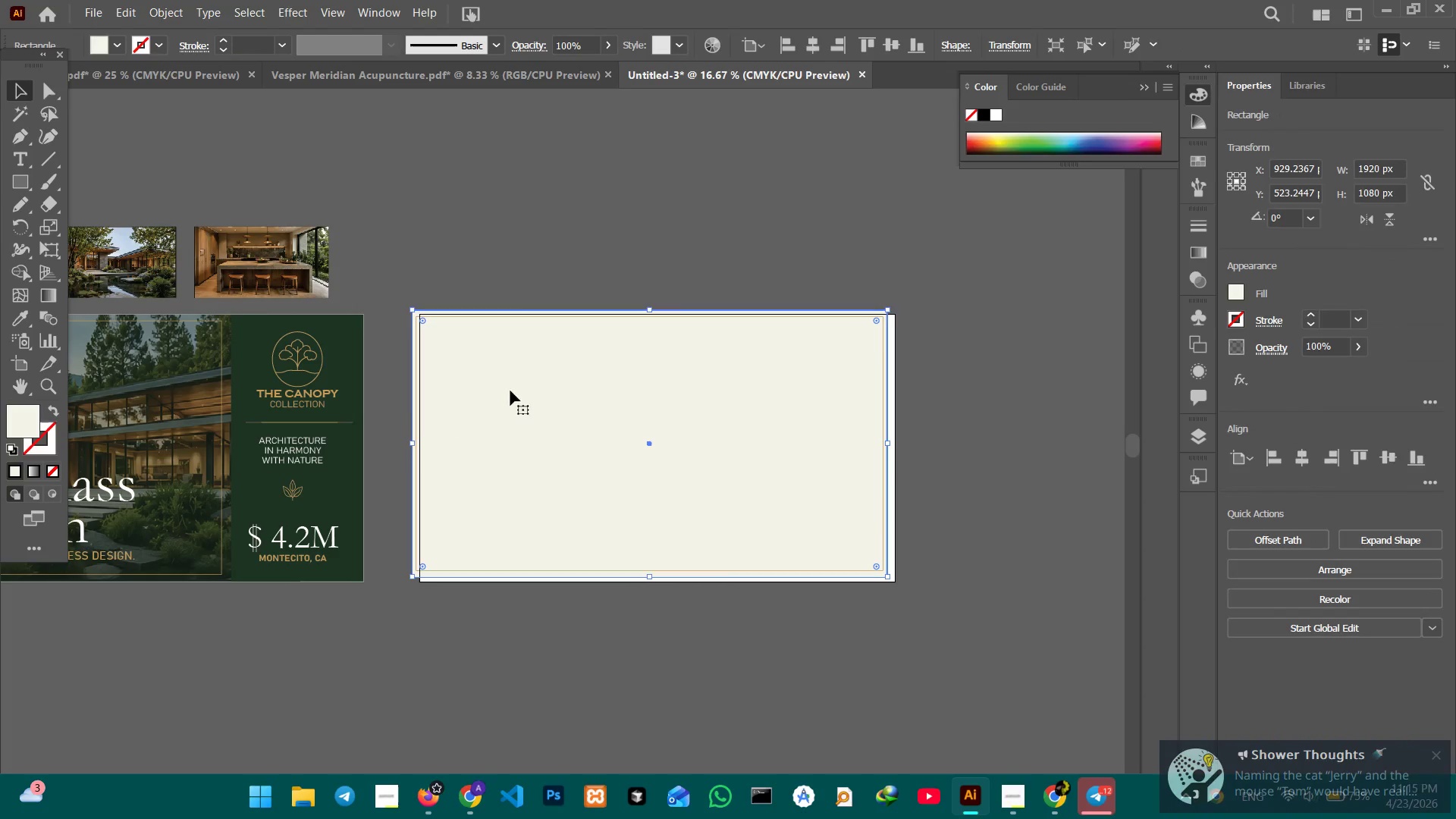 
left_click_drag(start_coordinate=[510, 391], to_coordinate=[520, 396])
 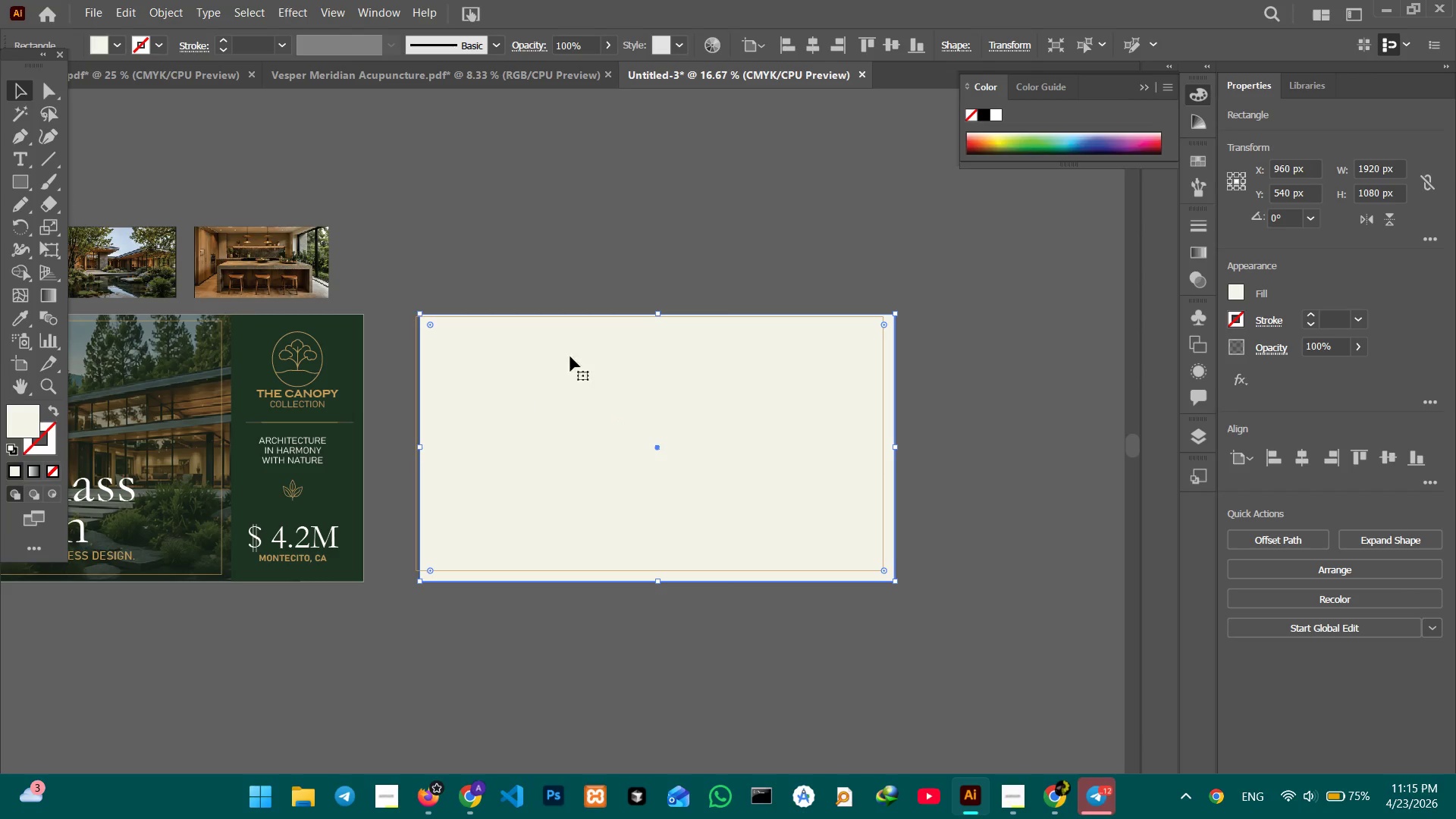 
left_click([606, 254])
 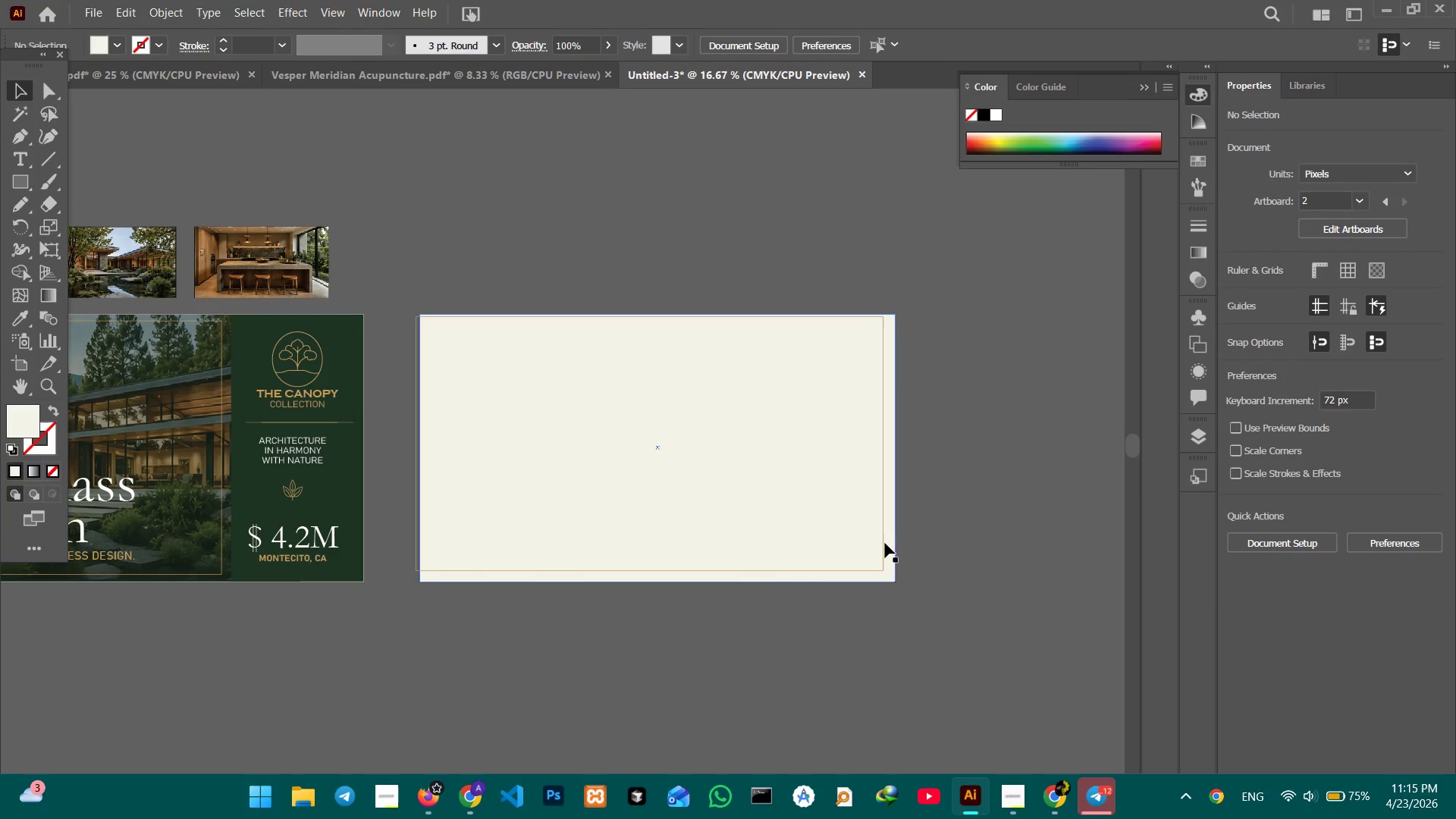 
left_click([884, 544])
 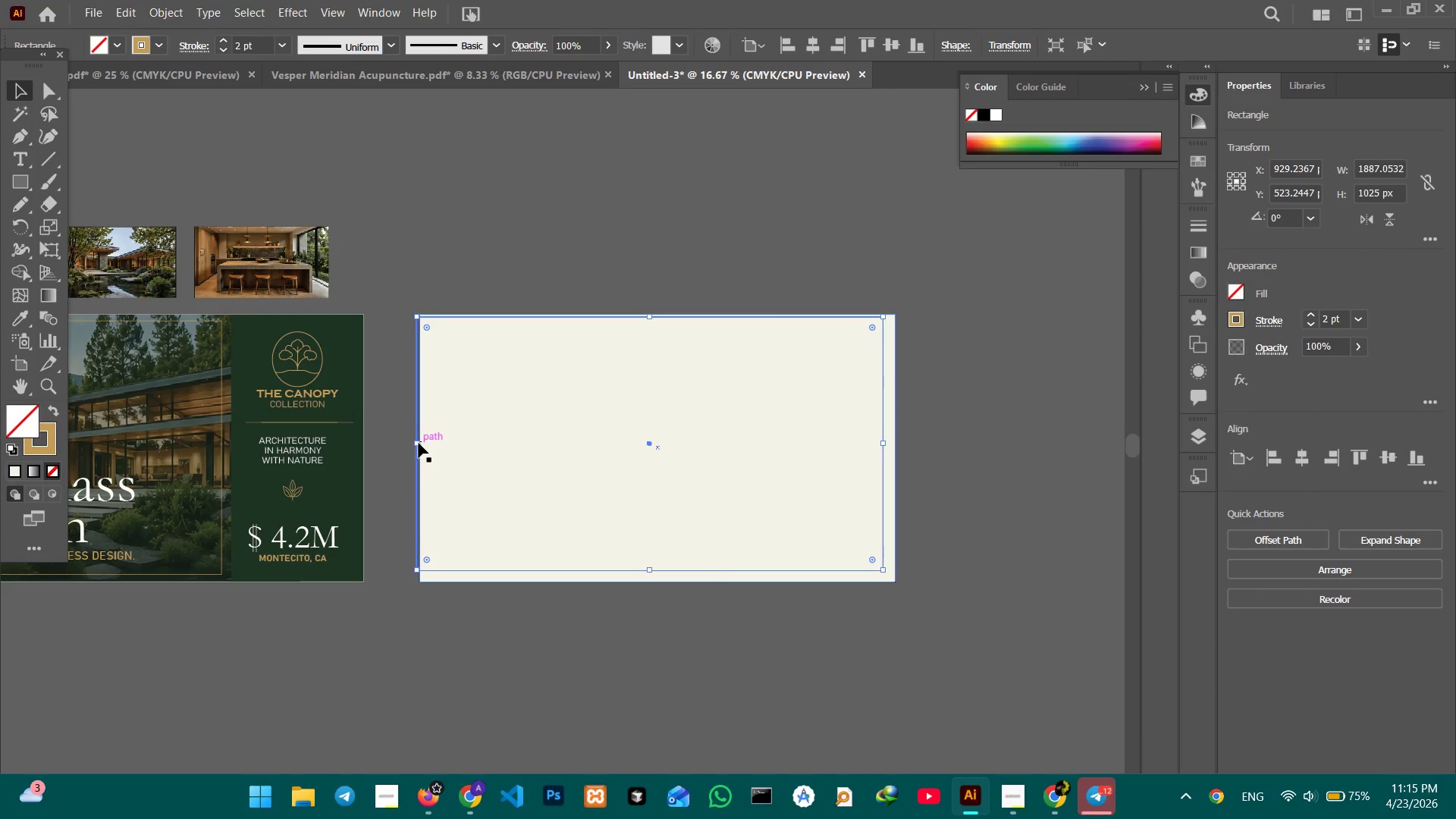 
left_click_drag(start_coordinate=[415, 443], to_coordinate=[428, 447])
 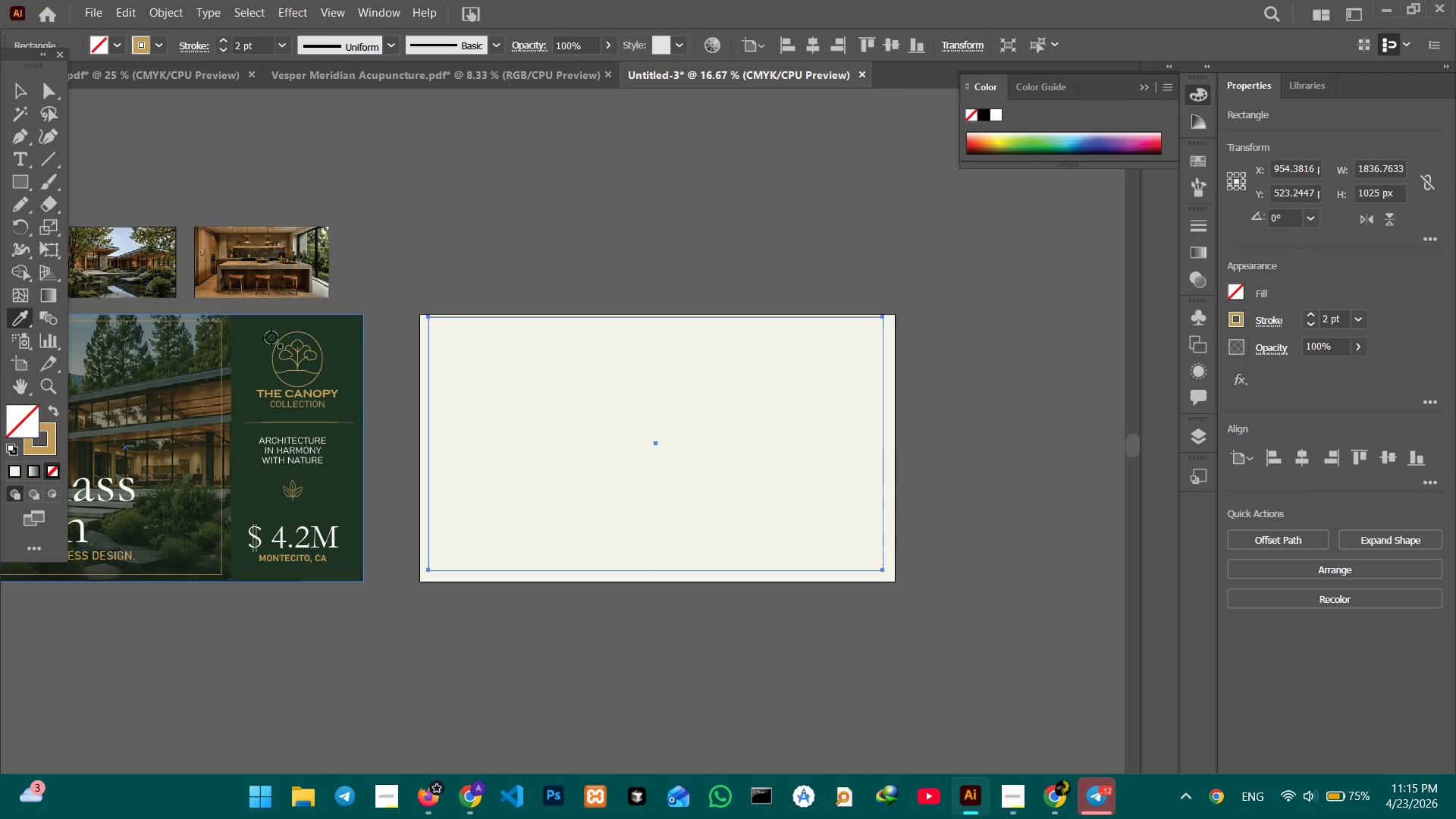 
left_click([263, 332])
 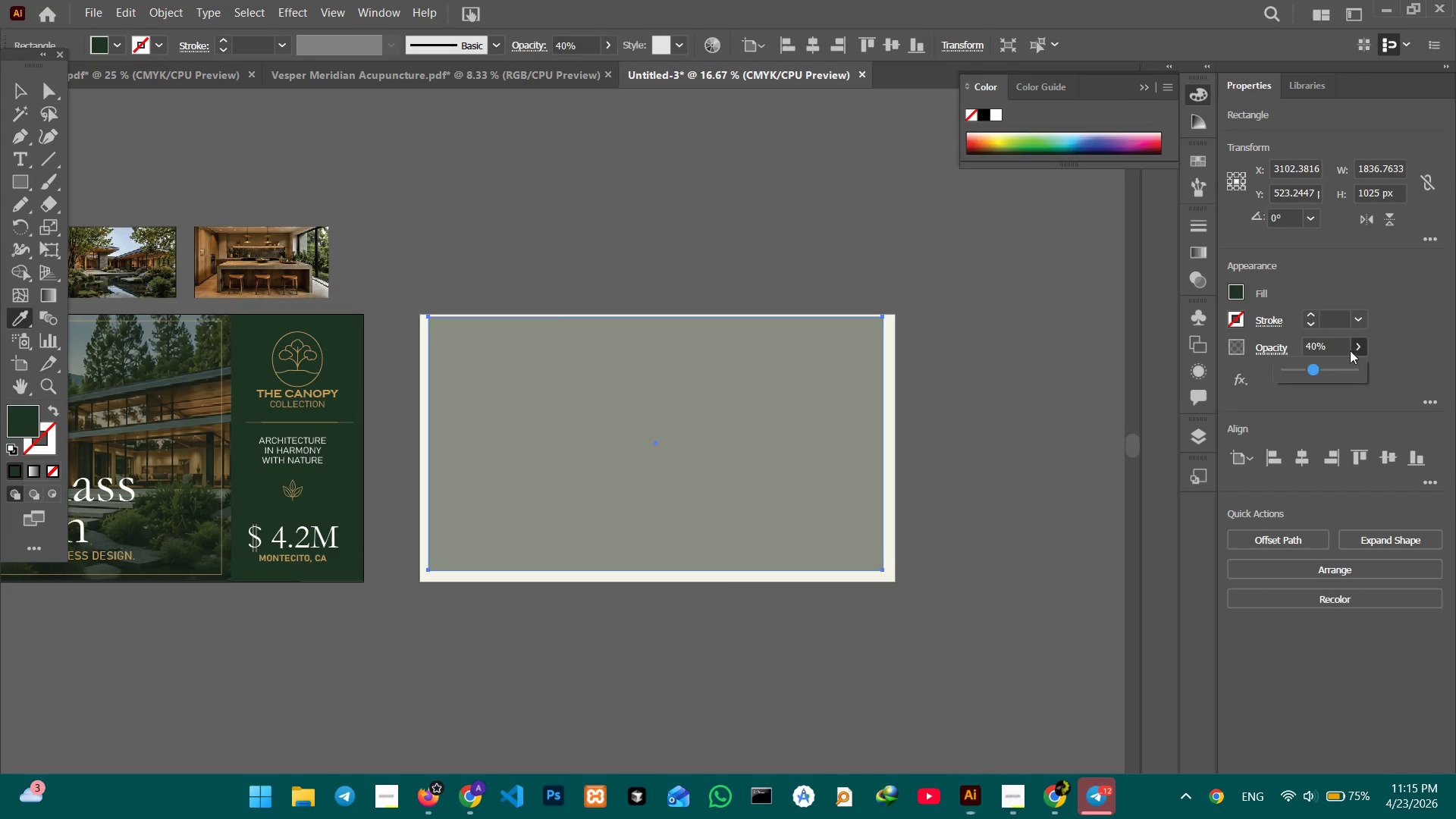 
left_click_drag(start_coordinate=[1315, 369], to_coordinate=[1398, 369])
 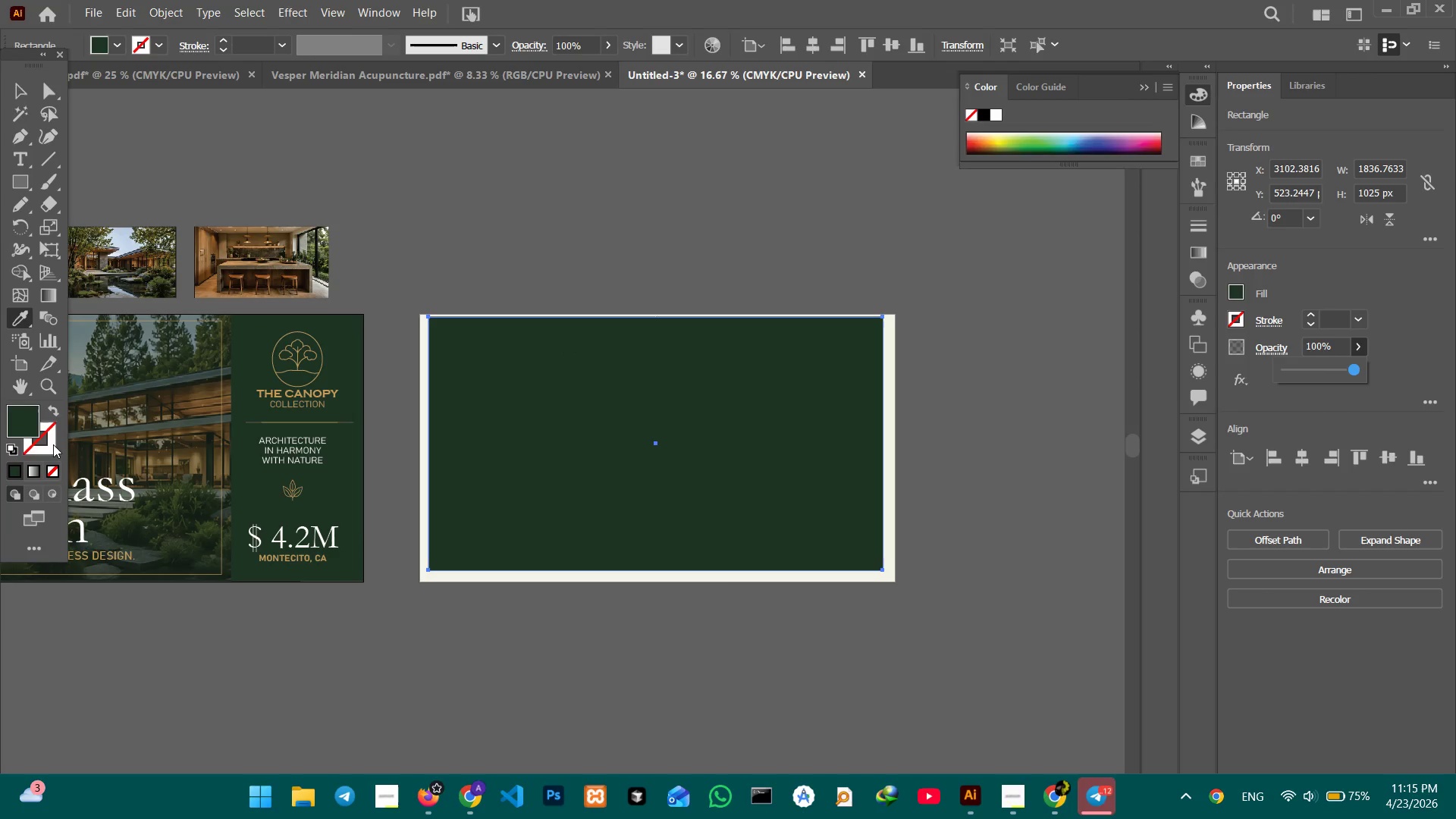 
left_click([44, 445])
 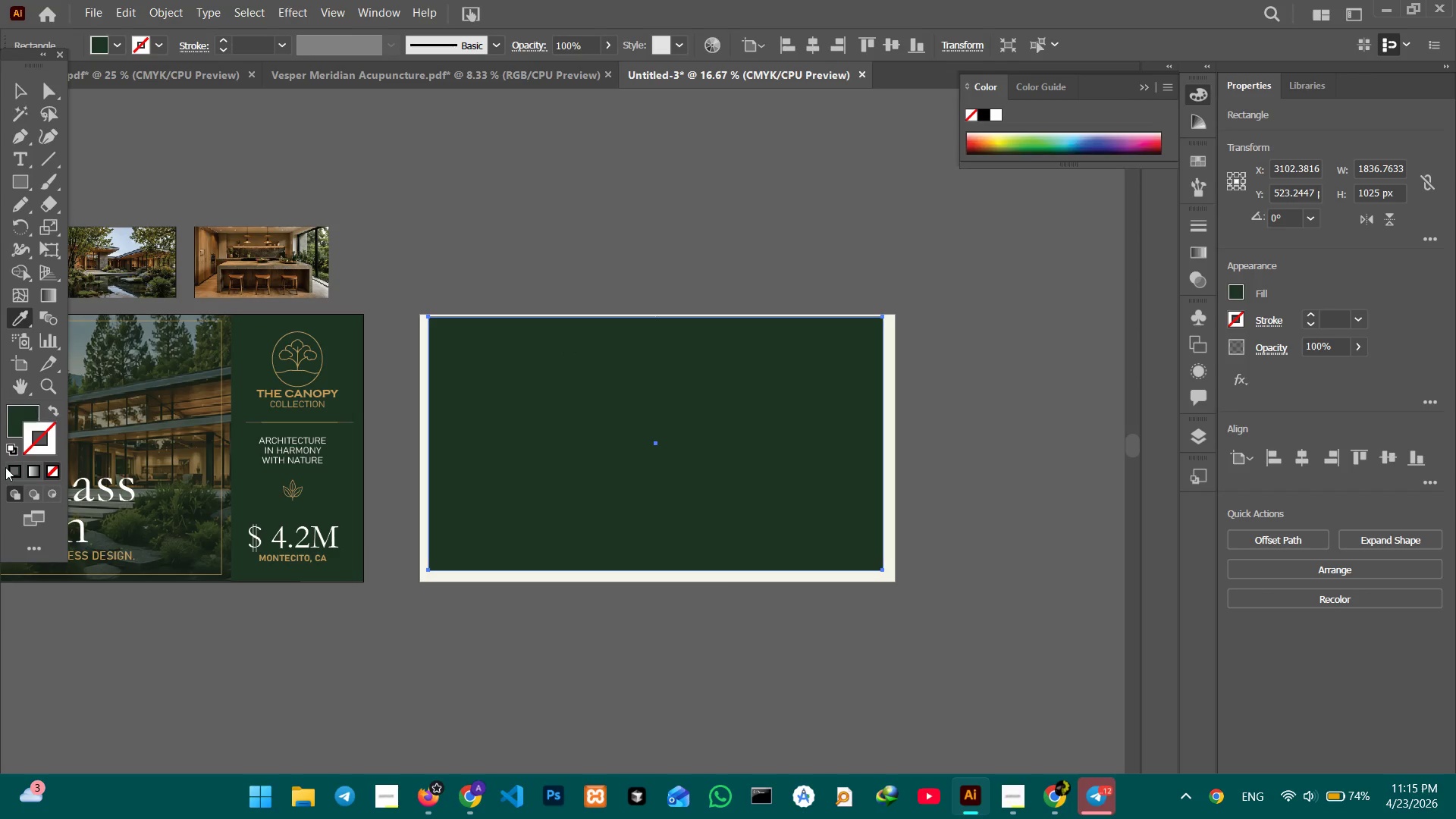 
double_click([8, 467])
 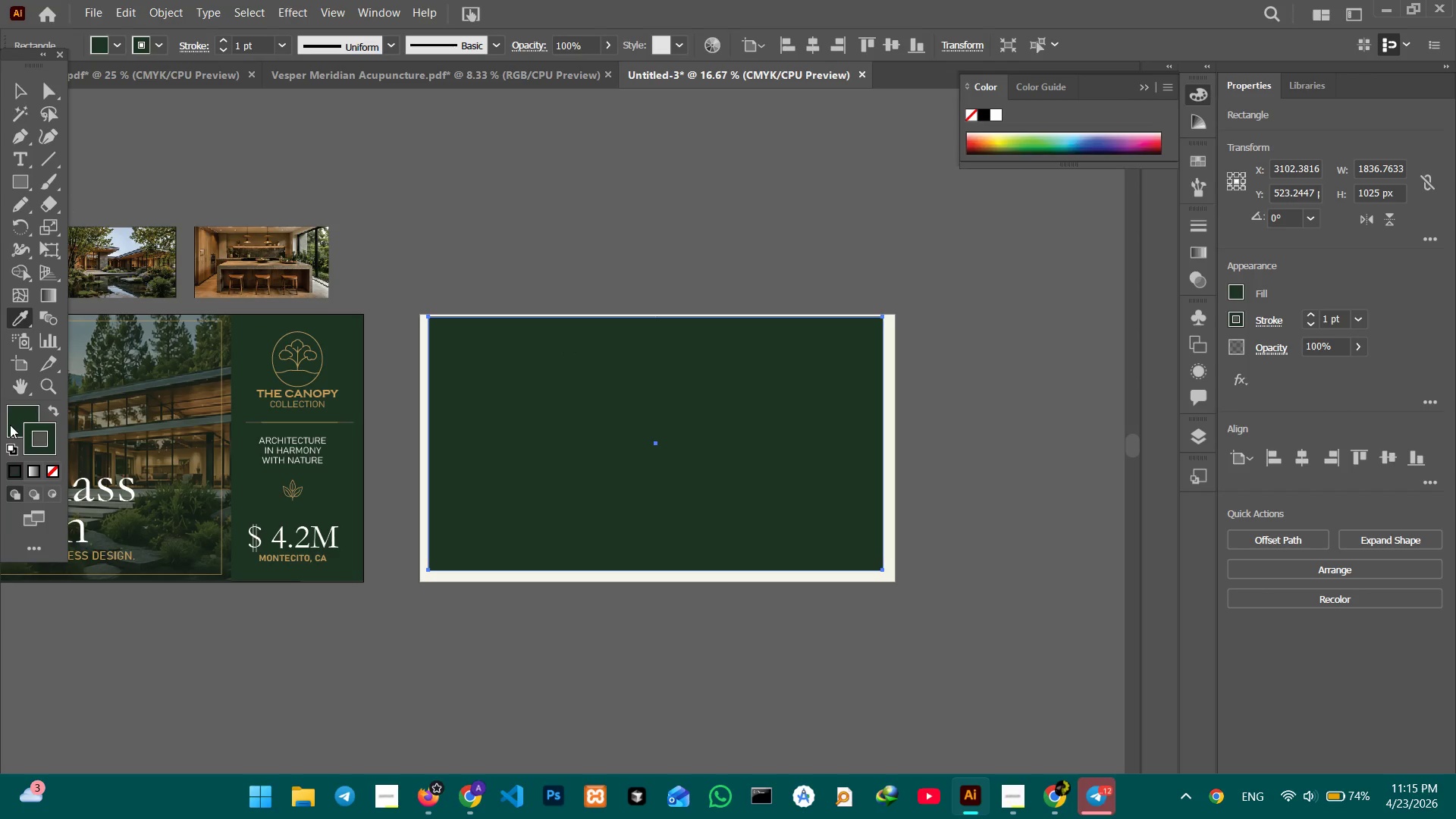 
triple_click([10, 425])
 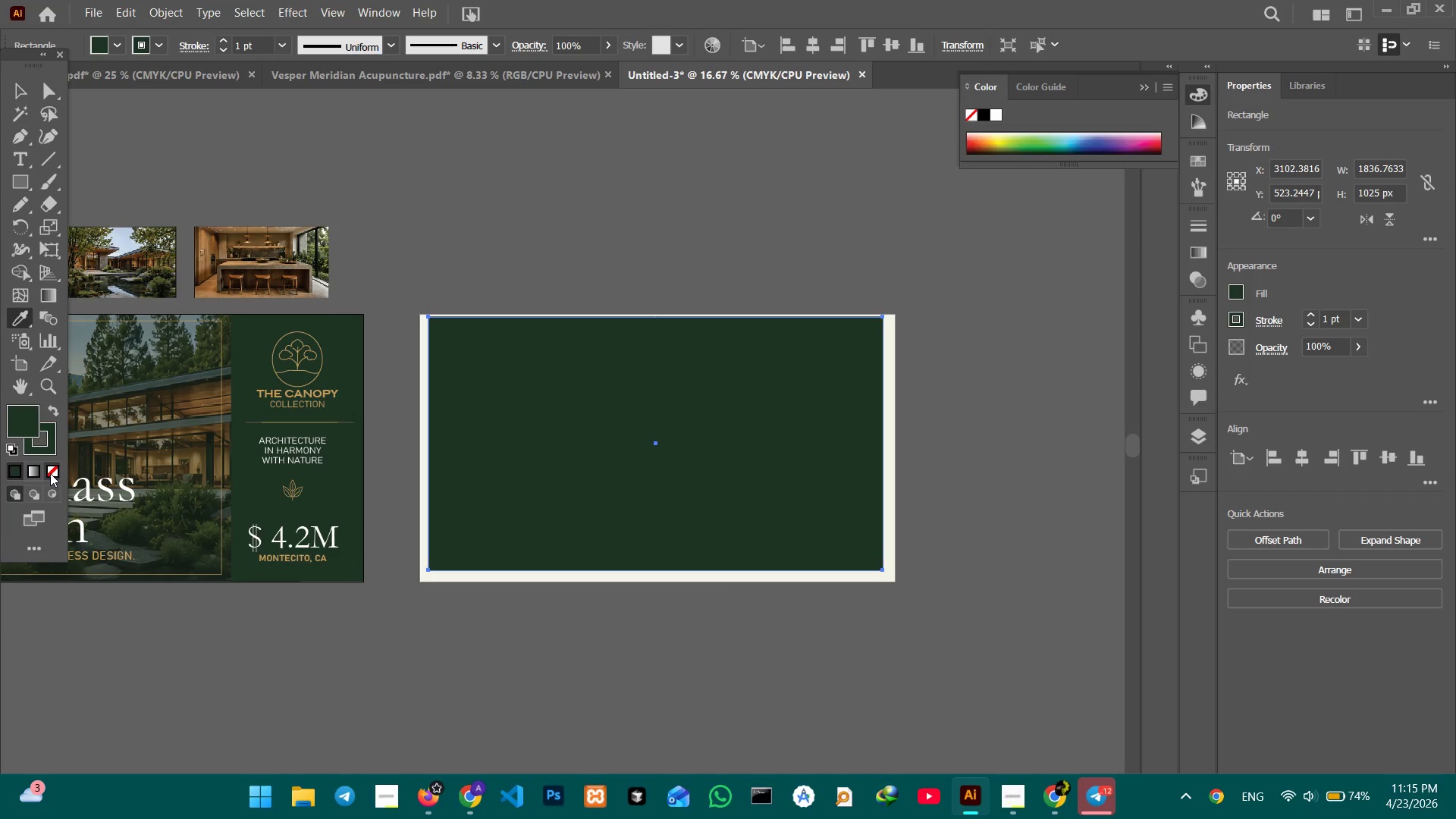 
triple_click([51, 474])
 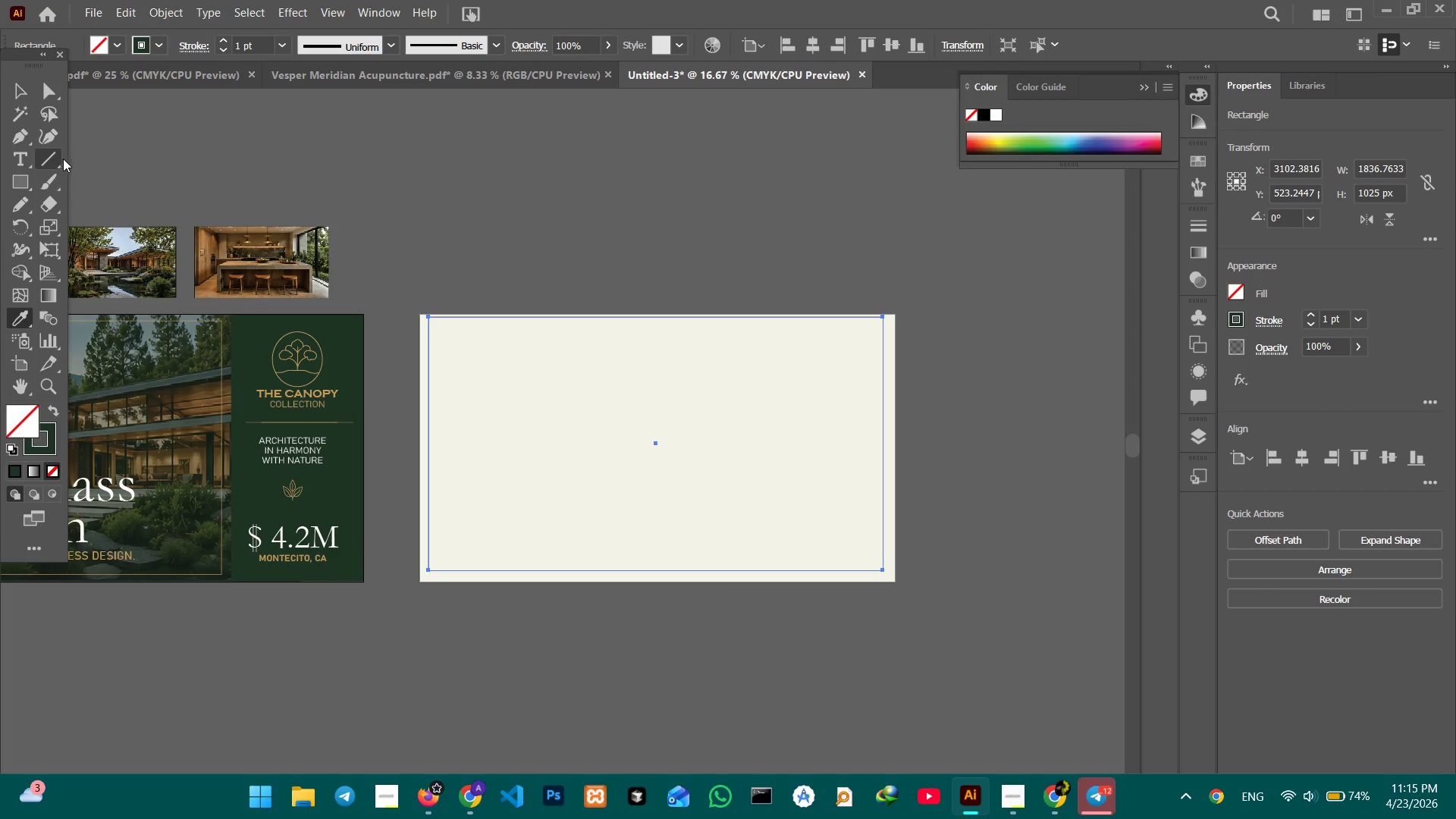 
left_click([24, 95])
 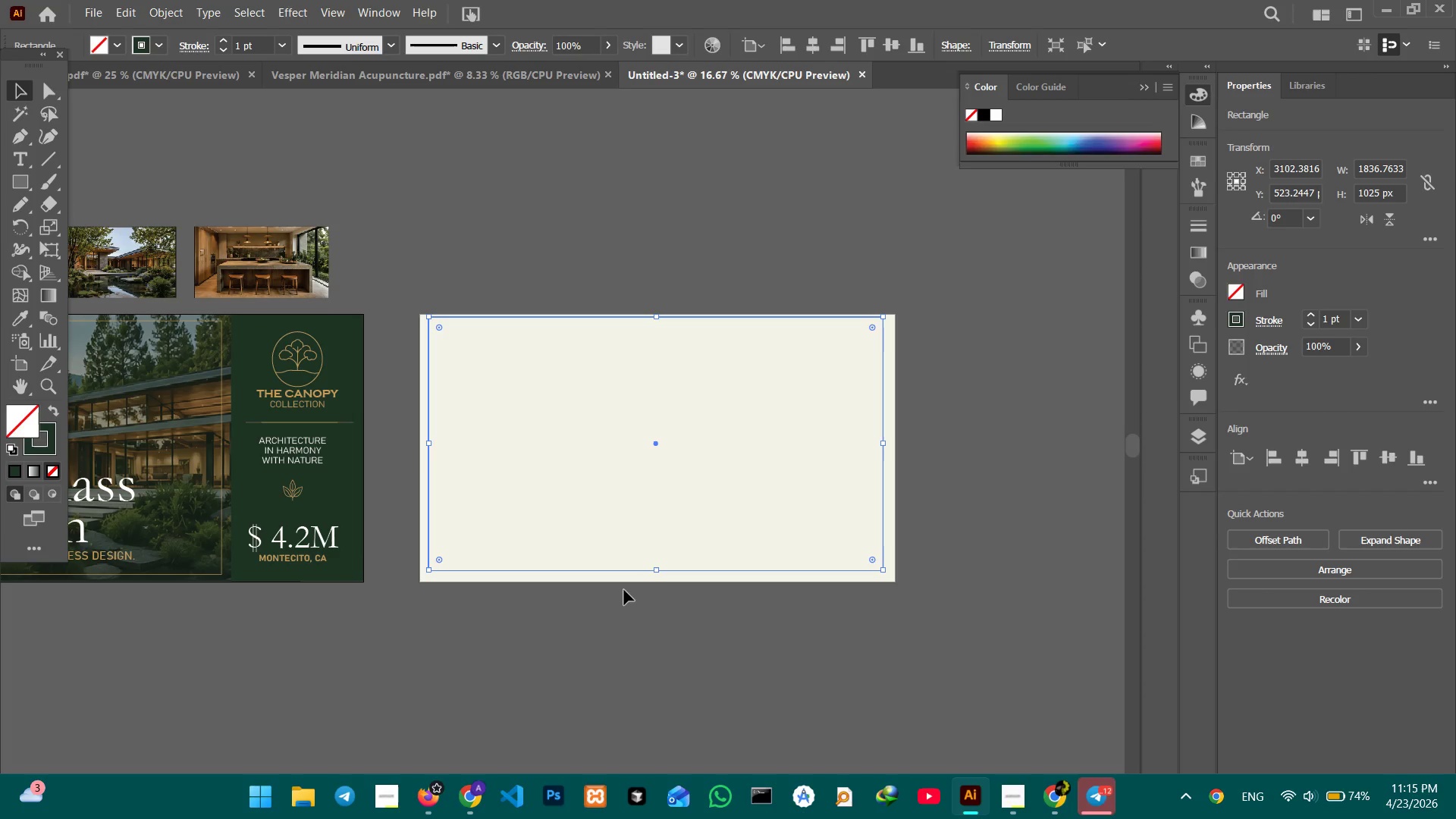 
hold_key(key=ShiftLeft, duration=0.94)
left_click([659, 582])
 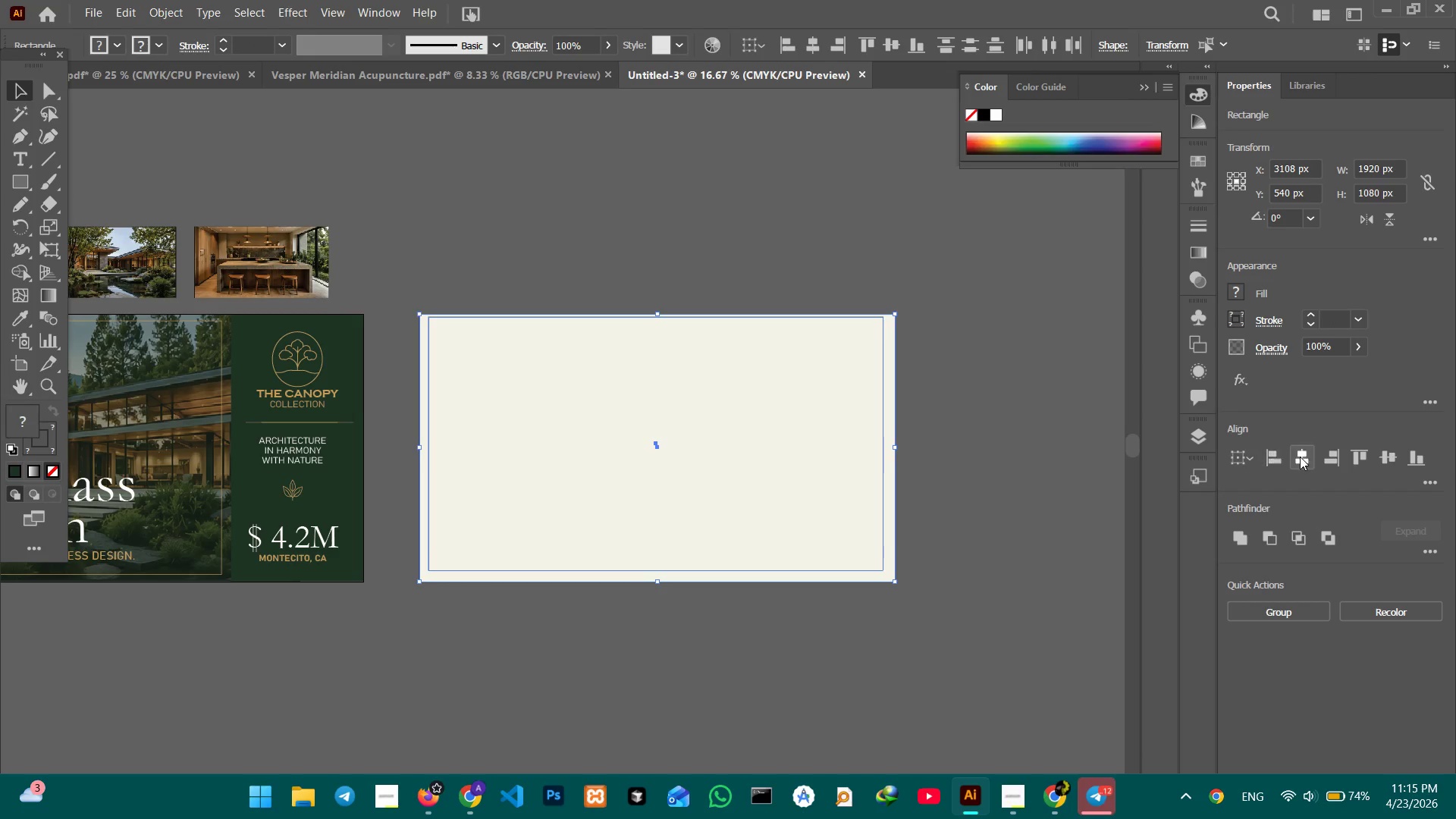 
left_click([1304, 457])
 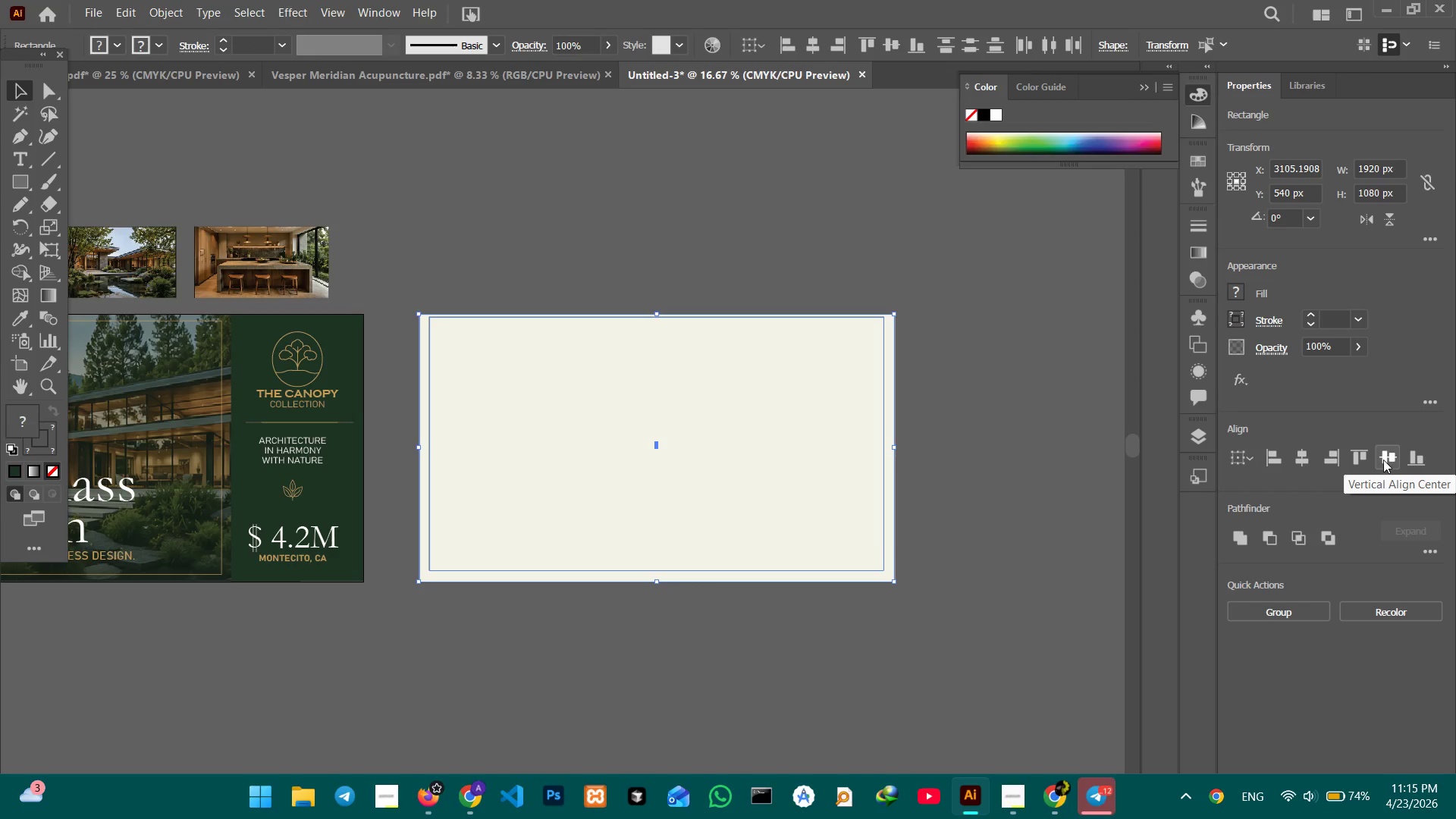 
left_click([1383, 460])
 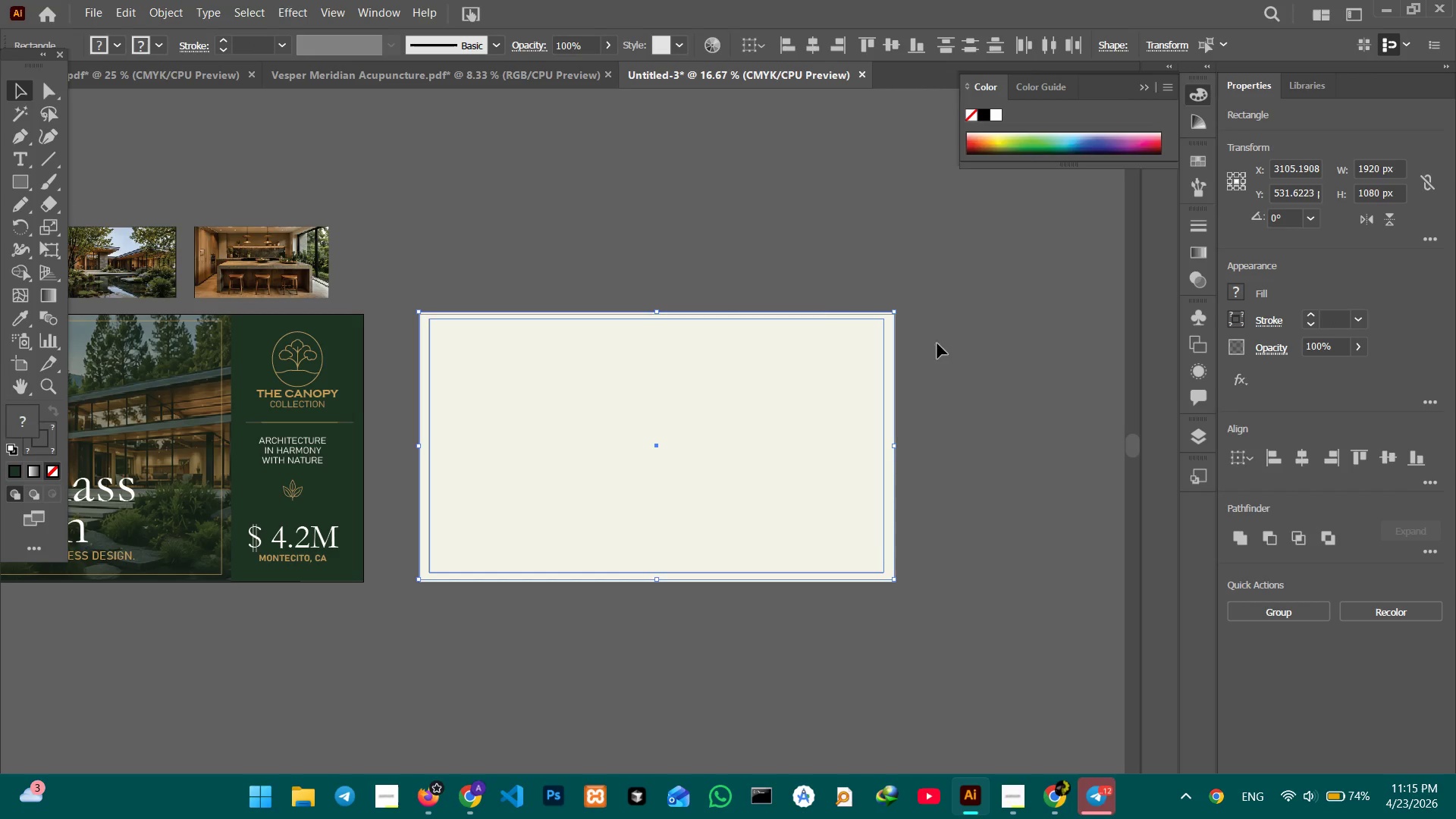 
left_click([759, 255])
 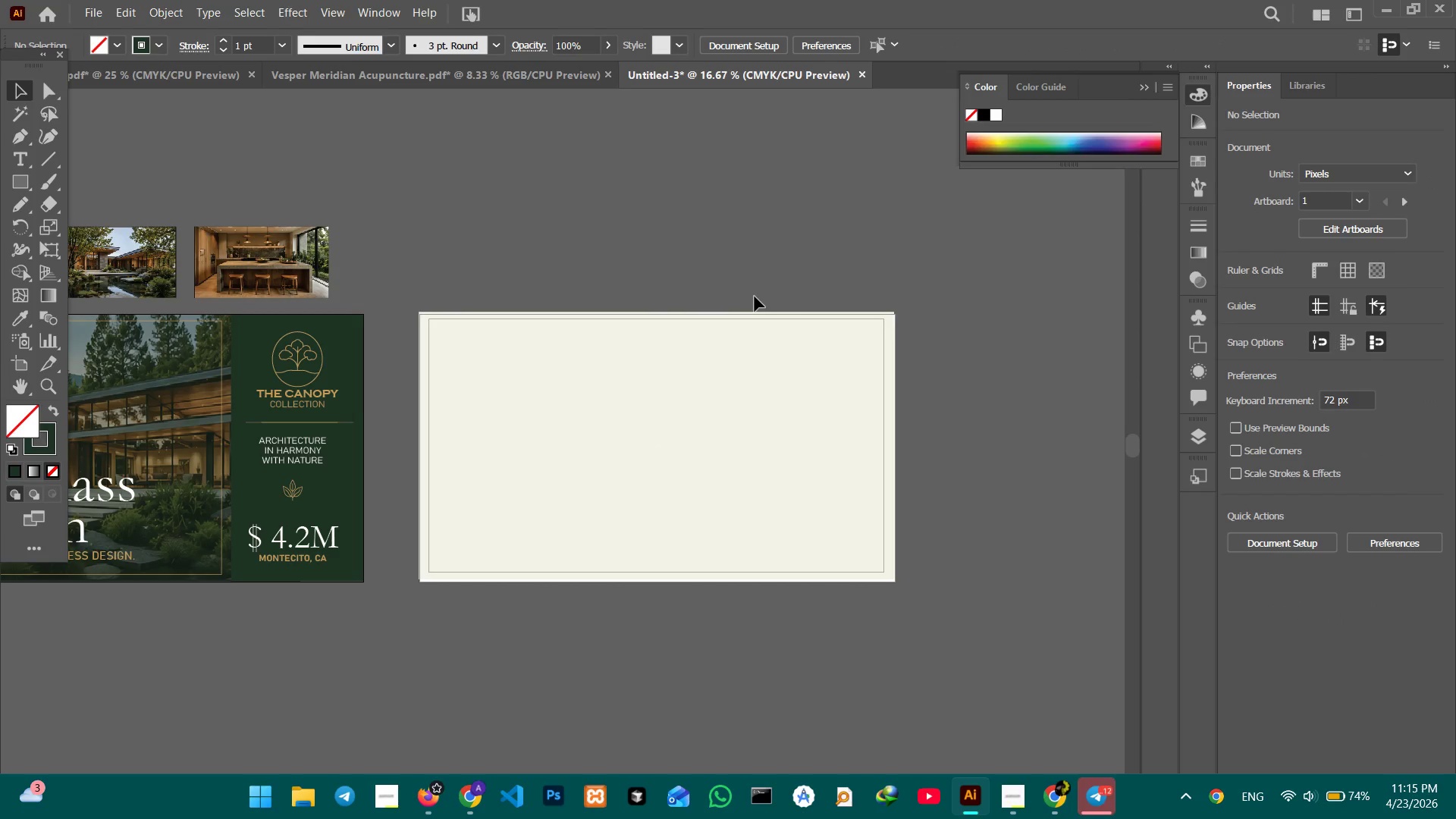 
key(Control+Equal)
 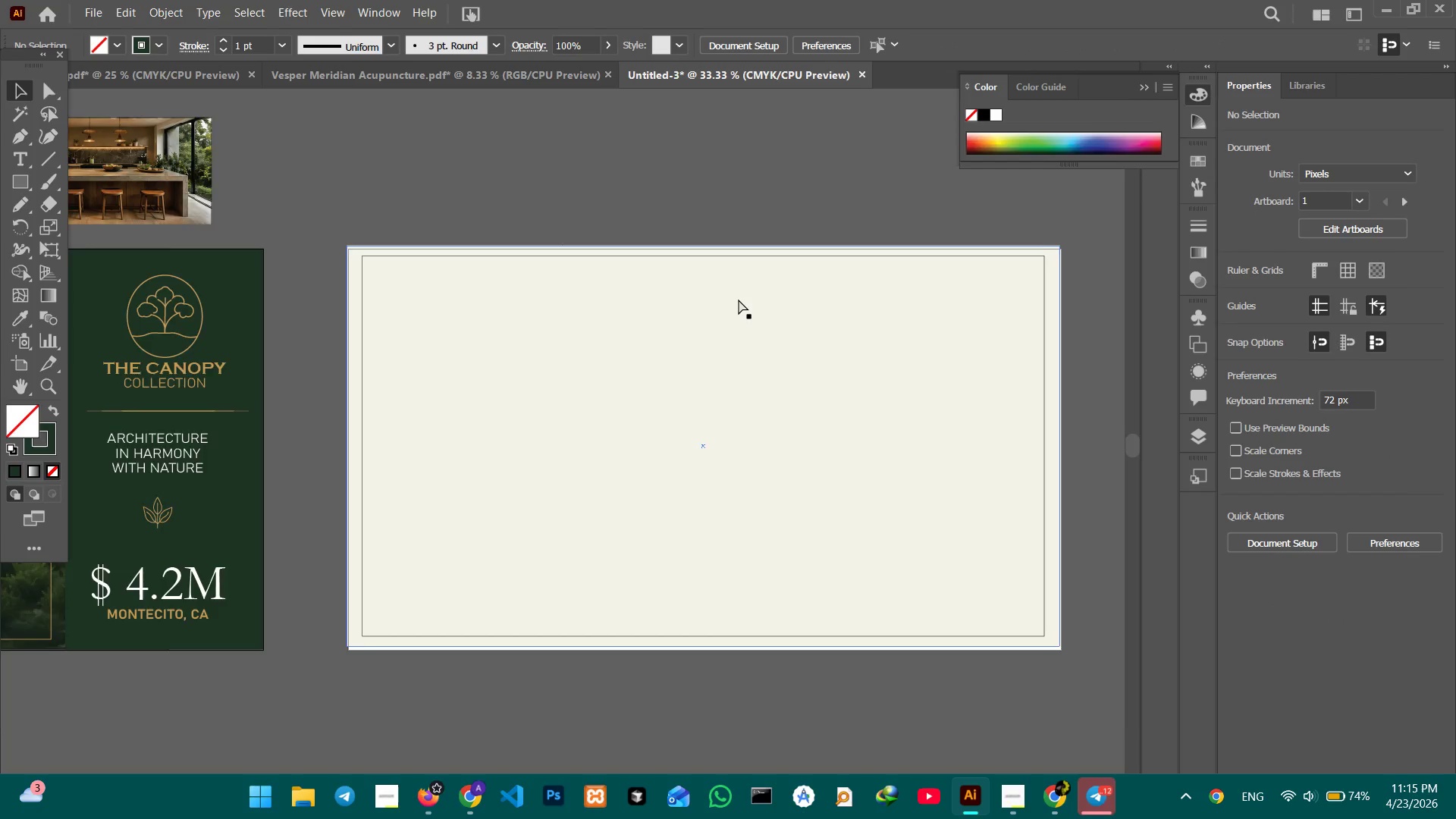 
key(Control+Equal)
 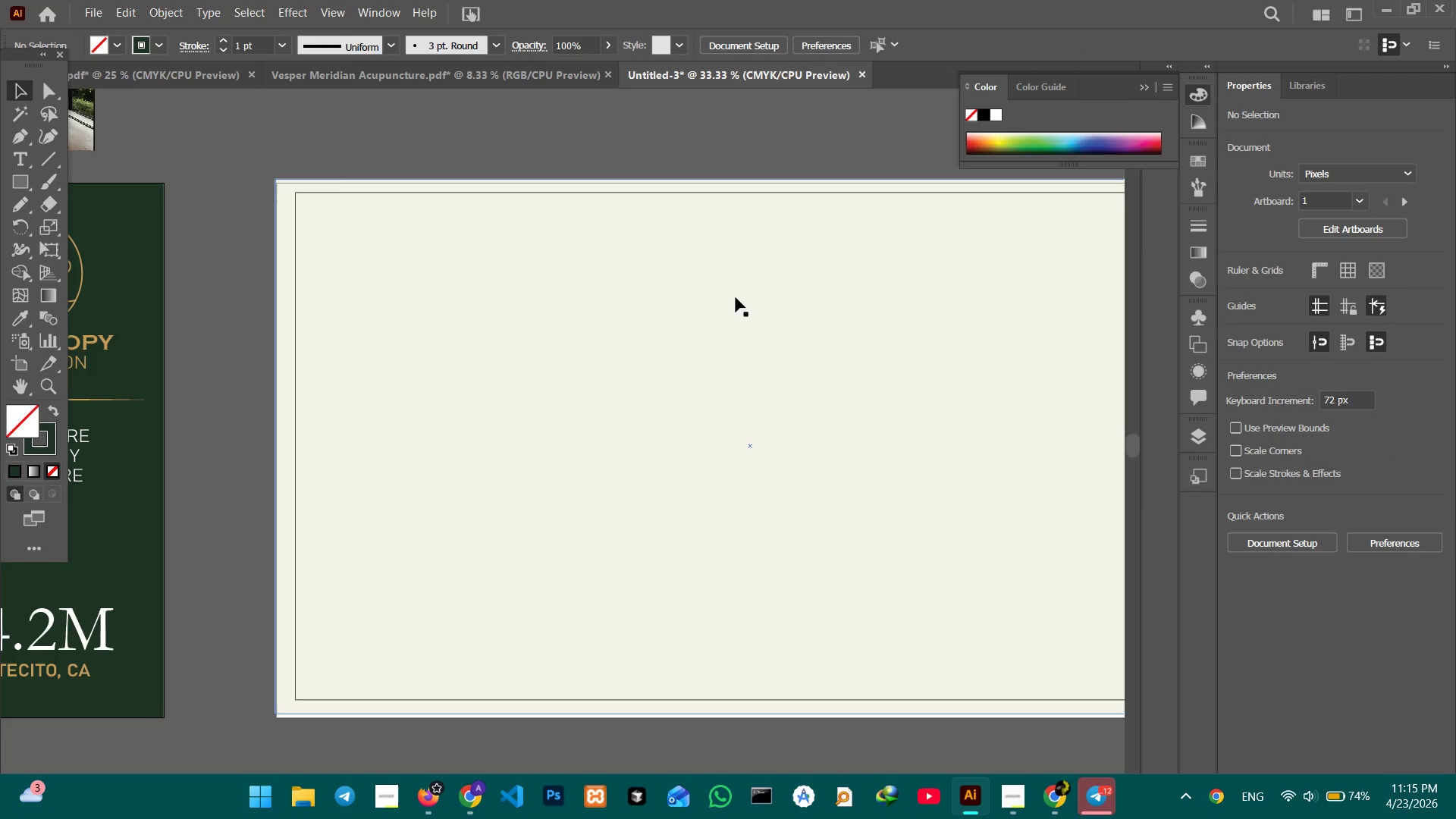 
hold_key(key=Space, duration=0.58)
 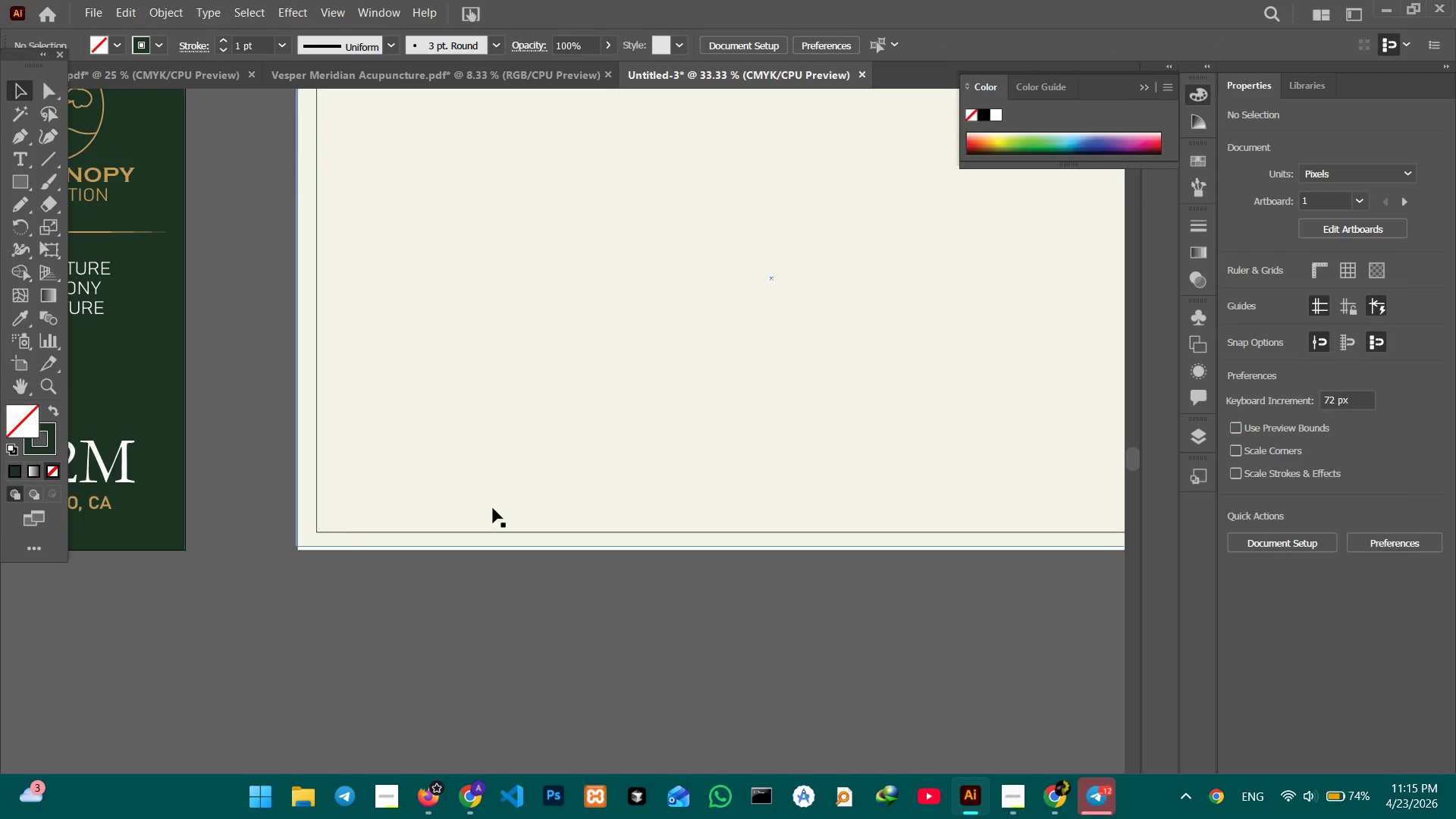 
left_click_drag(start_coordinate=[723, 410], to_coordinate=[745, 240])
 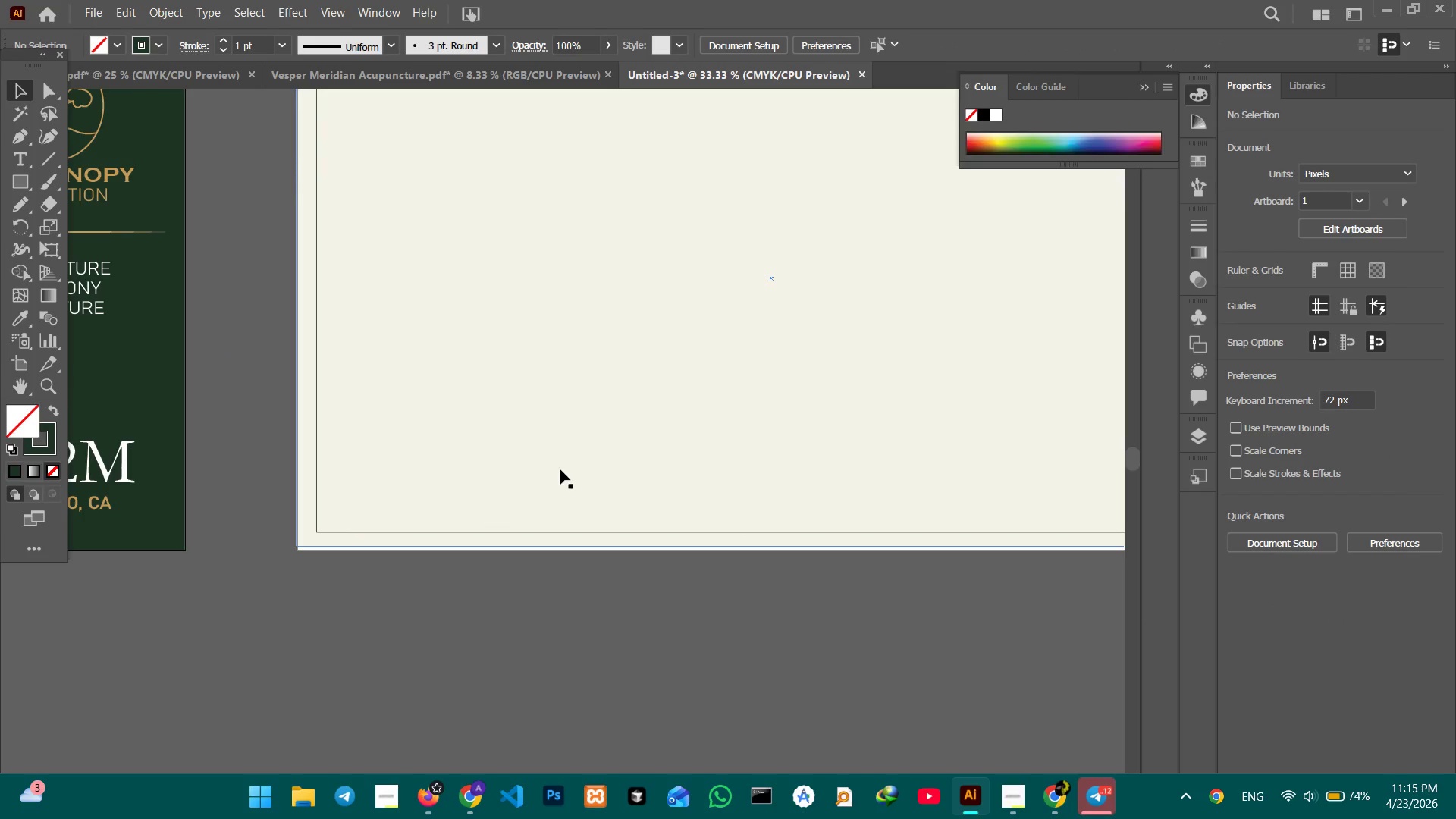 
left_click([560, 469])
 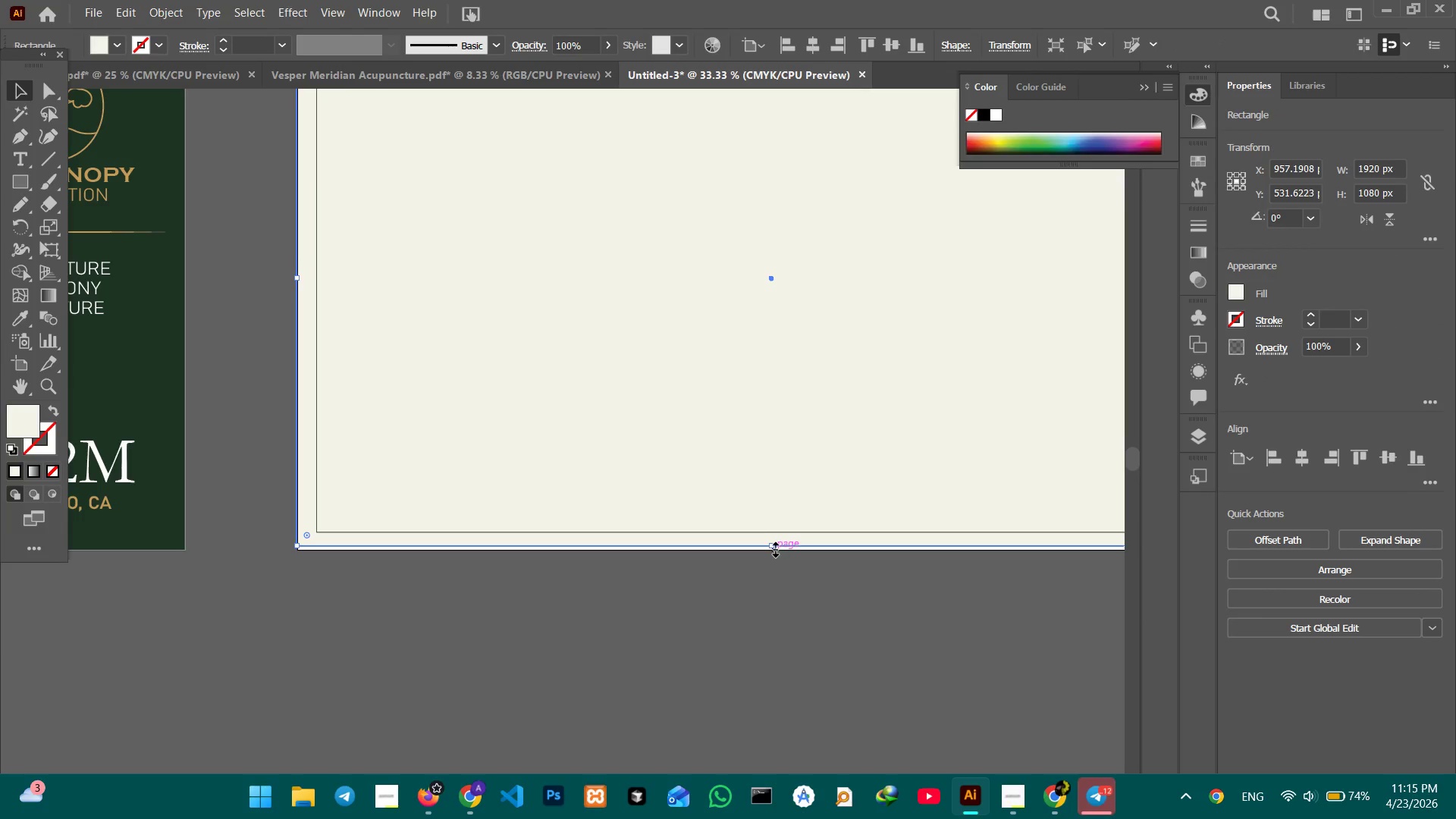 
left_click_drag(start_coordinate=[774, 548], to_coordinate=[773, 552])
 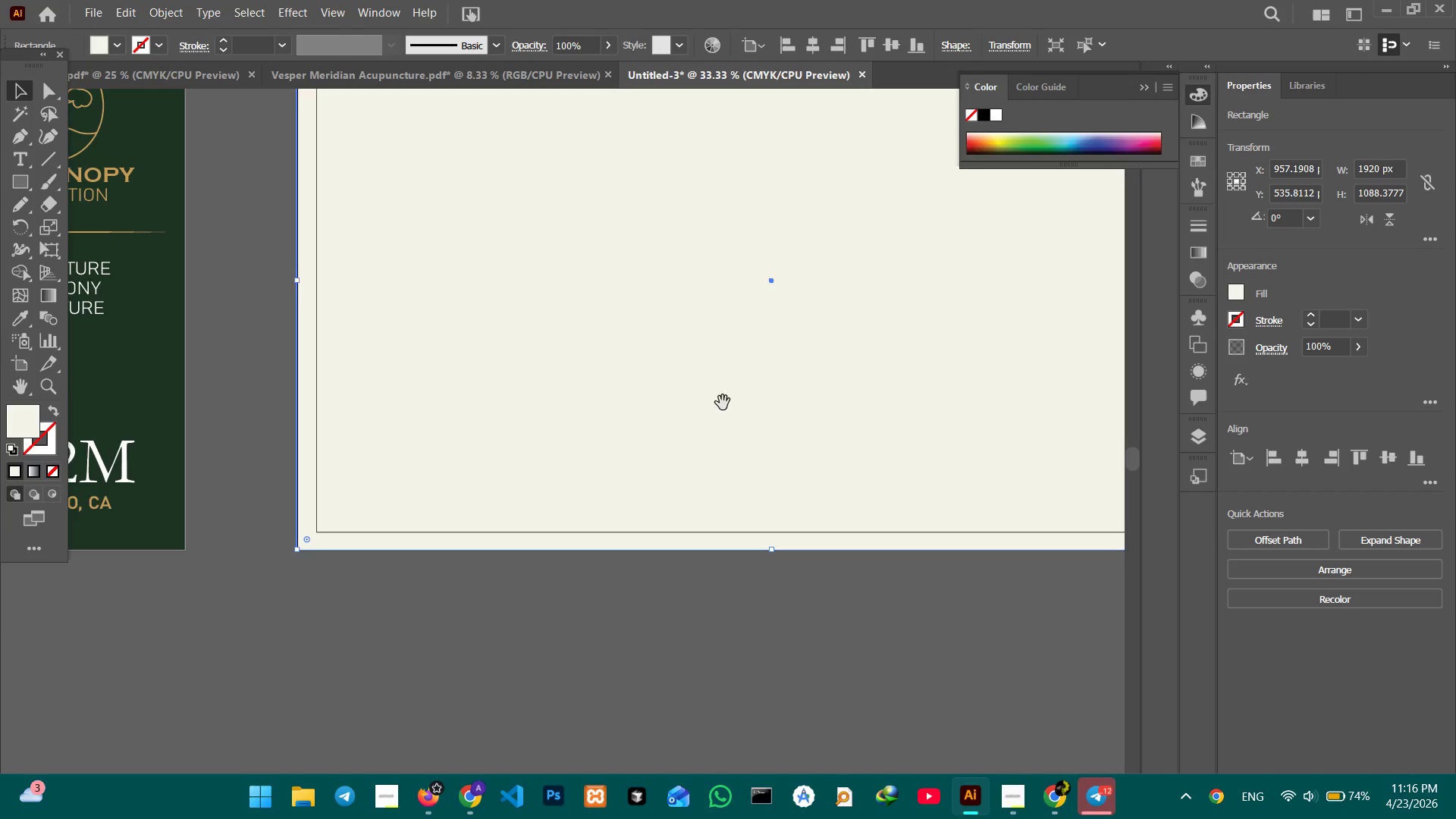 
hold_key(key=Space, duration=0.72)
 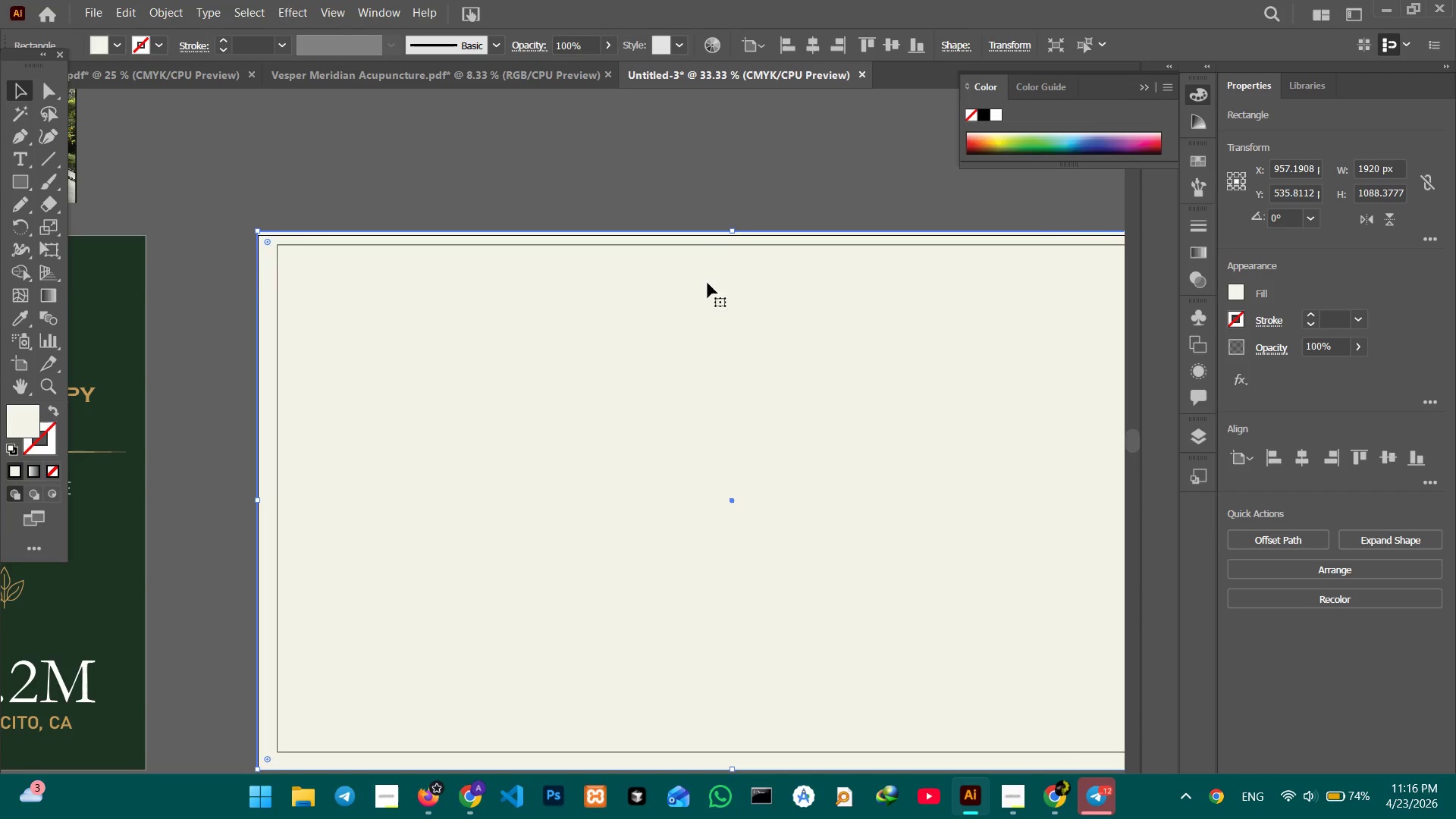 
left_click_drag(start_coordinate=[730, 391], to_coordinate=[689, 613])
 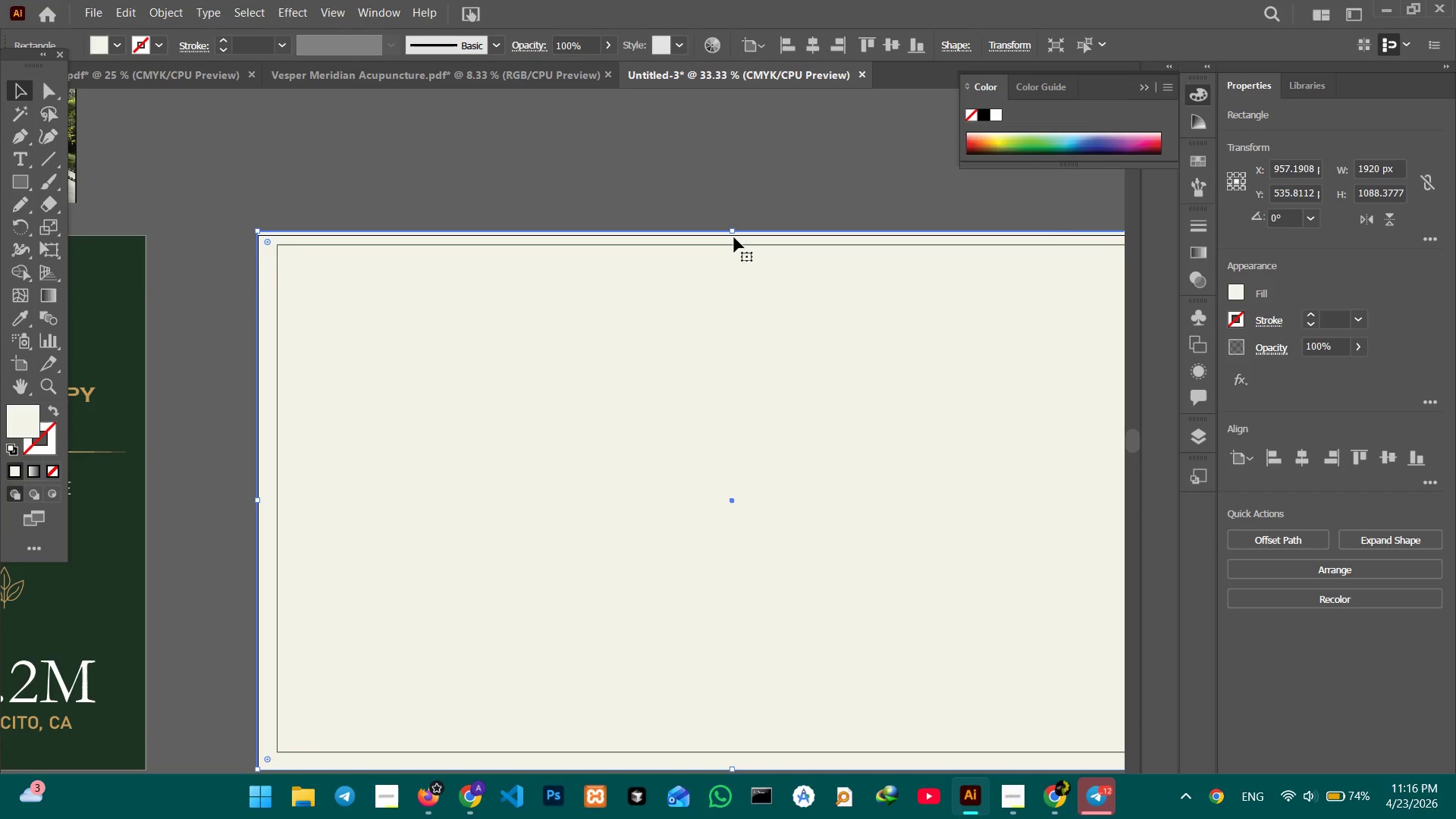 
left_click([732, 243])
 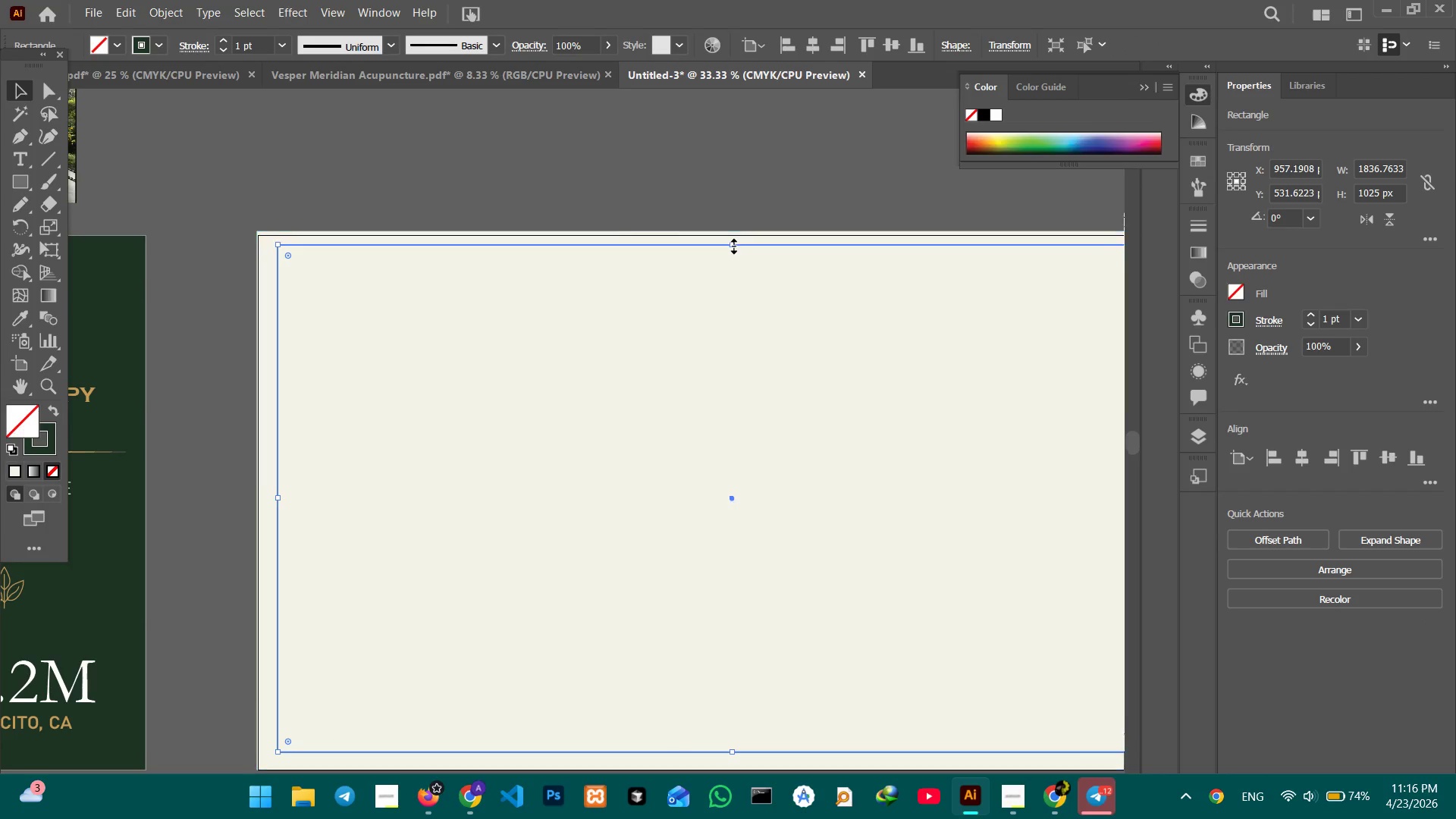 
scroll: coordinate [732, 244], scroll_direction: down, amount: 2.0
 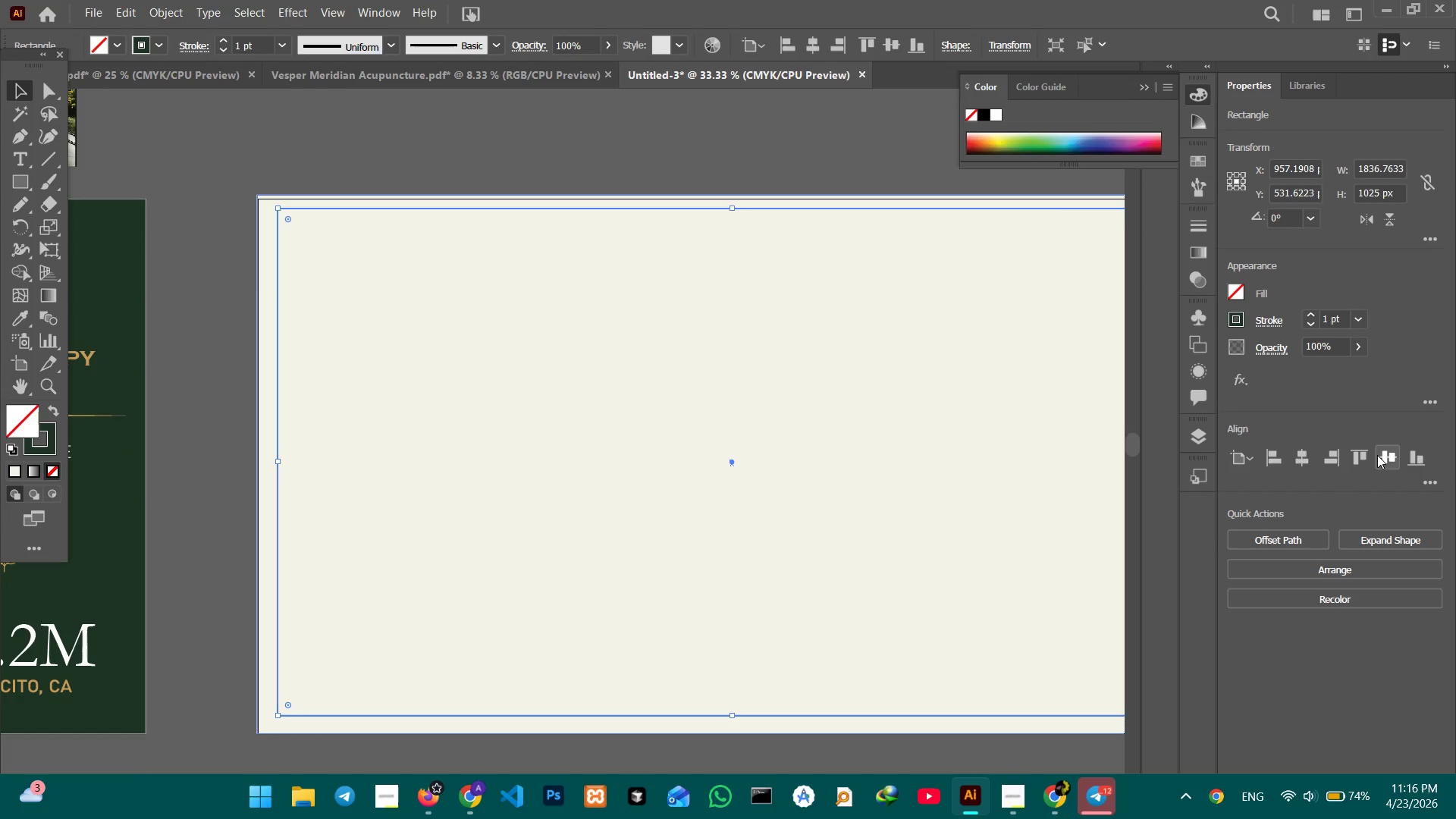 
left_click([1377, 455])
 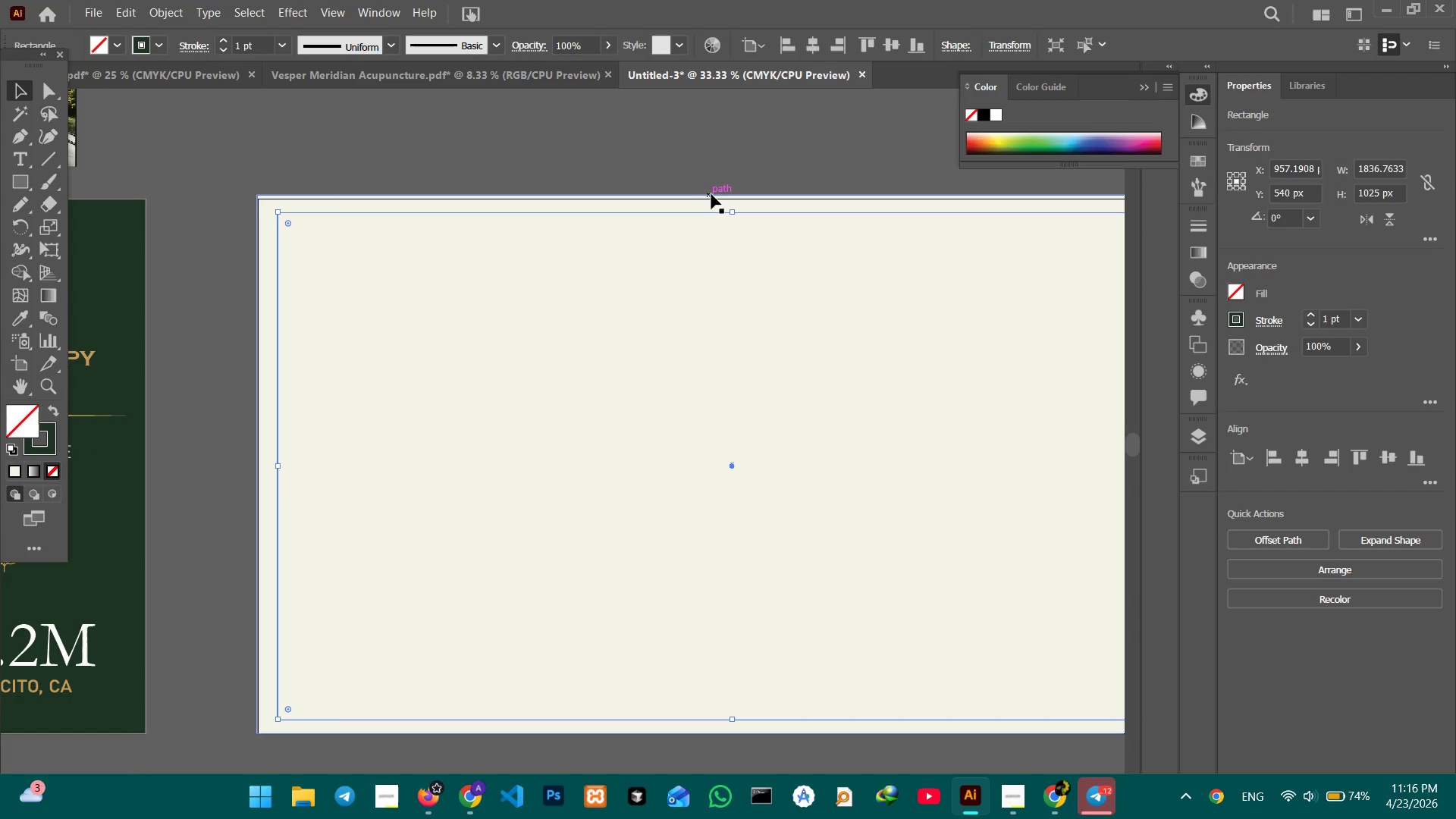 
left_click([714, 197])
 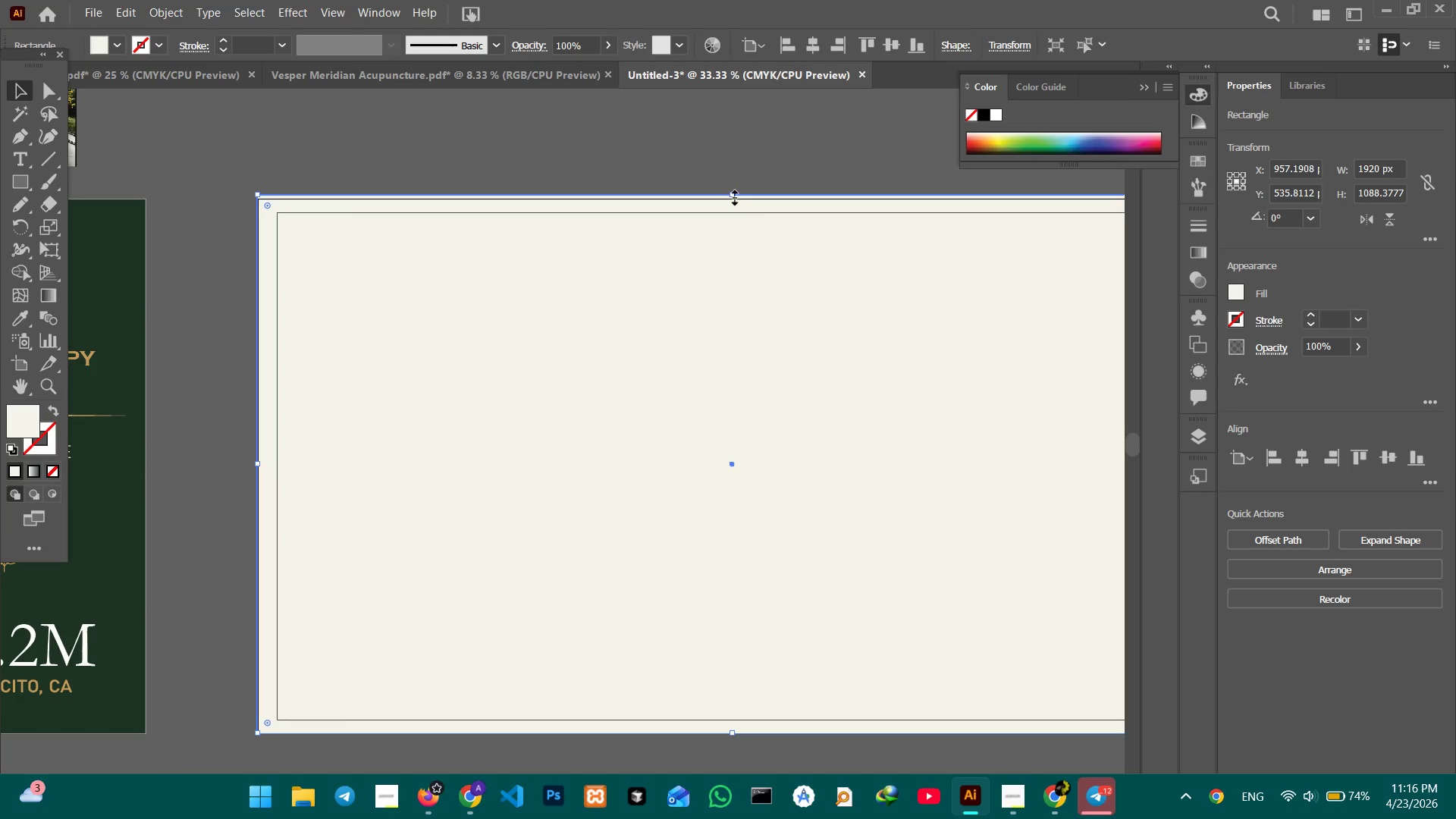 
left_click_drag(start_coordinate=[733, 196], to_coordinate=[733, 199])
 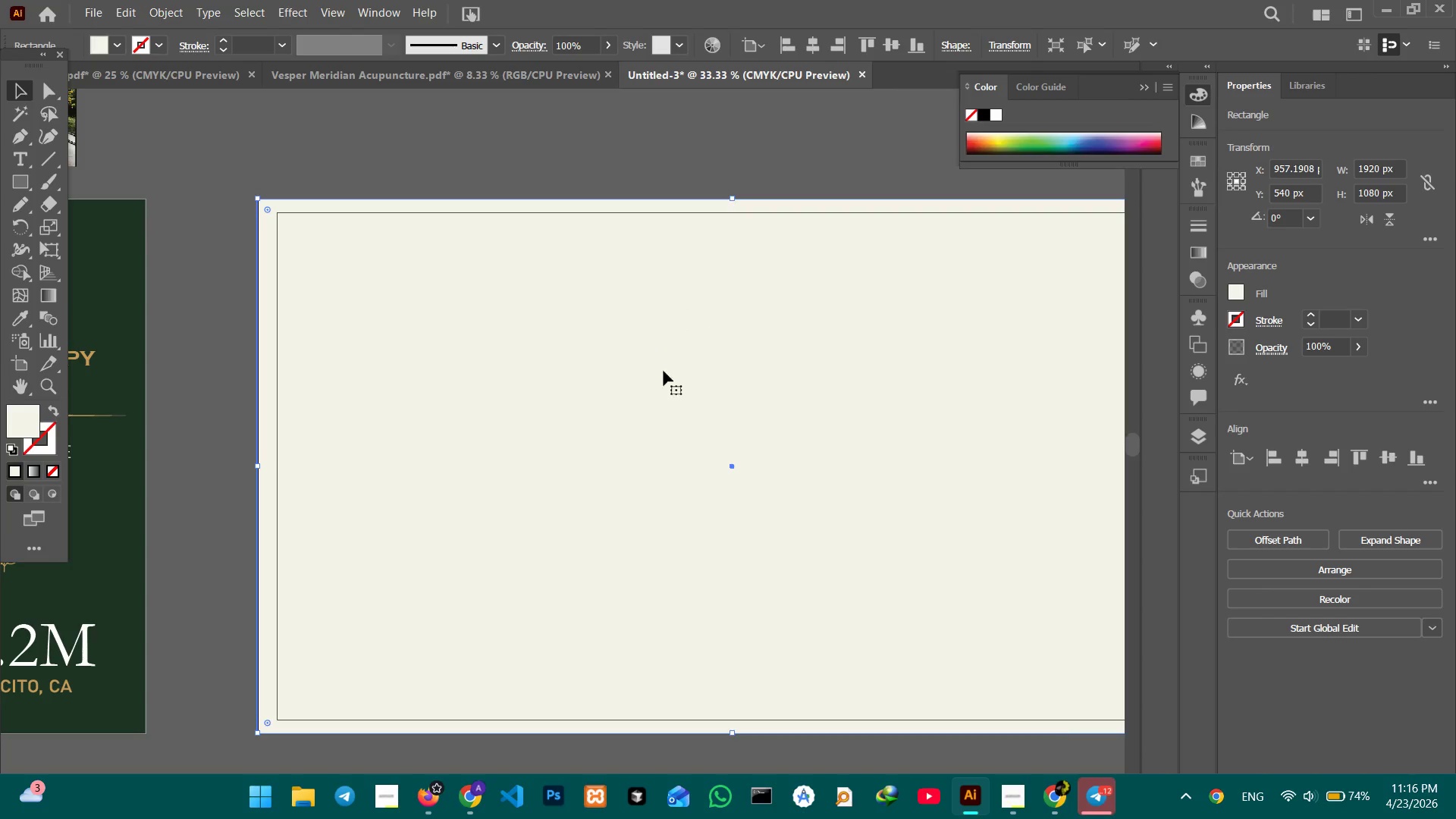 
hold_key(key=Space, duration=0.7)
 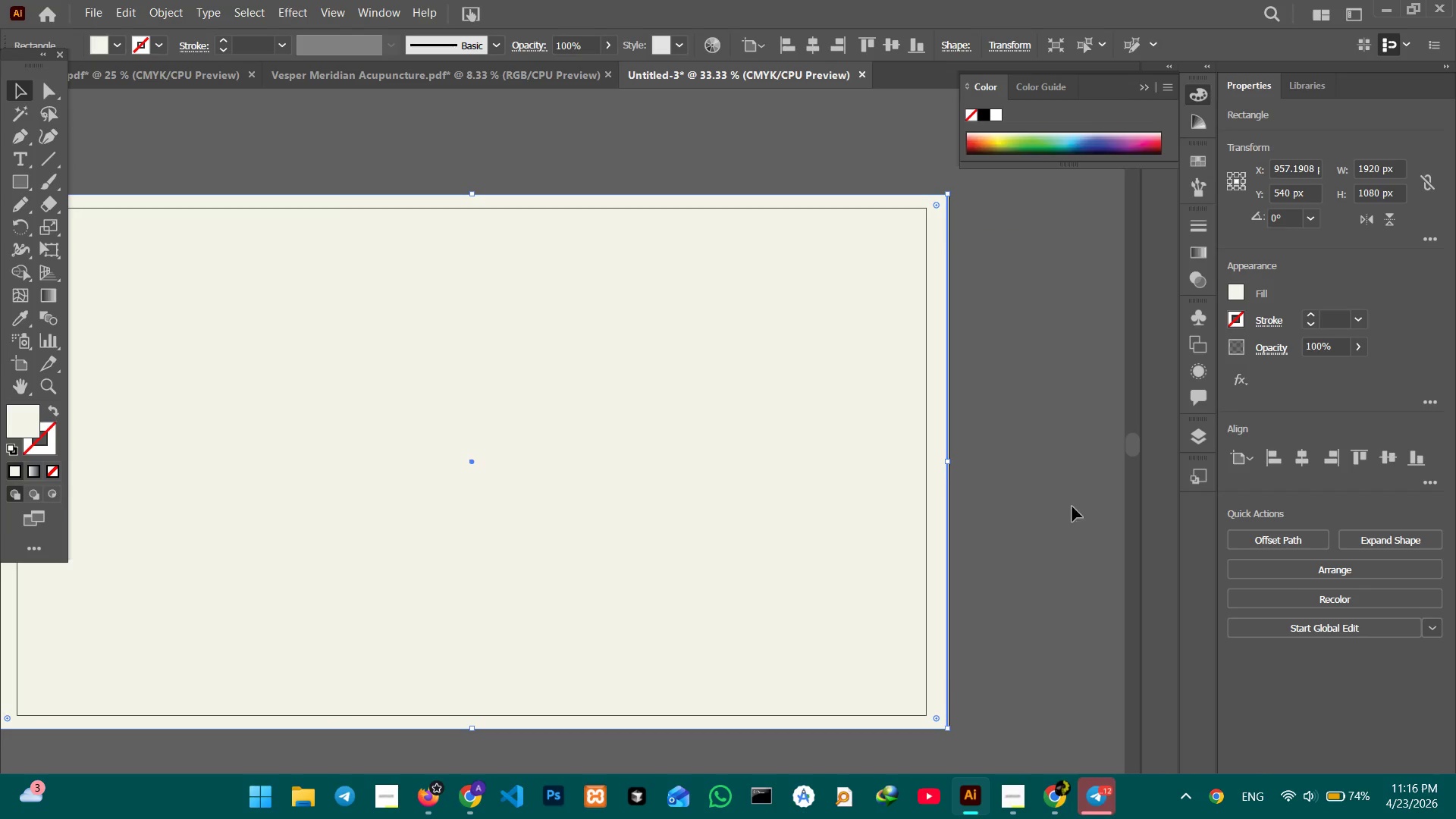 
left_click_drag(start_coordinate=[733, 391], to_coordinate=[473, 386])
 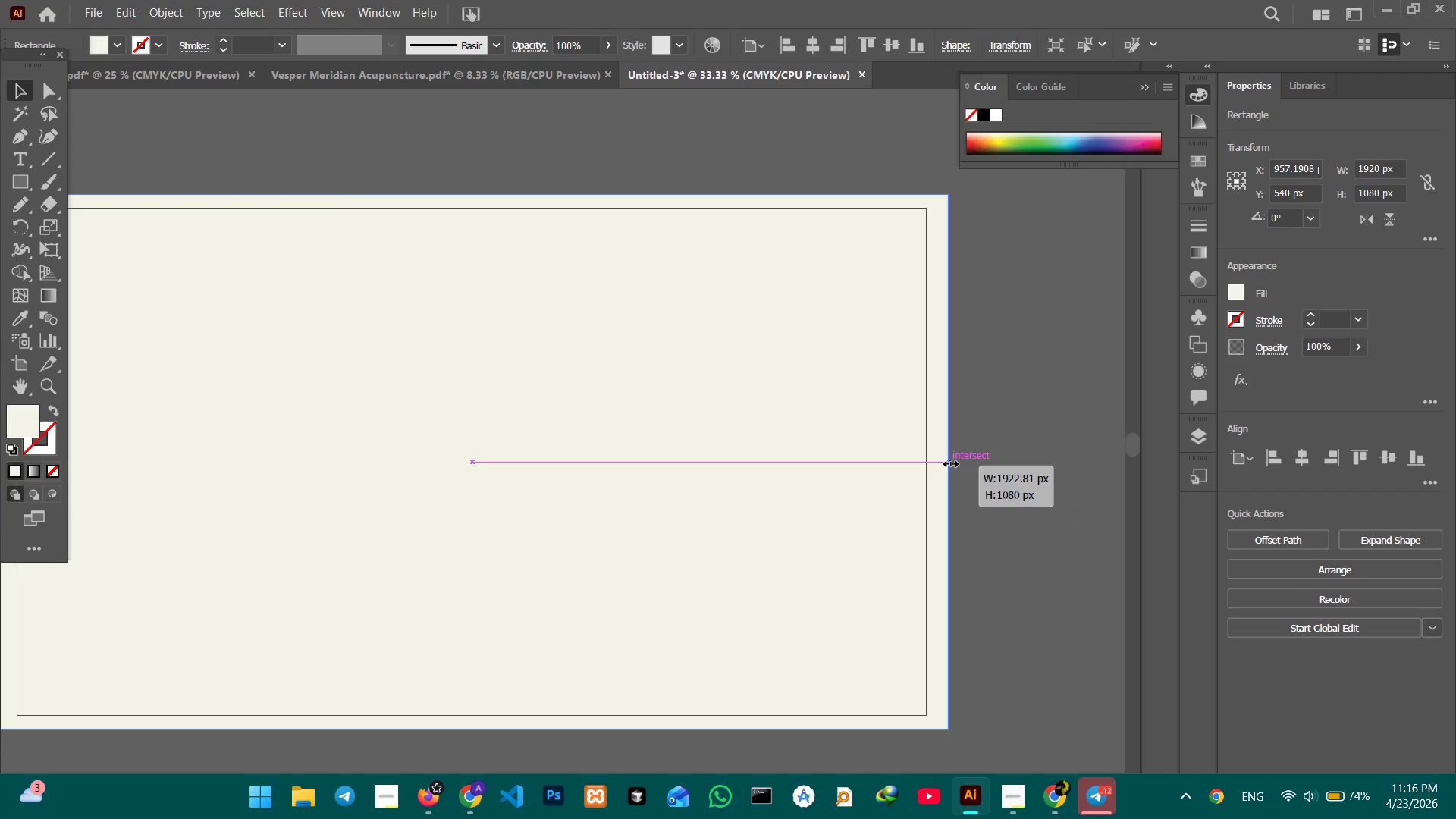 
hold_key(key=Space, duration=1.34)
 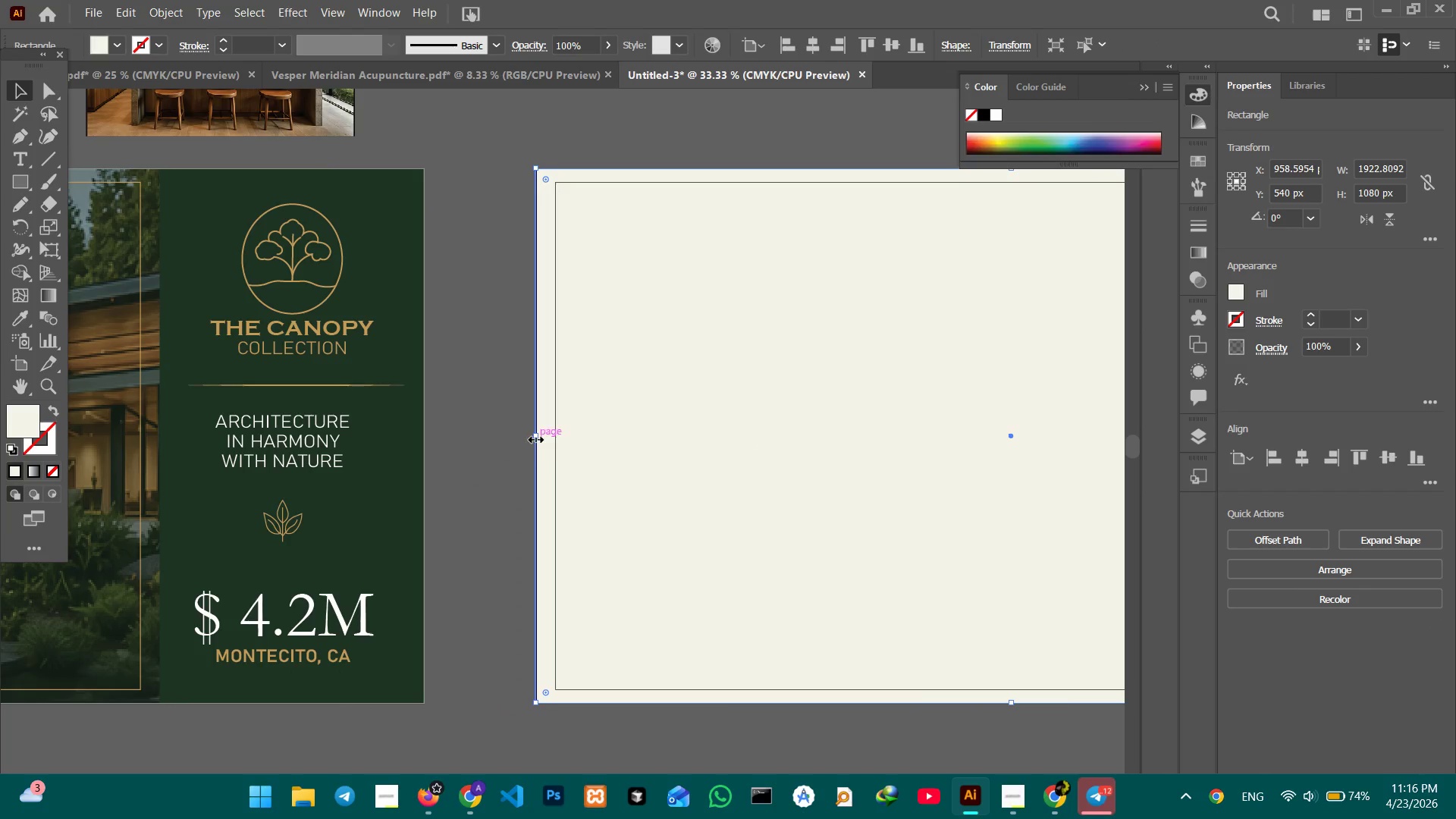 
left_click_drag(start_coordinate=[673, 509], to_coordinate=[1013, 494])
 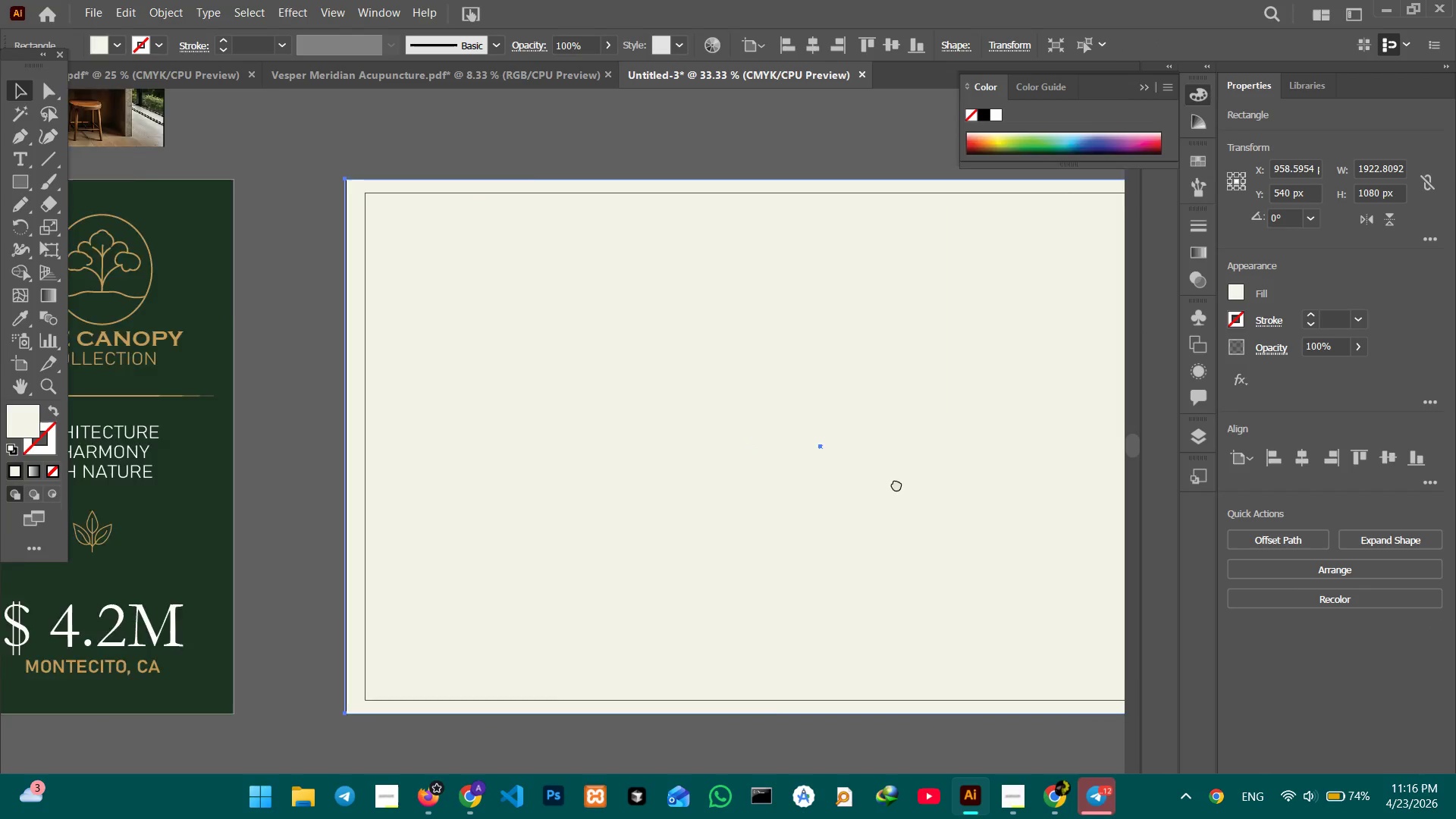 
left_click_drag(start_coordinate=[755, 488], to_coordinate=[955, 477])
 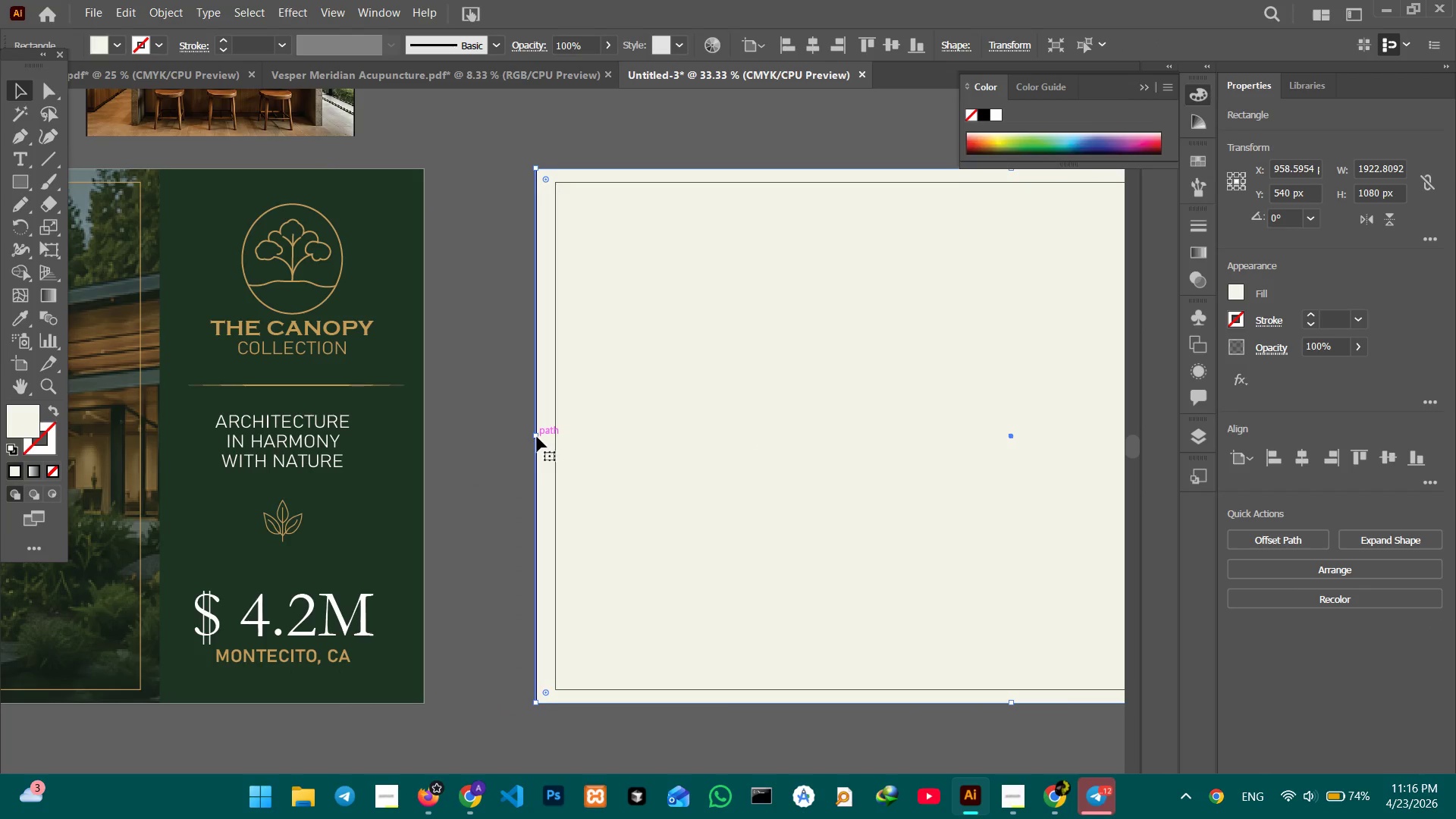 
left_click([537, 437])
 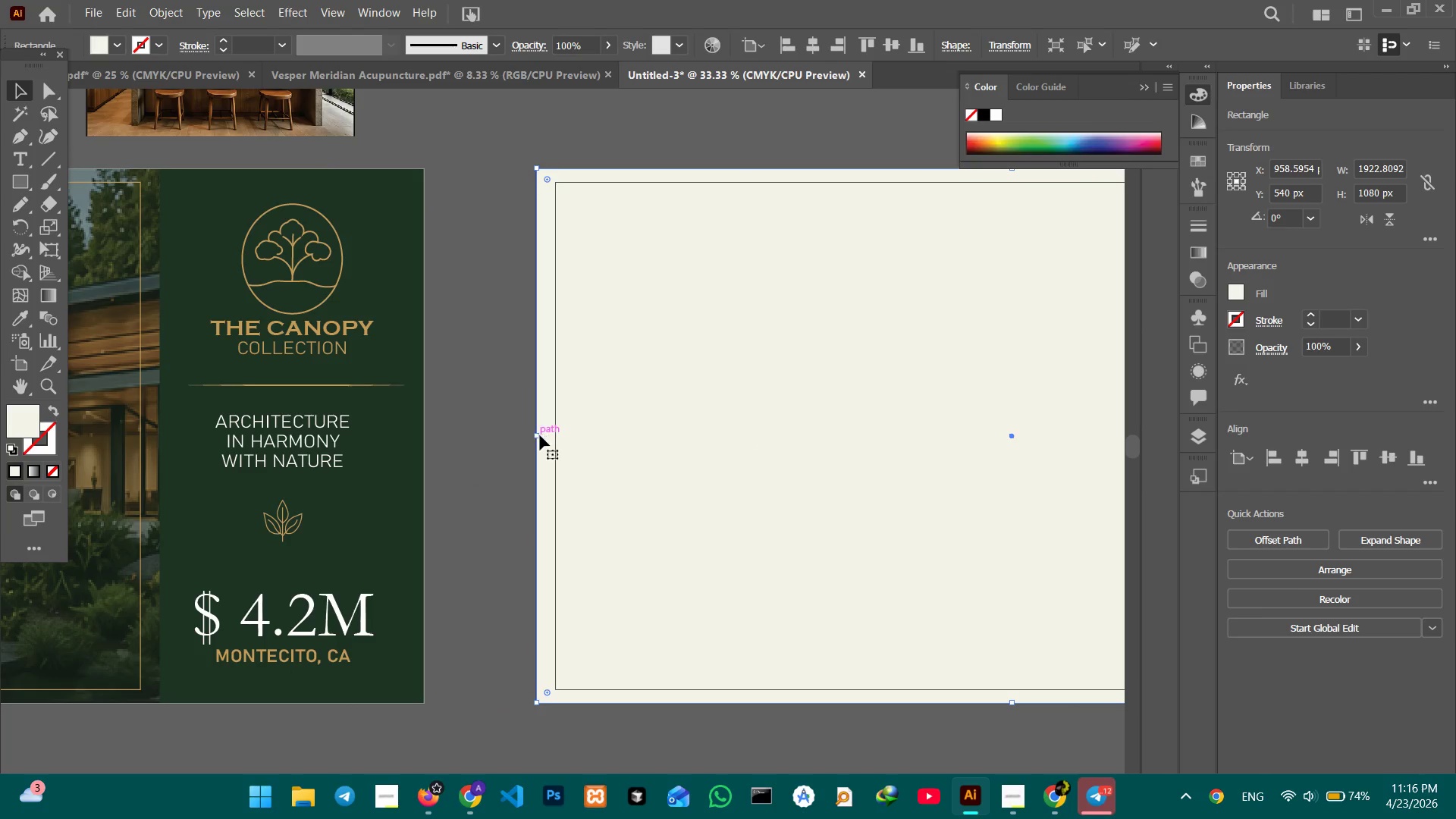 
hold_key(key=Space, duration=0.64)
 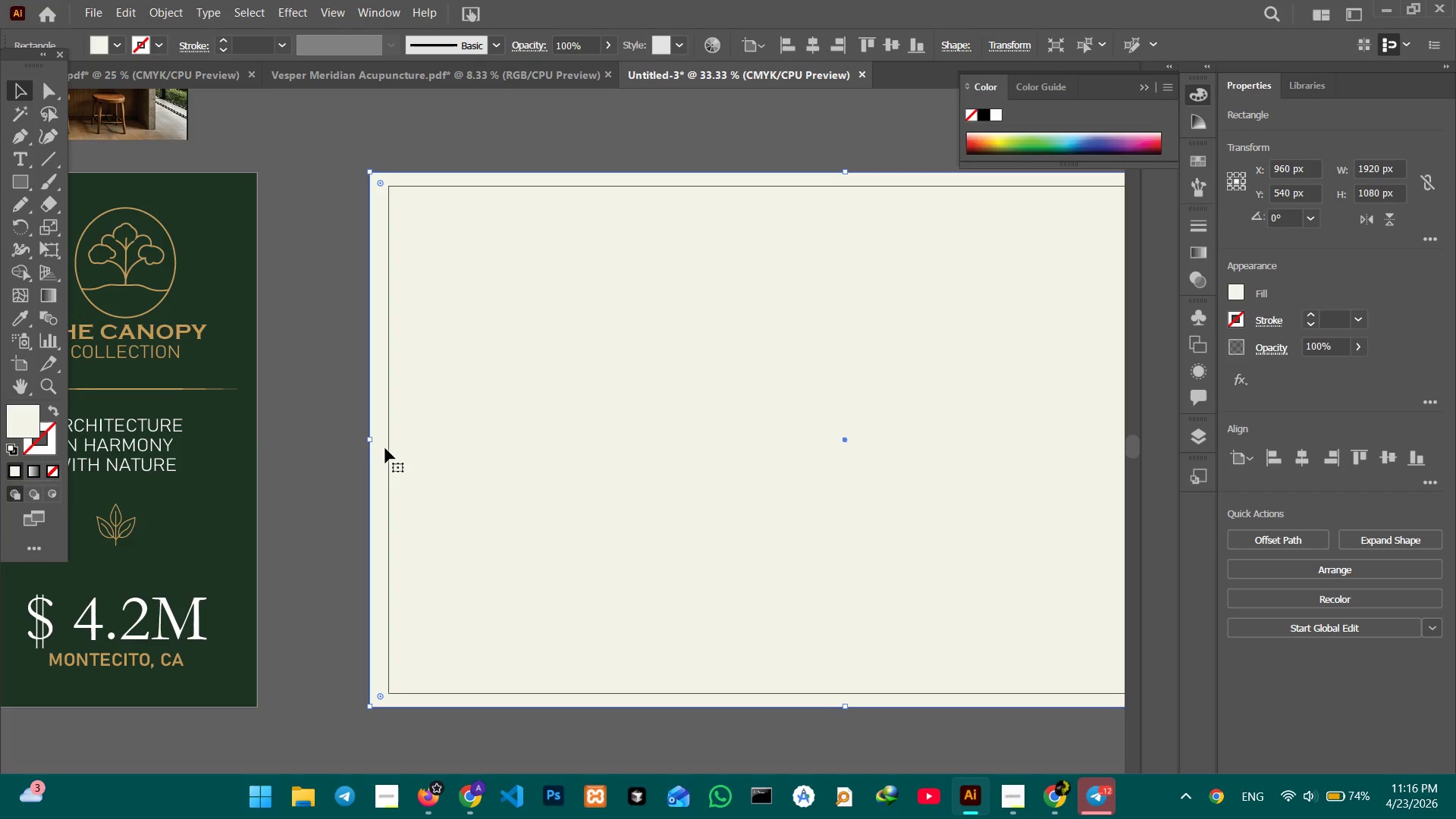 
left_click_drag(start_coordinate=[848, 491], to_coordinate=[671, 496])
 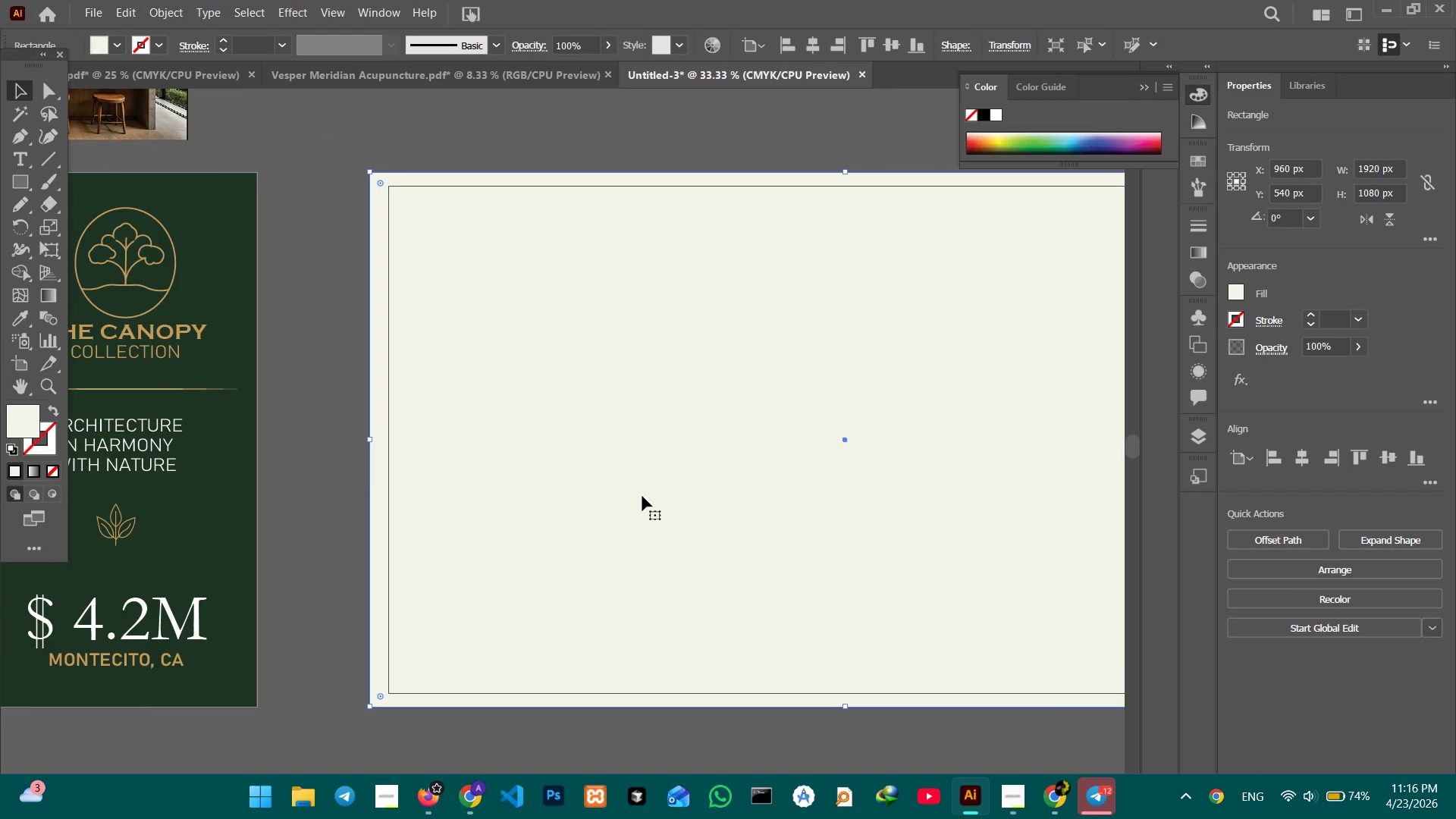 
hold_key(key=Space, duration=9.31)
 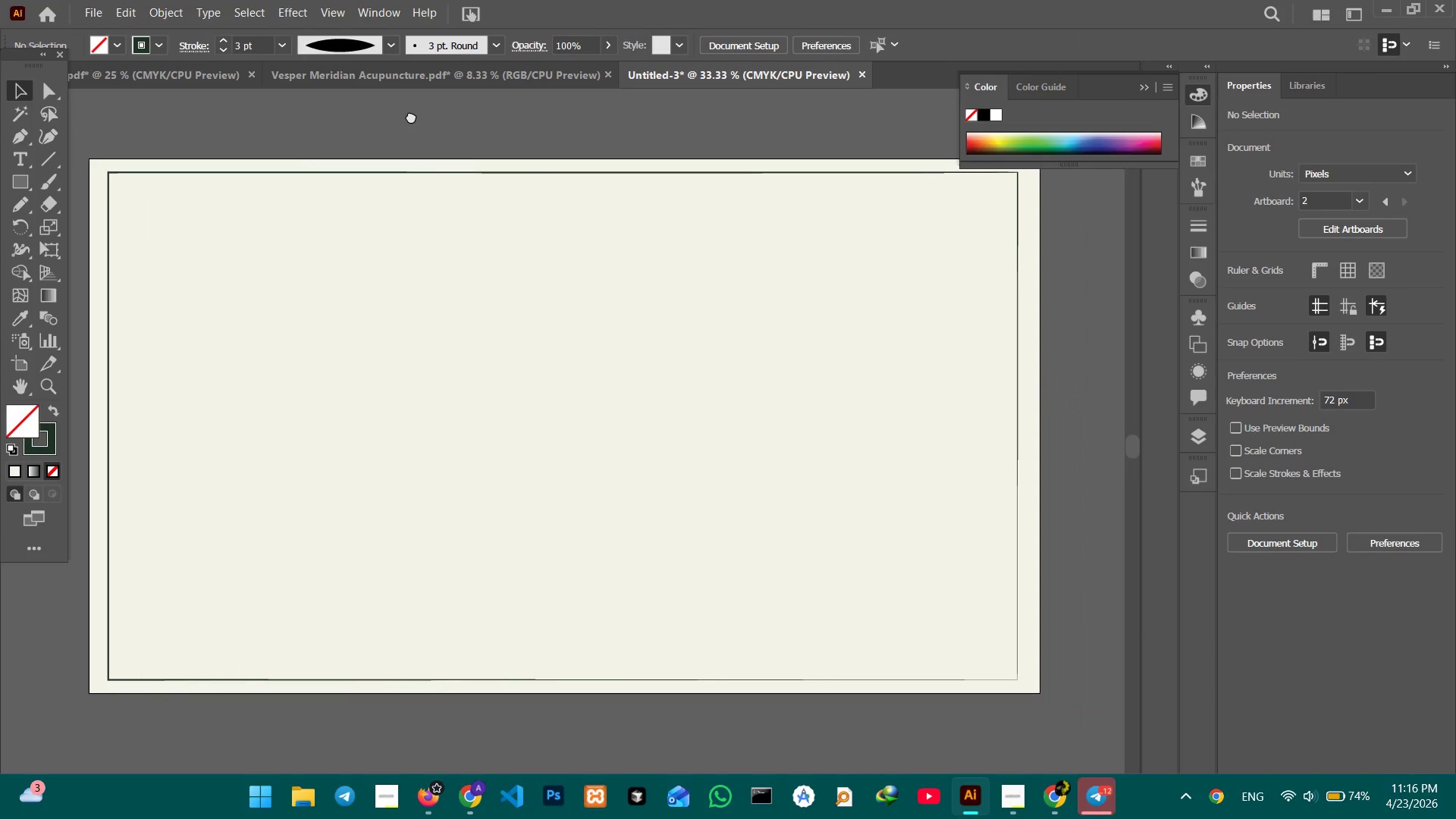 
left_click([388, 449])
 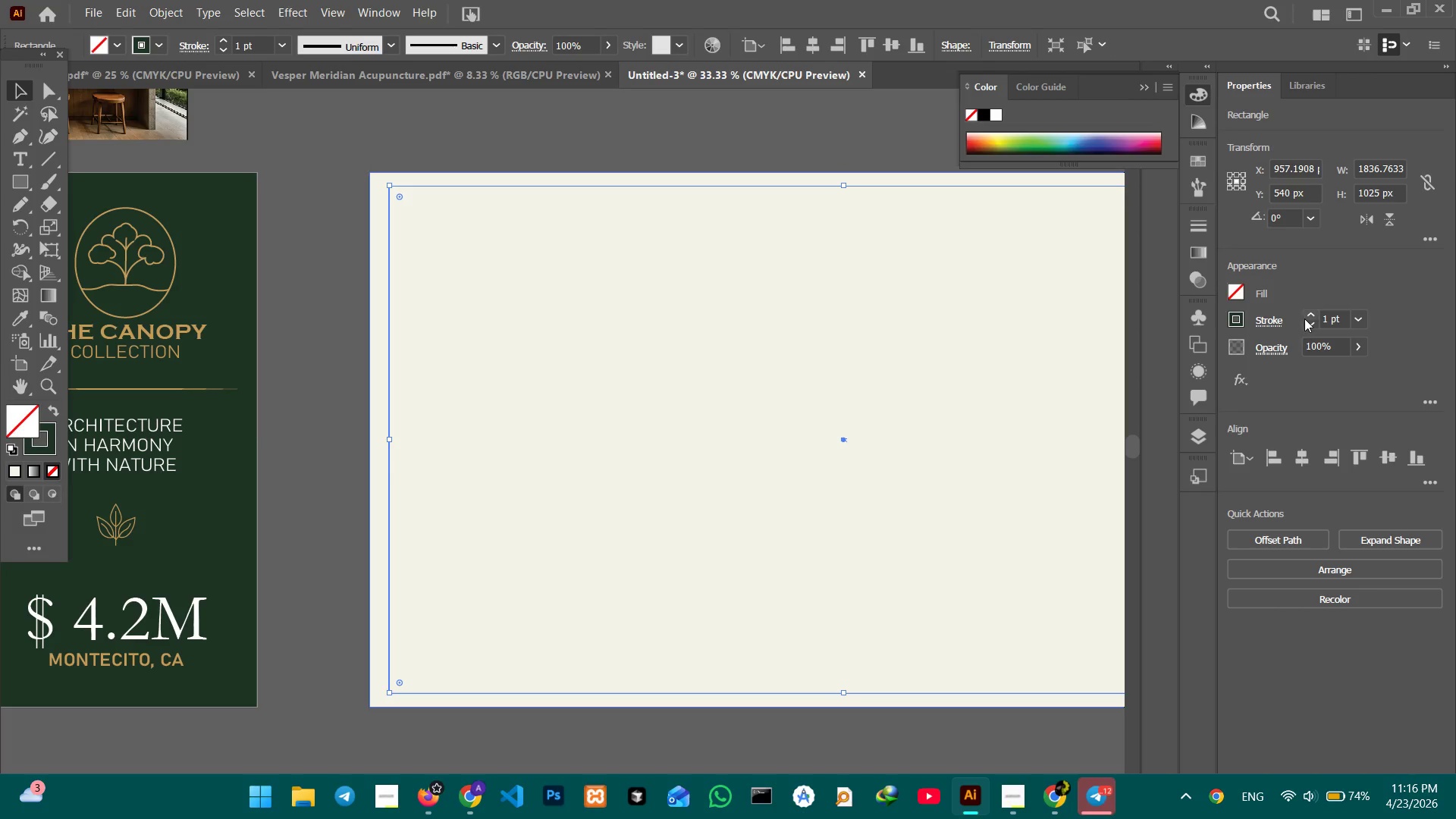 
left_click([1310, 318])
 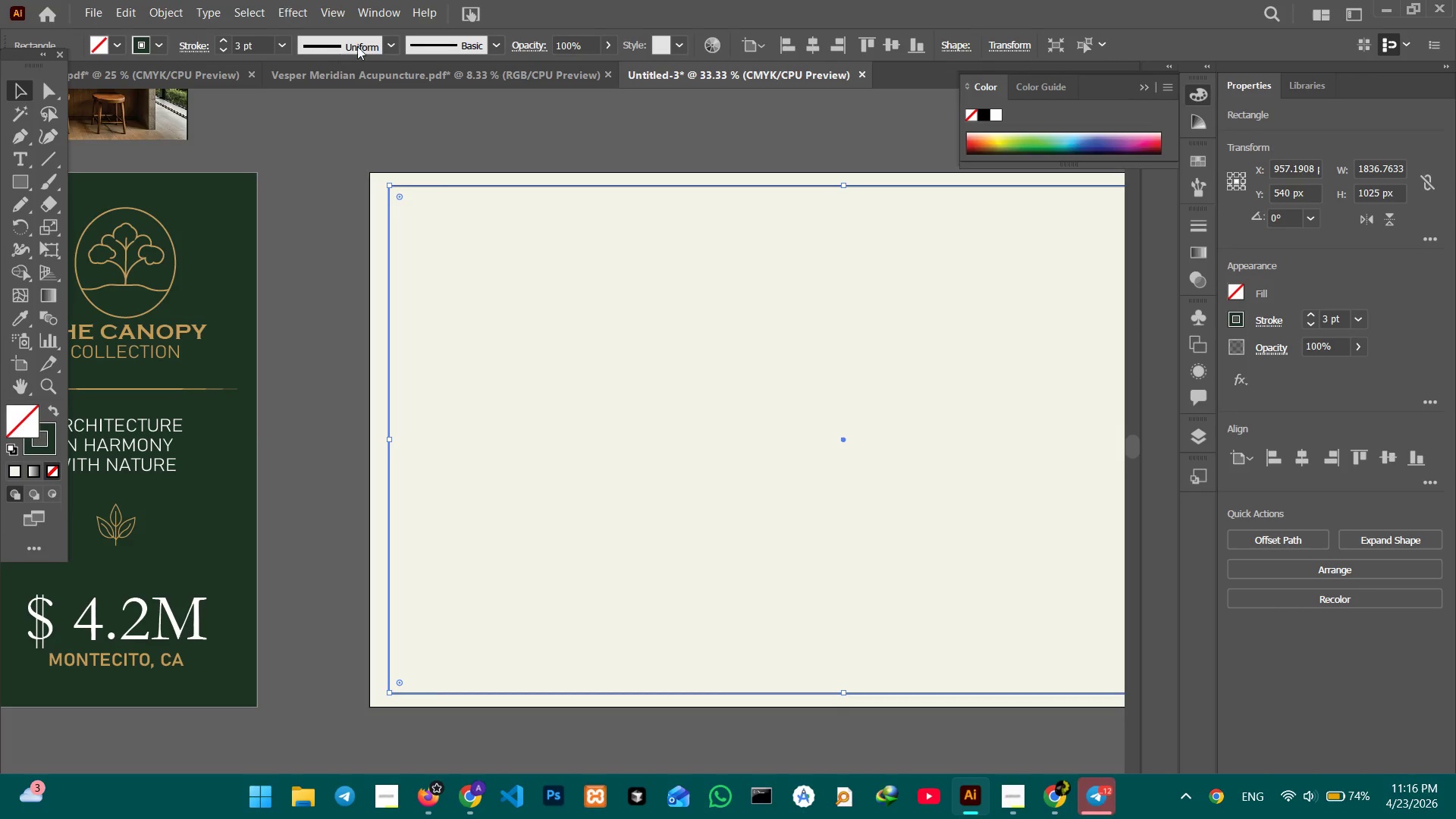 
left_click([392, 45])
 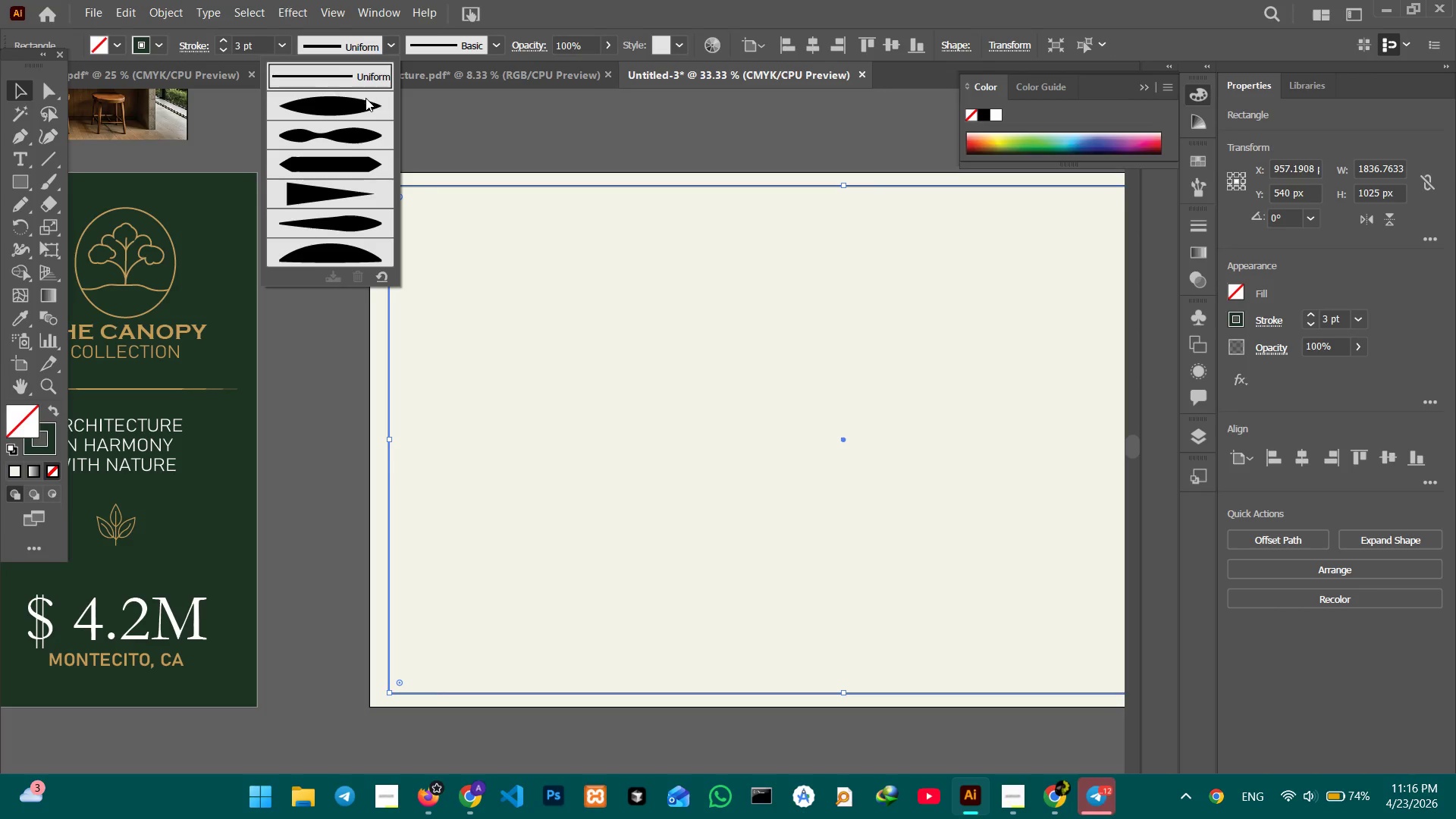 
left_click([366, 98])
 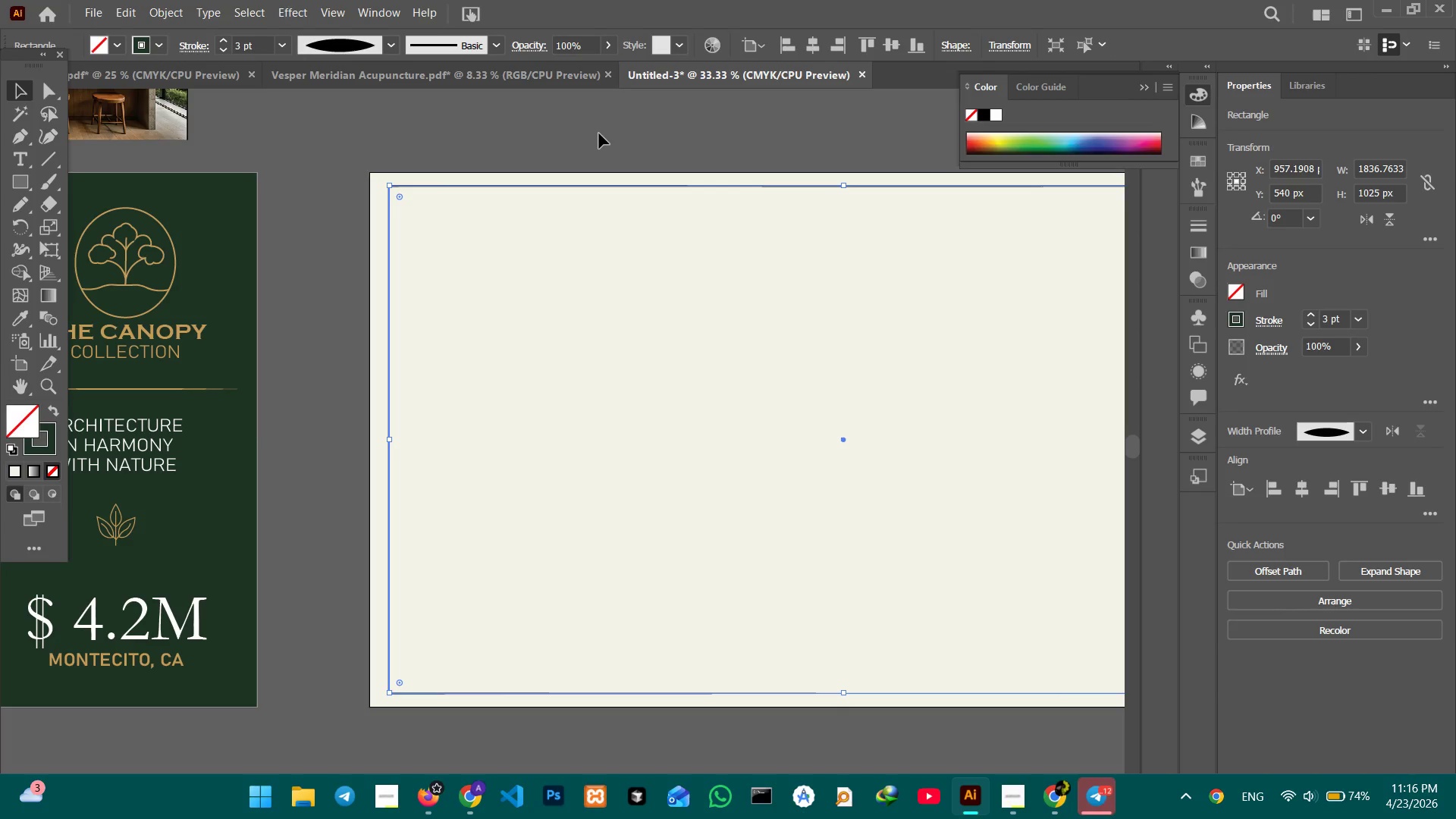 
left_click([599, 133])
 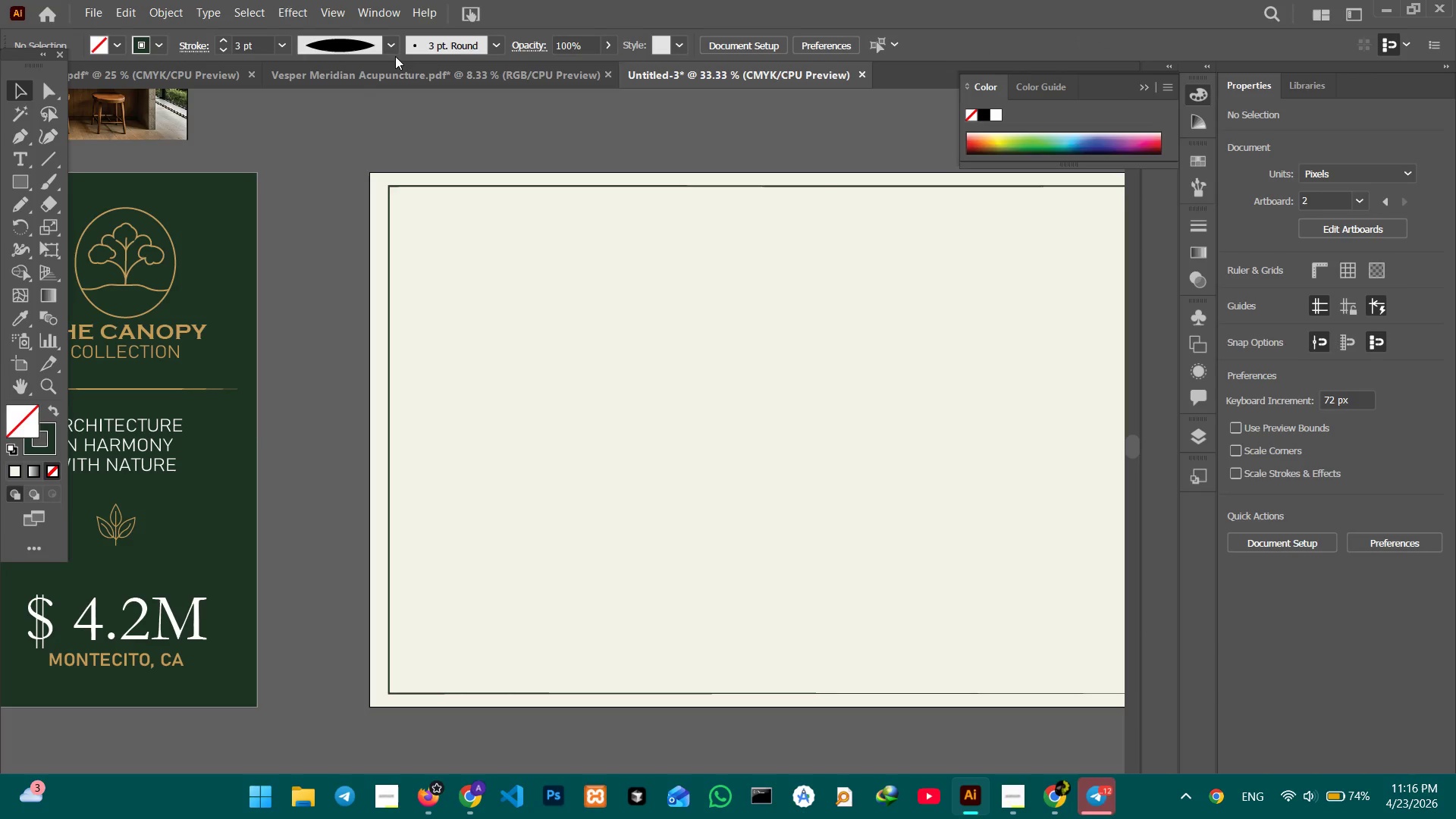 
hold_key(key=Space, duration=1.5)
 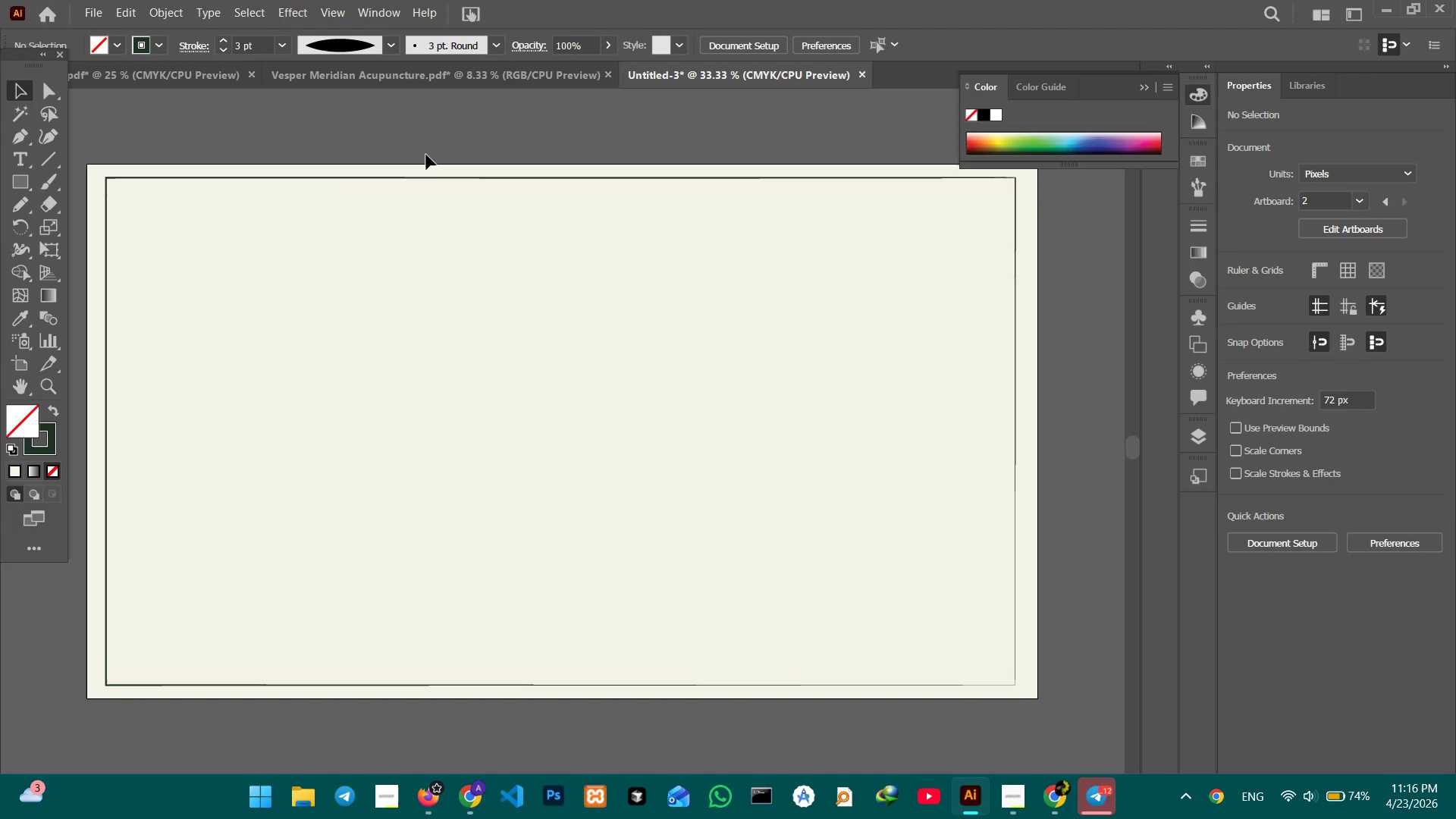 
left_click_drag(start_coordinate=[701, 130], to_coordinate=[418, 121])
 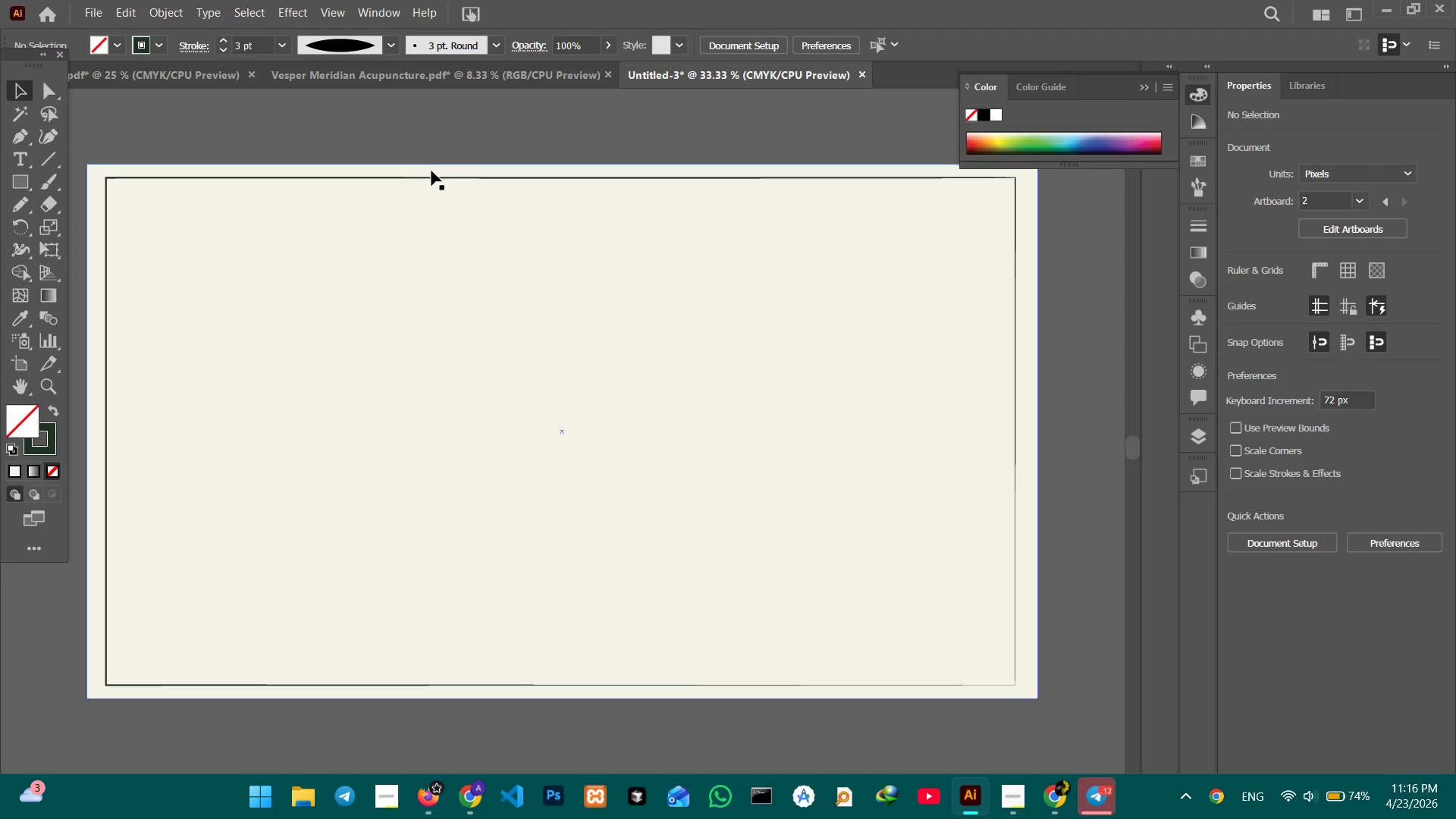 
hold_key(key=Space, duration=0.53)
 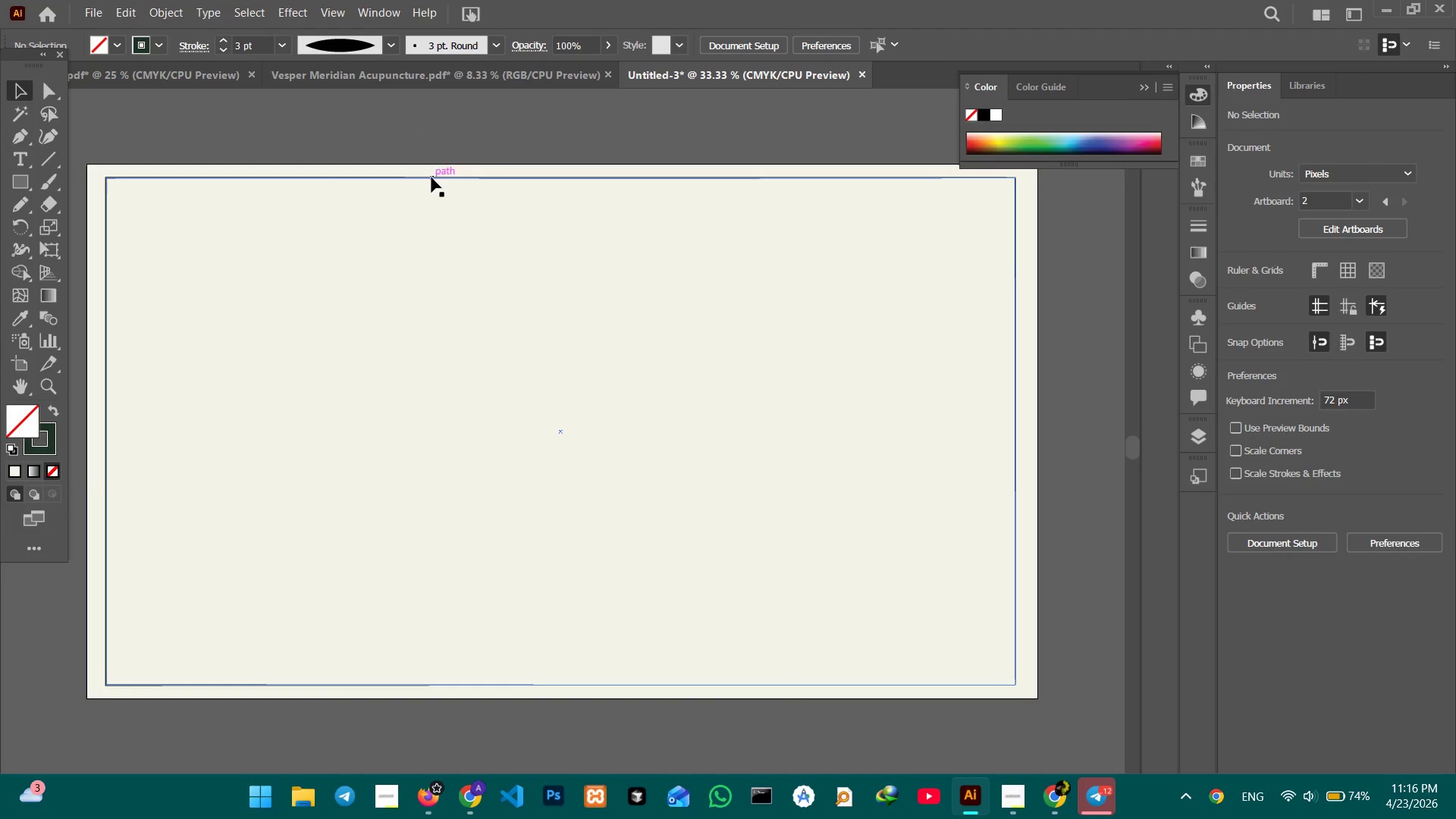 
left_click([431, 177])
 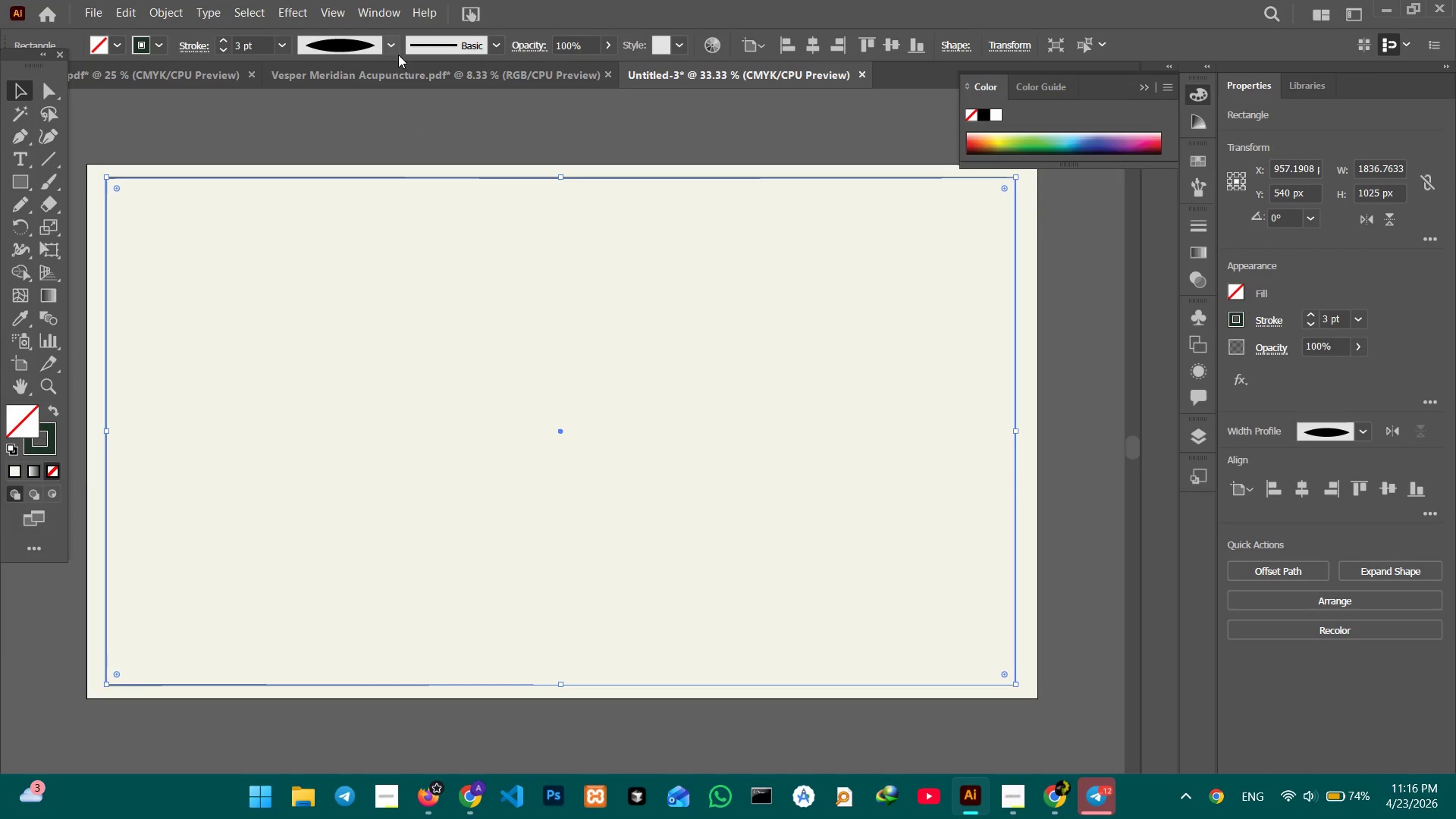 
left_click([395, 50])
 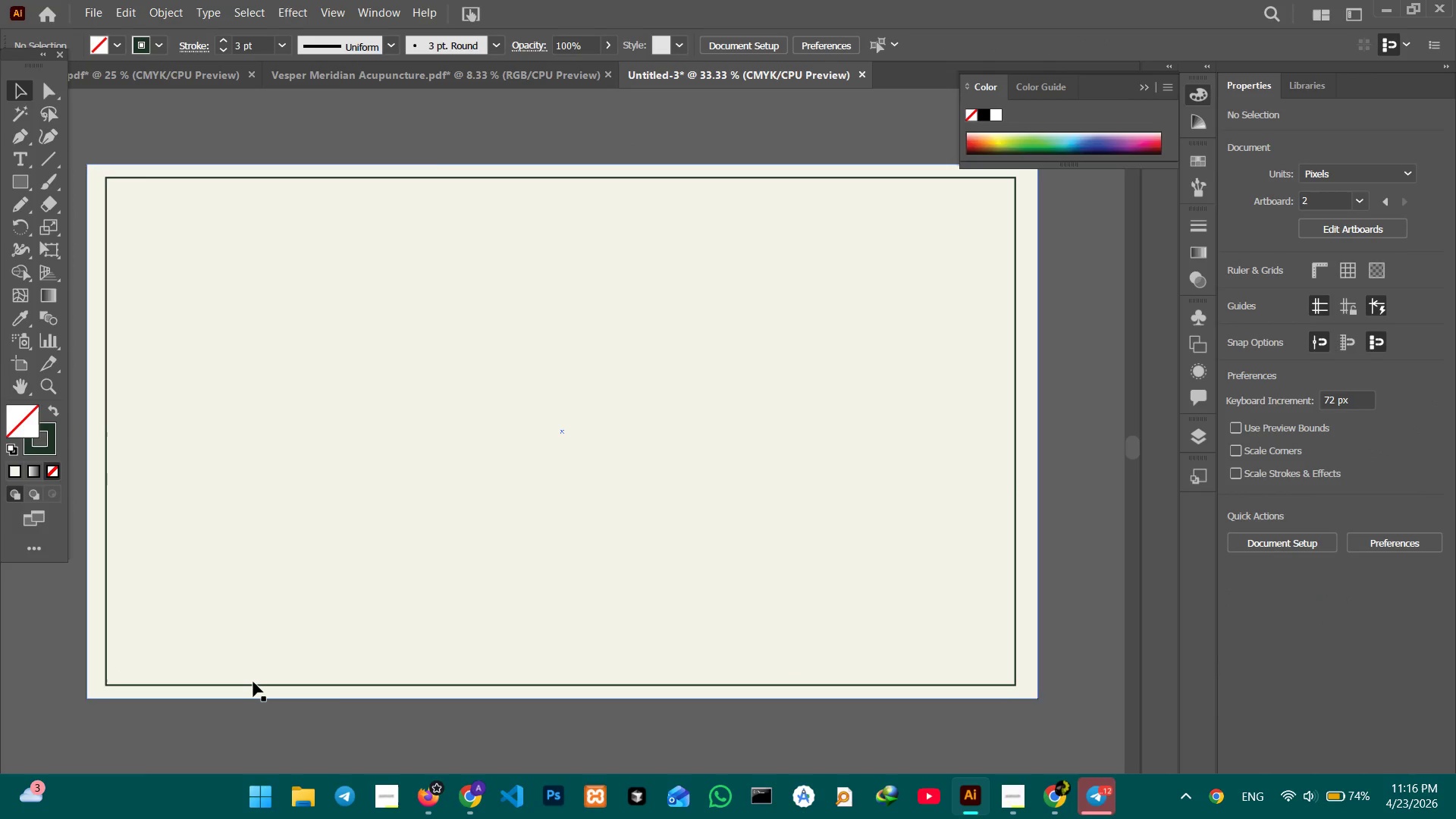 
wait(7.77)
 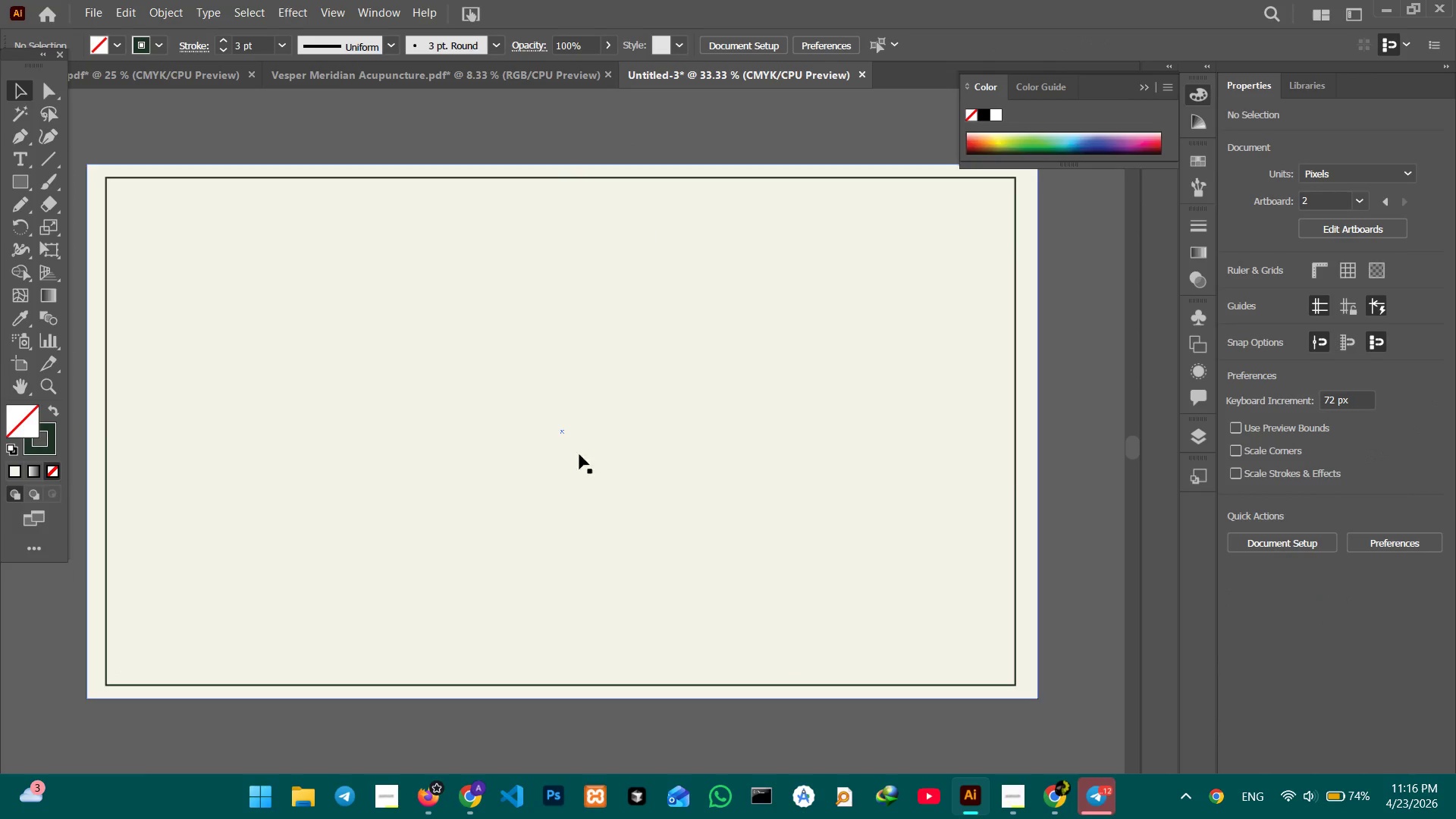 
hold_key(key=Space, duration=1.52)
 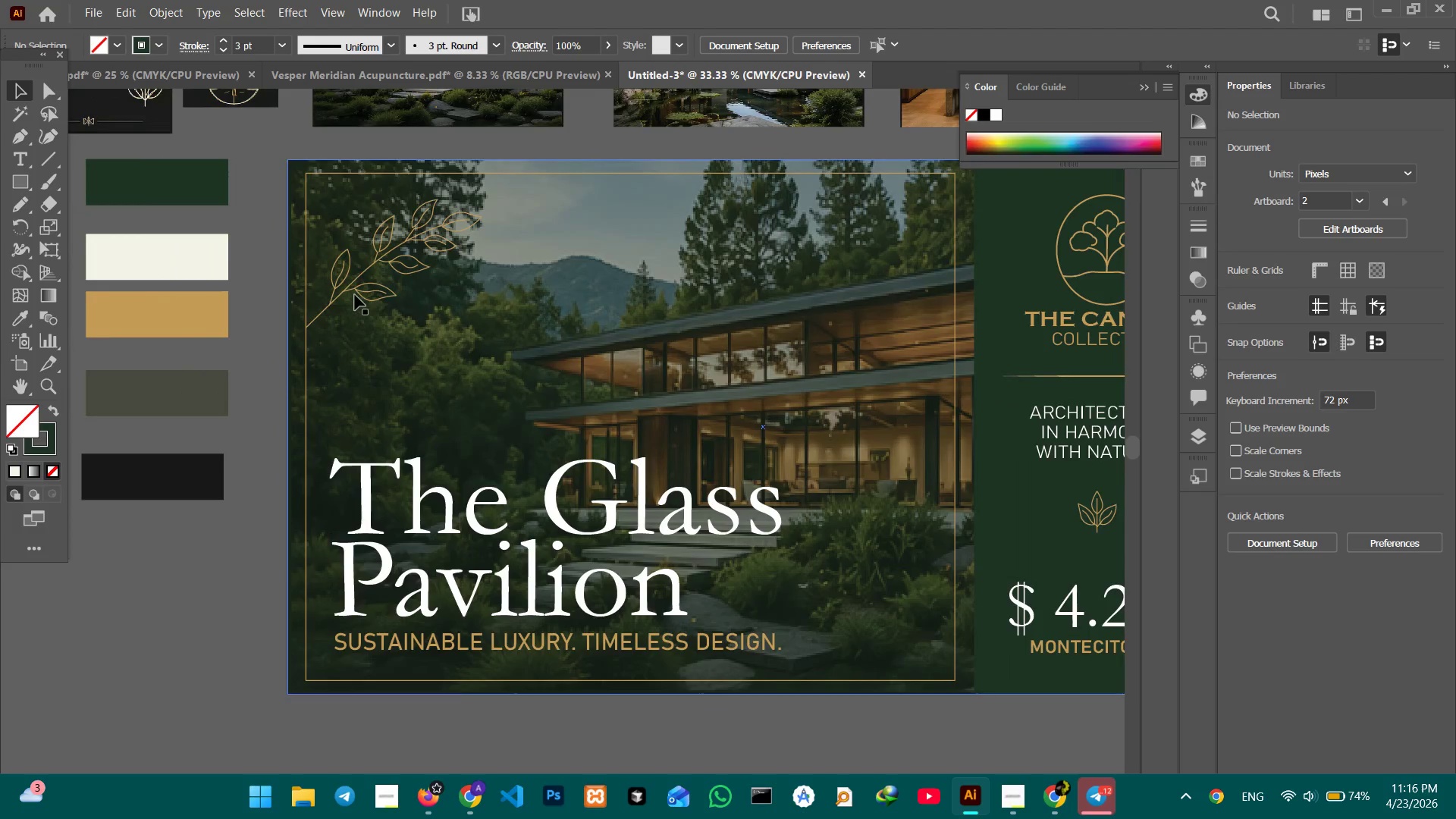 
left_click_drag(start_coordinate=[231, 704], to_coordinate=[787, 706])
 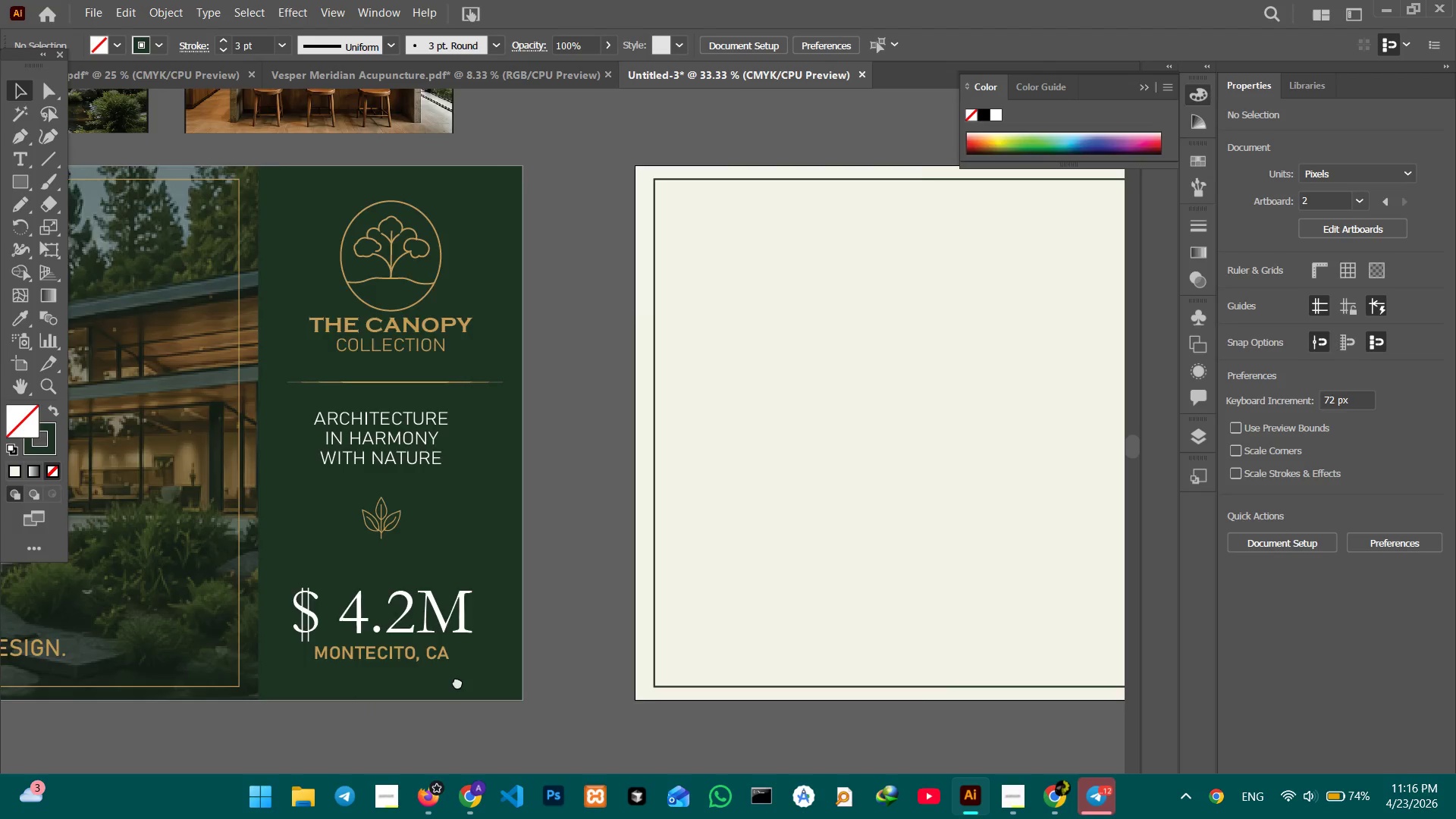 
left_click_drag(start_coordinate=[410, 675], to_coordinate=[856, 658])
 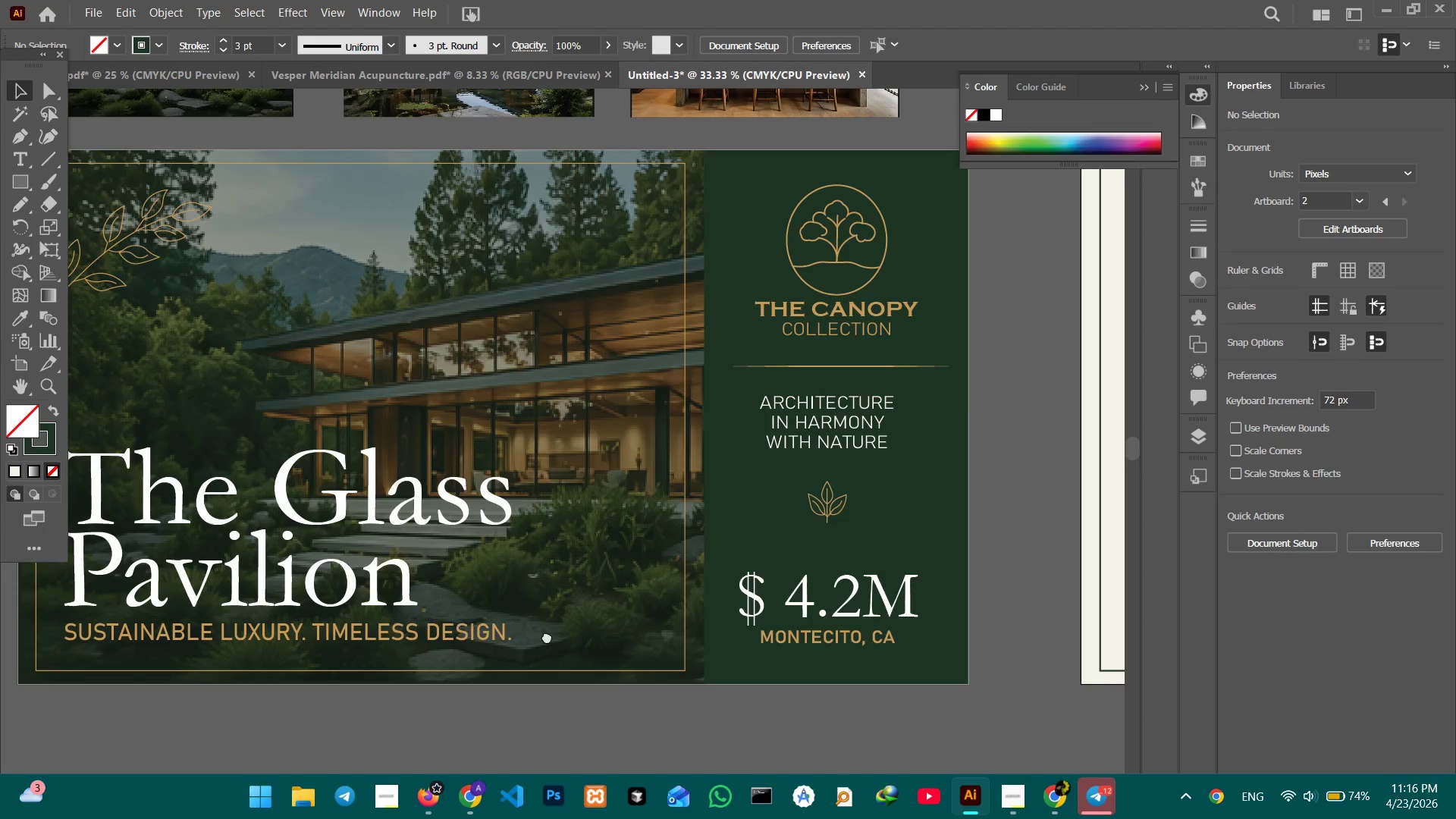 
left_click_drag(start_coordinate=[466, 627], to_coordinate=[737, 637])
 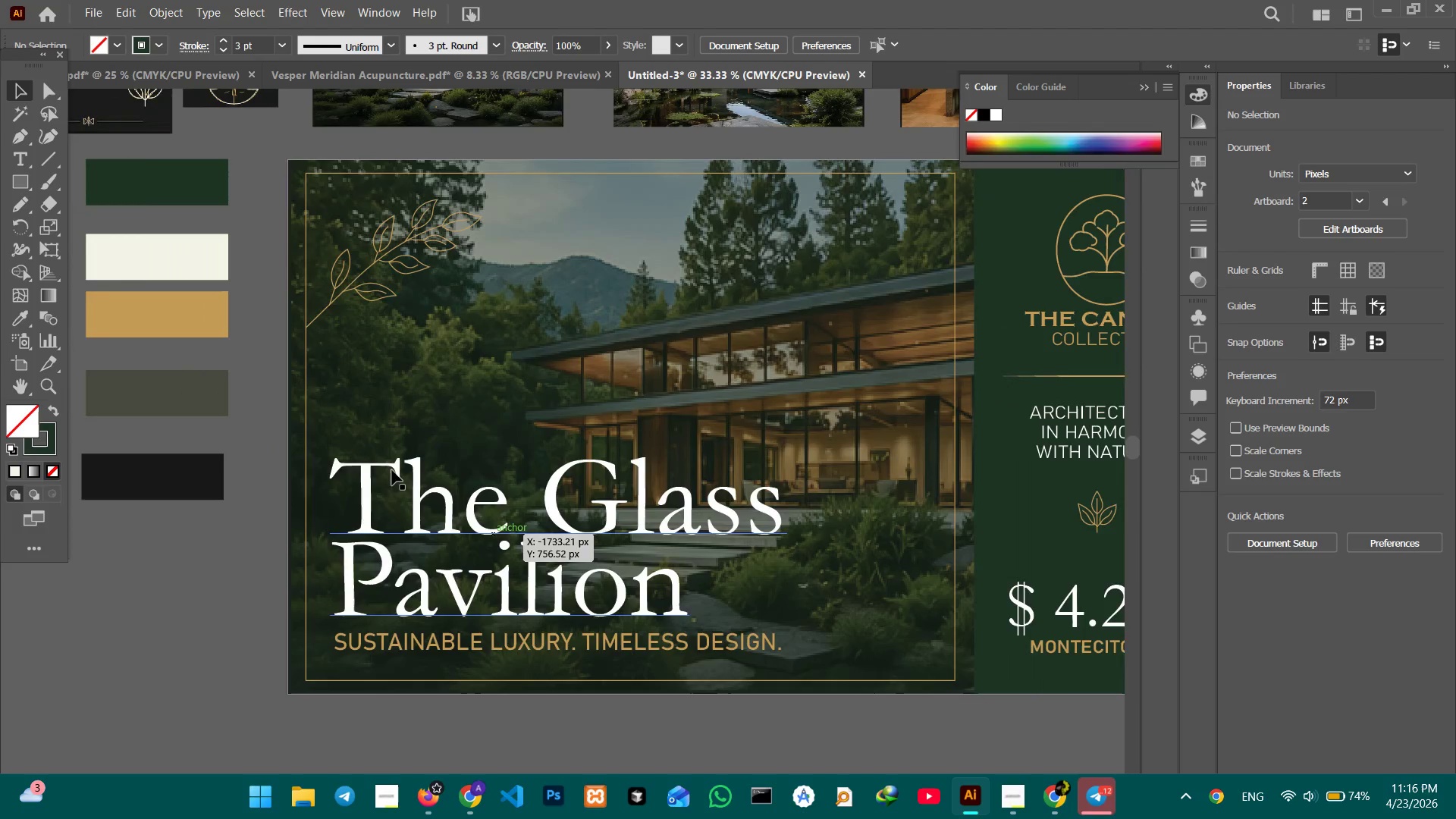 
key(Space)
 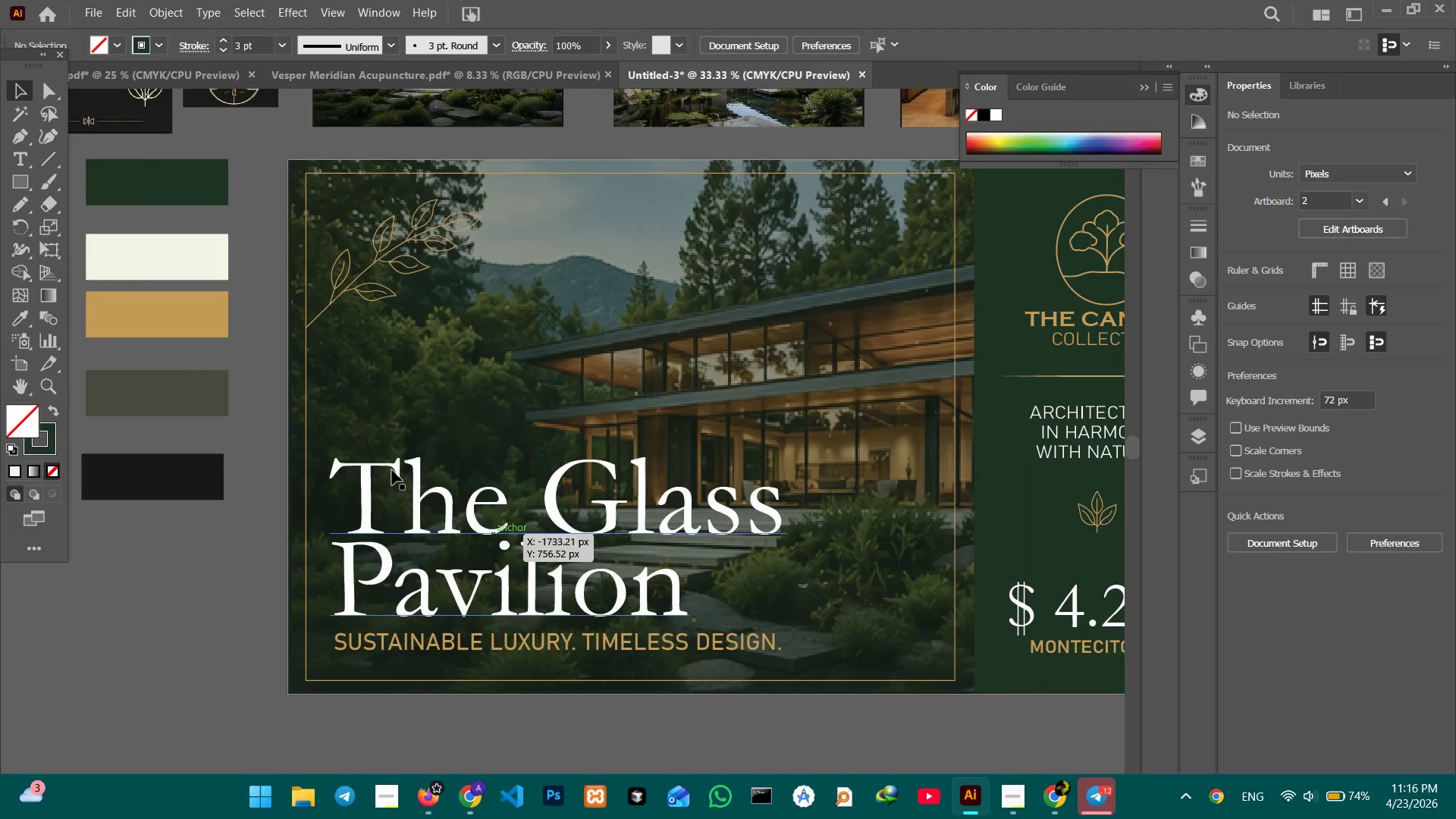 
key(Space)
 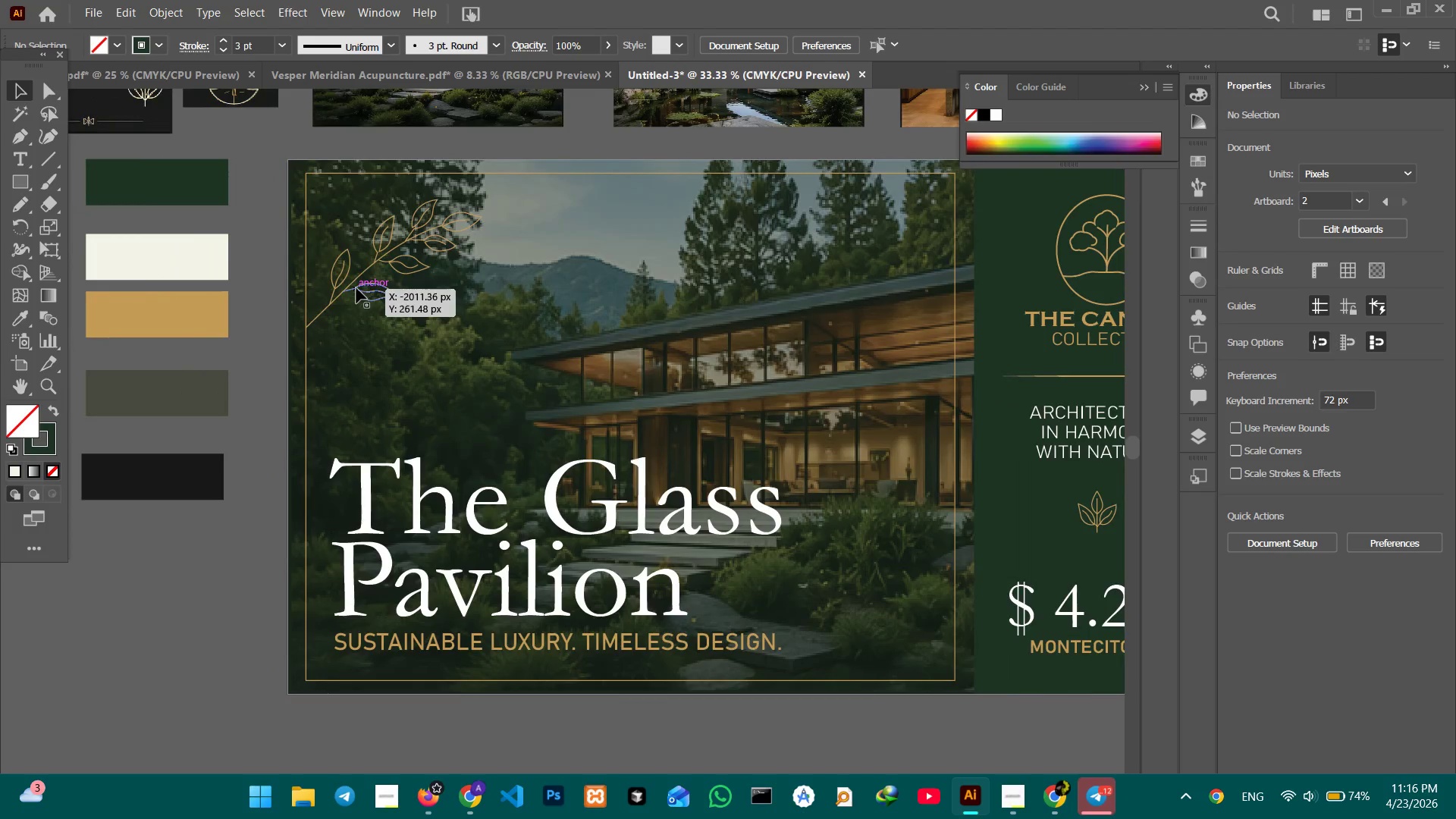 
left_click([351, 287])
 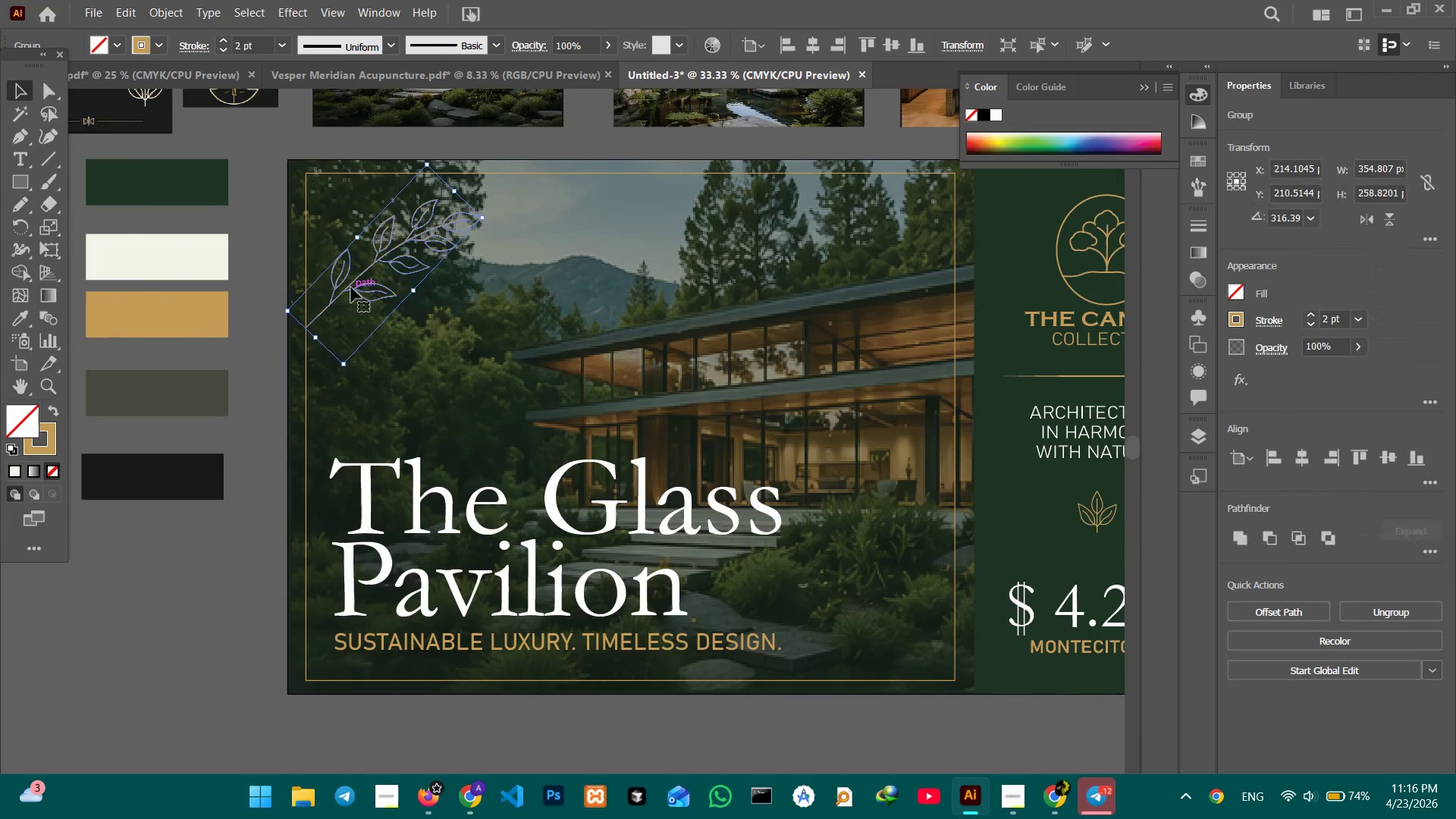 
key(Control+C)
 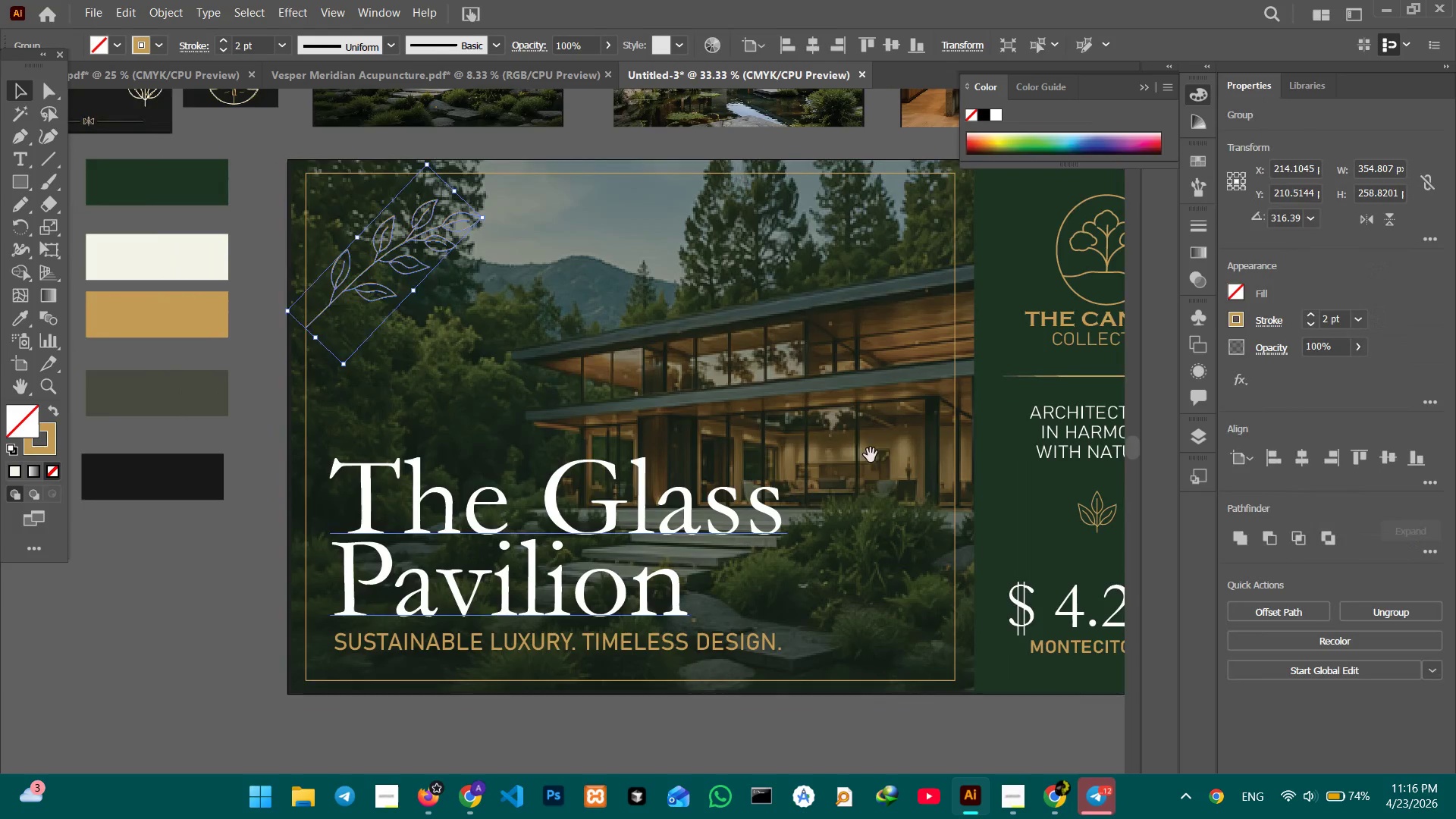 
hold_key(key=Space, duration=1.17)
 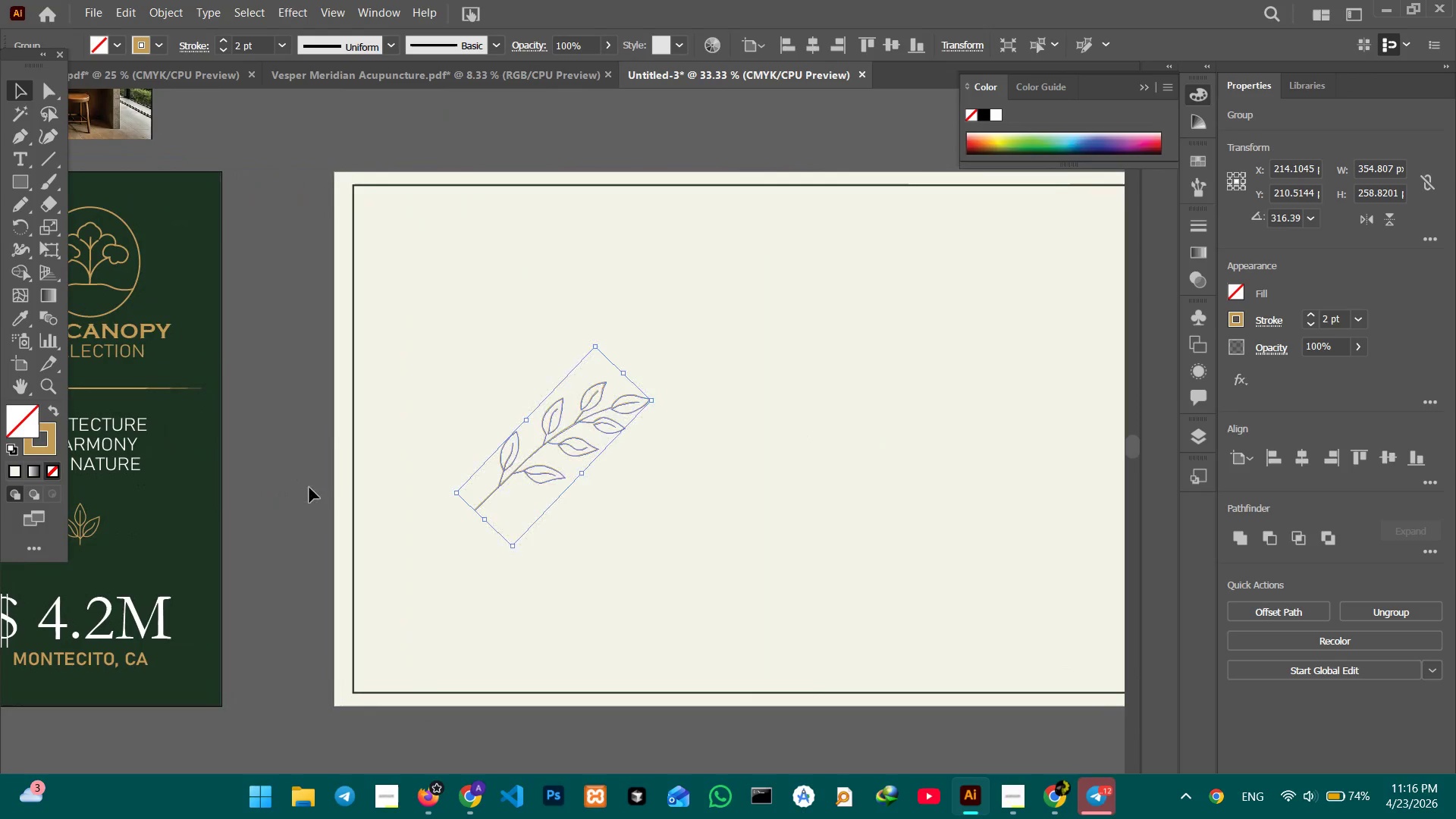 
left_click_drag(start_coordinate=[940, 468], to_coordinate=[264, 488])
 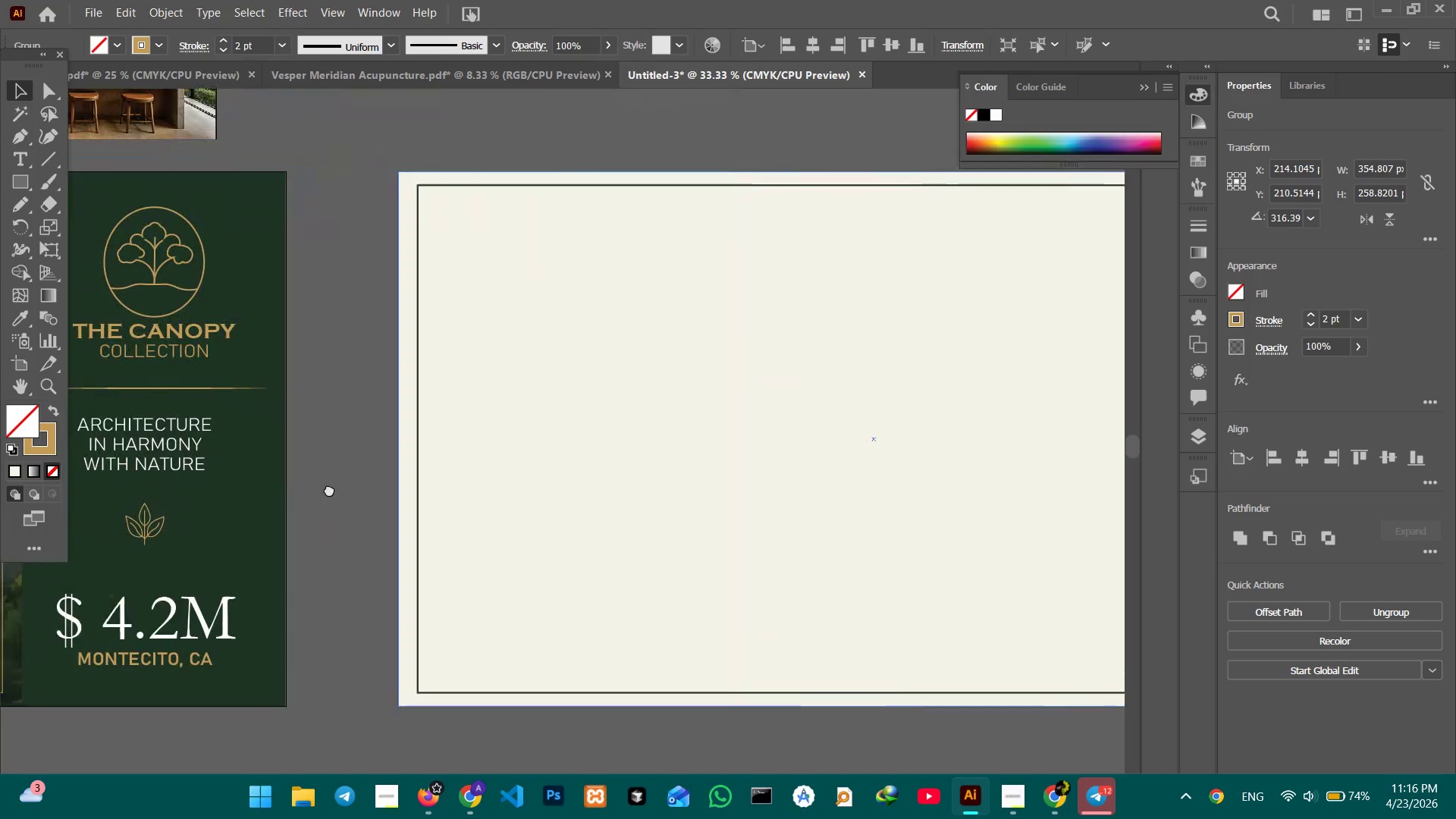 
left_click_drag(start_coordinate=[674, 492], to_coordinate=[290, 489])
 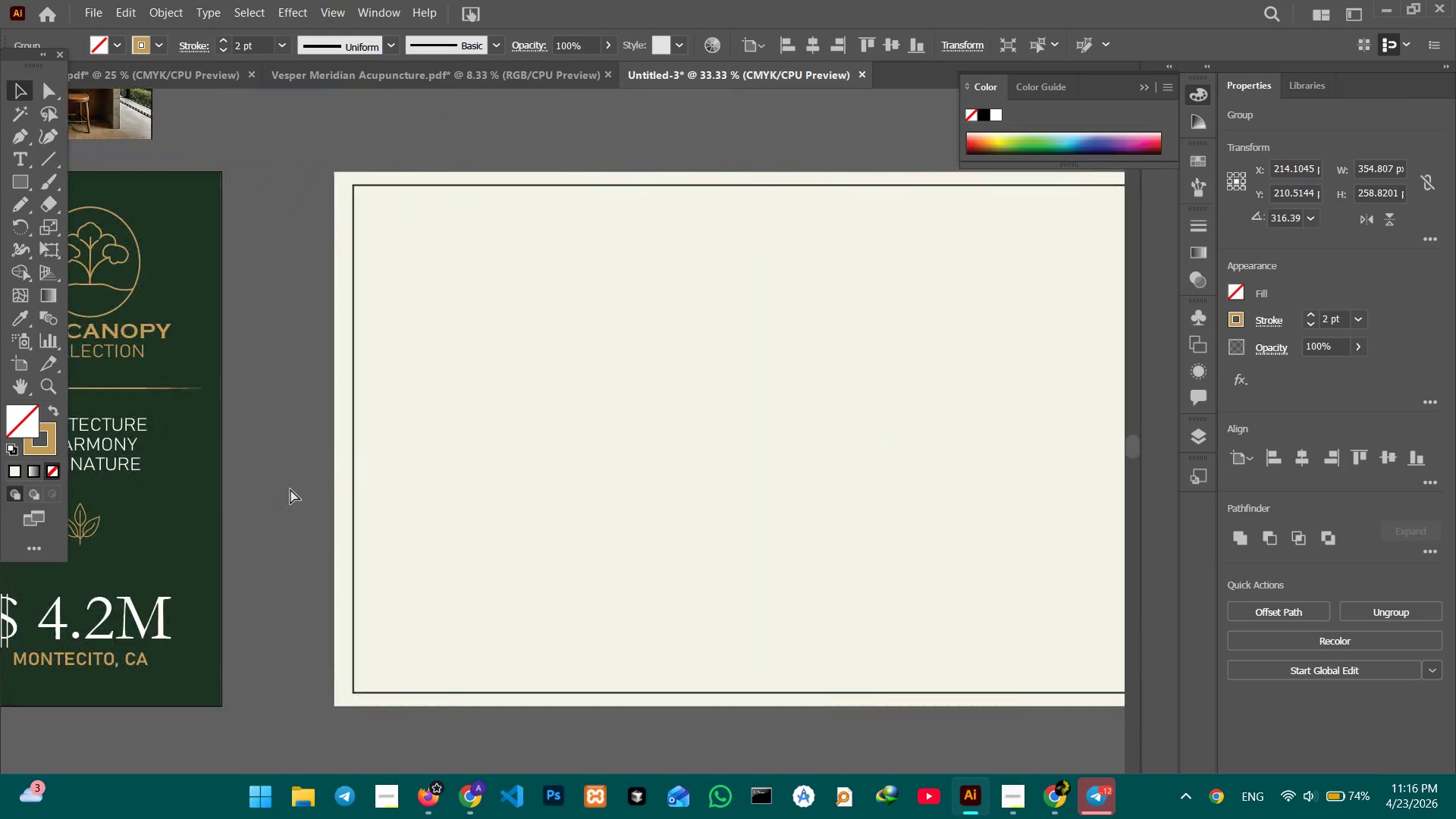 
key(Control+V)
 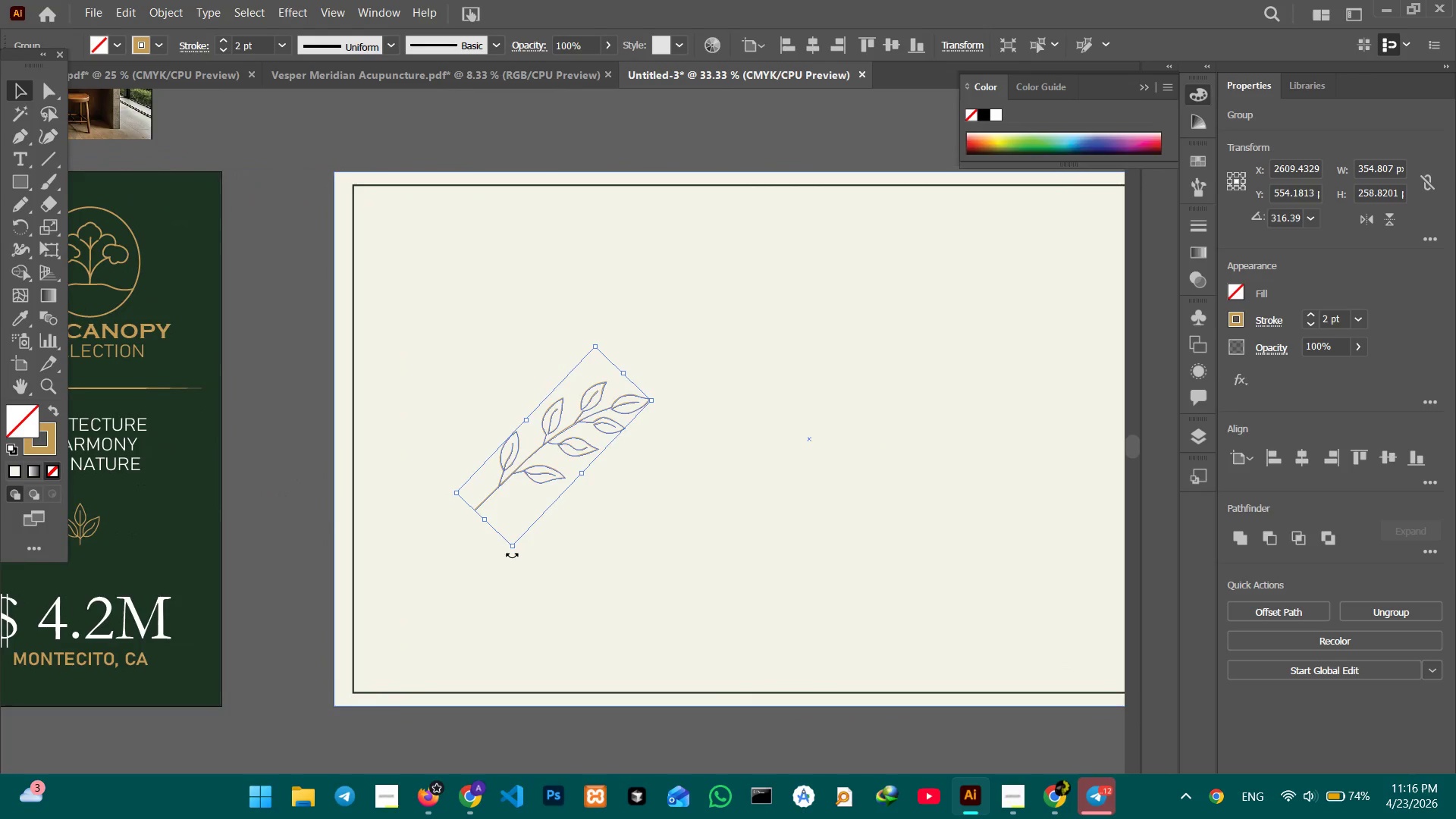 
left_click_drag(start_coordinate=[514, 555], to_coordinate=[610, 551])
 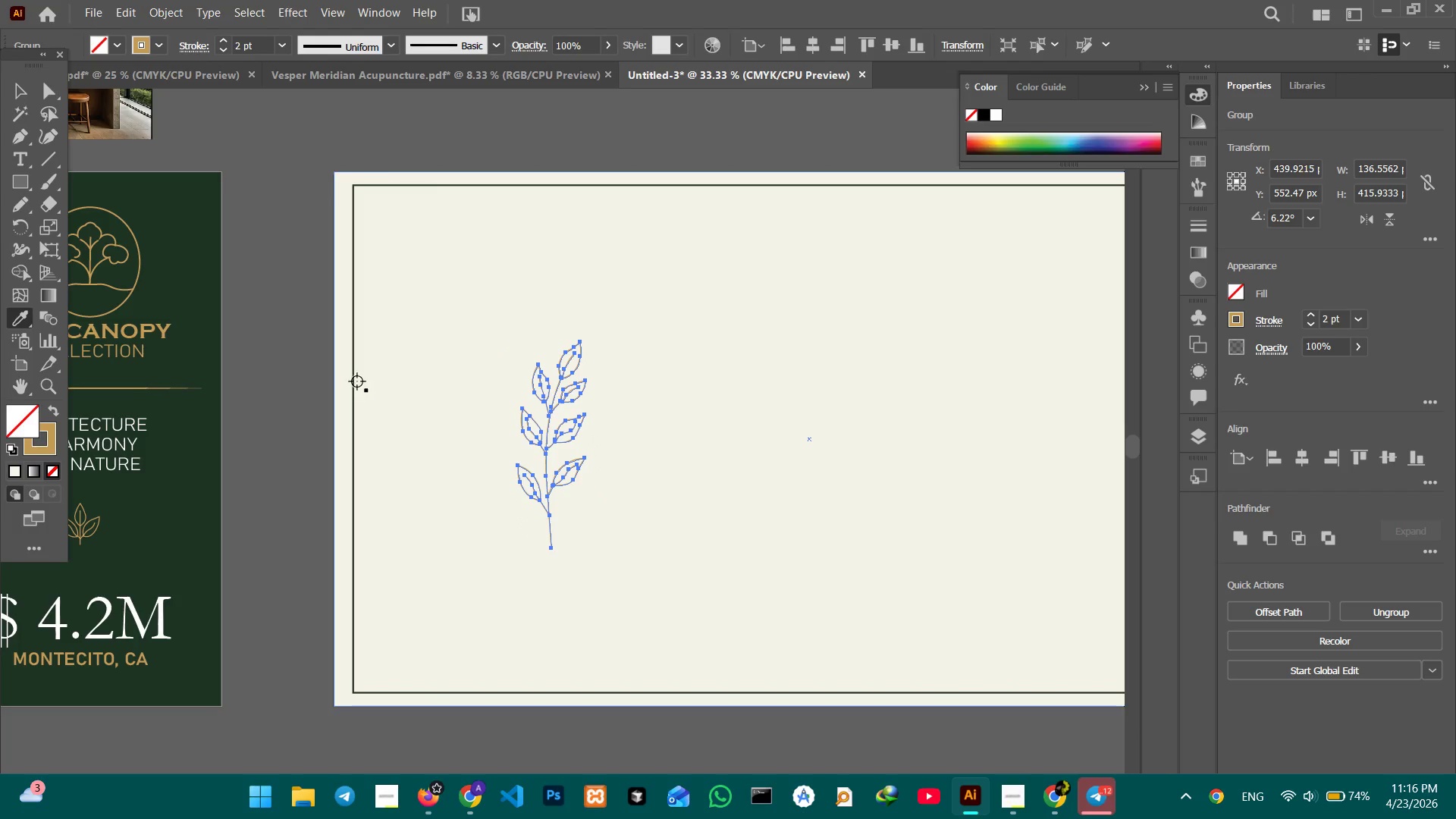 
left_click([353, 381])
 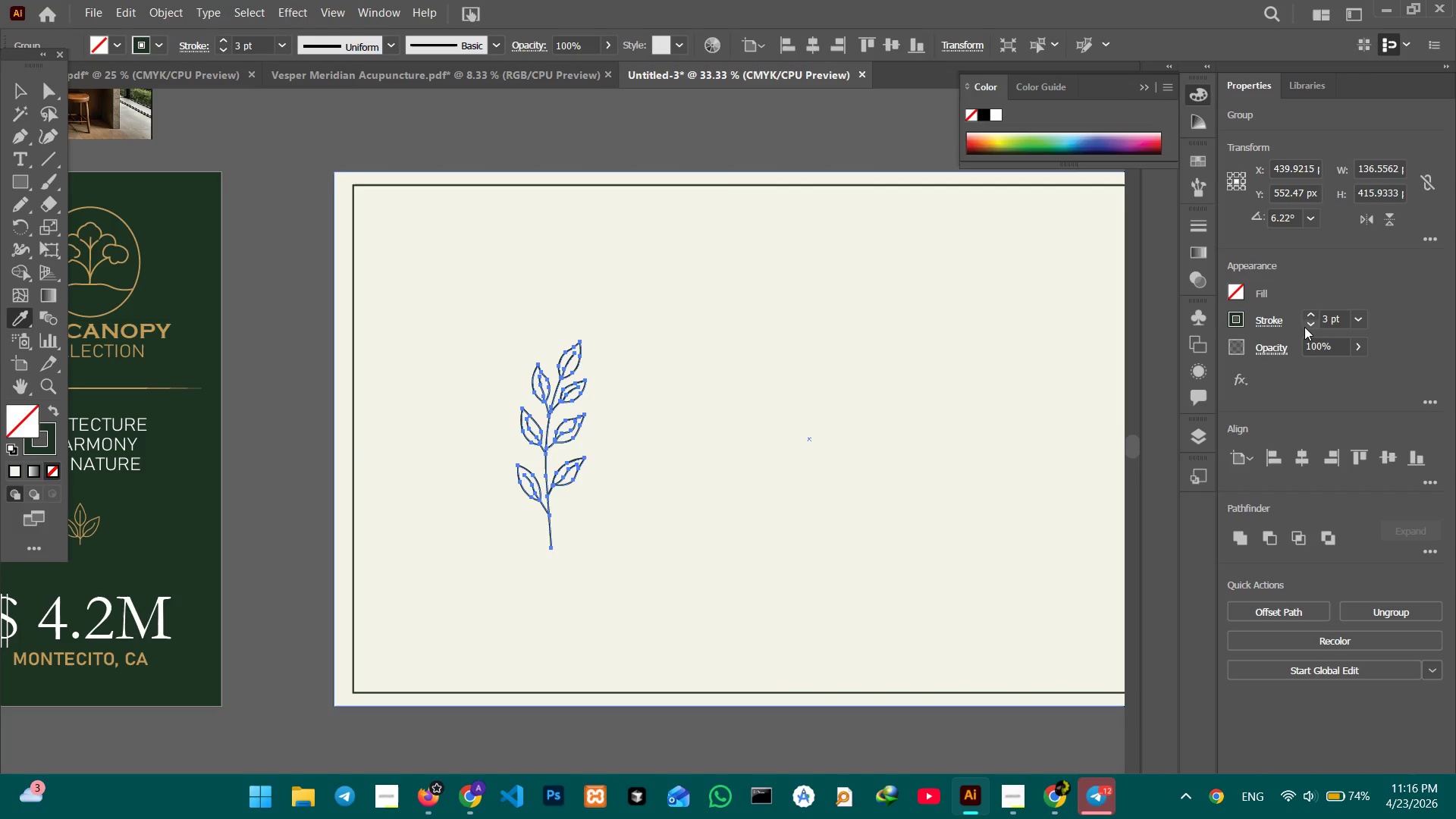 
double_click([1308, 326])
 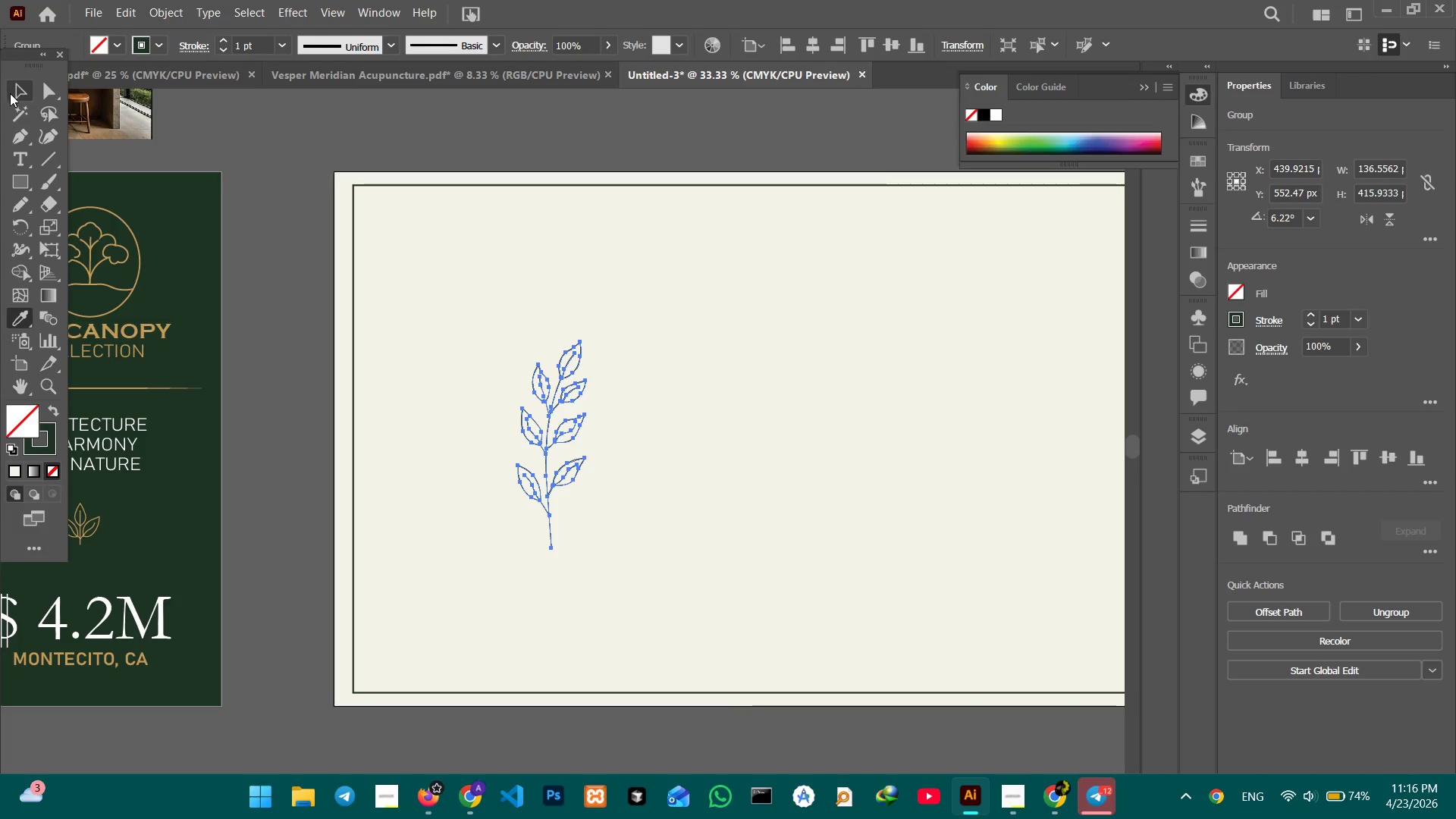 
left_click([19, 92])
 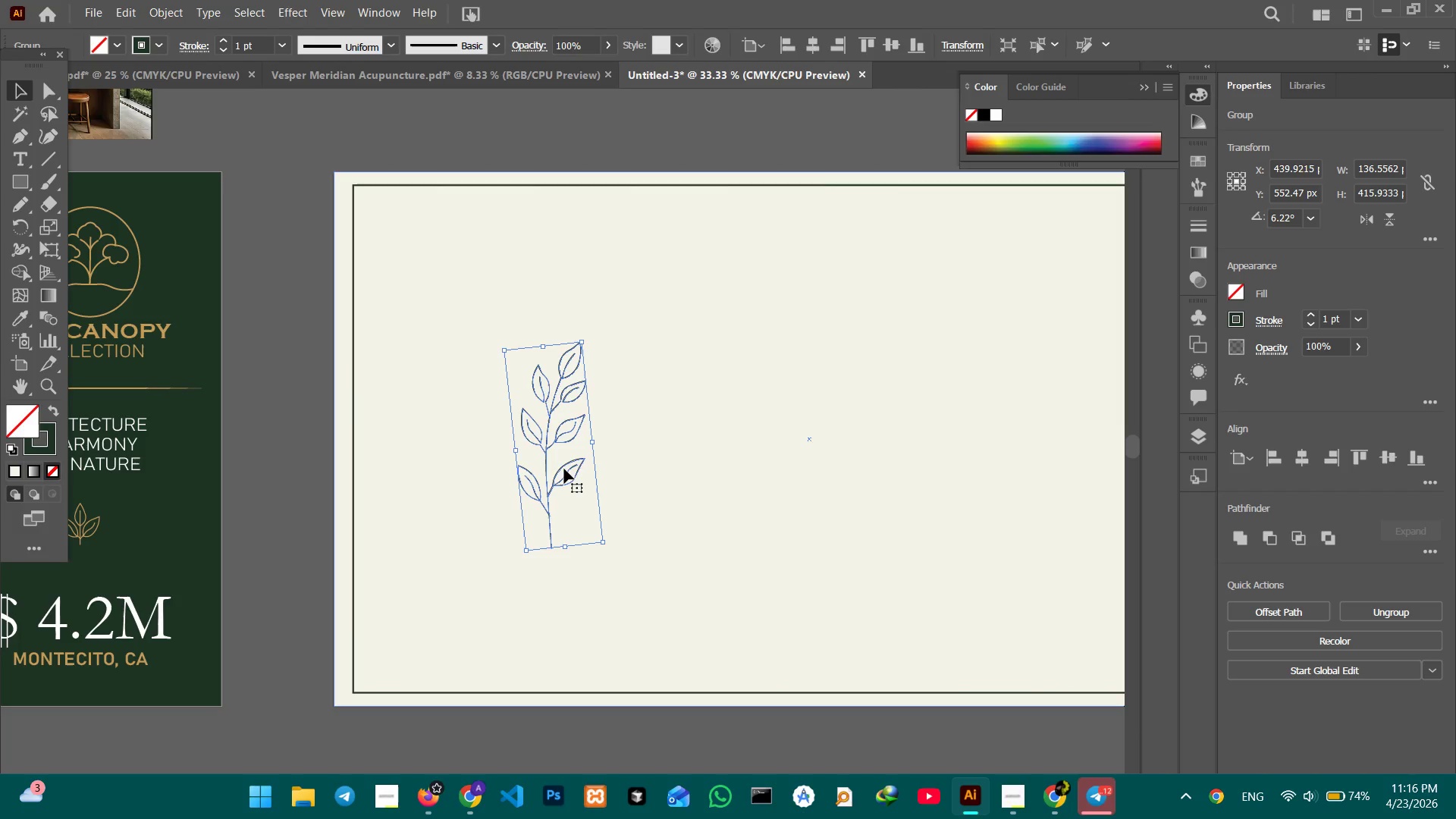 
left_click_drag(start_coordinate=[563, 468], to_coordinate=[415, 609])
 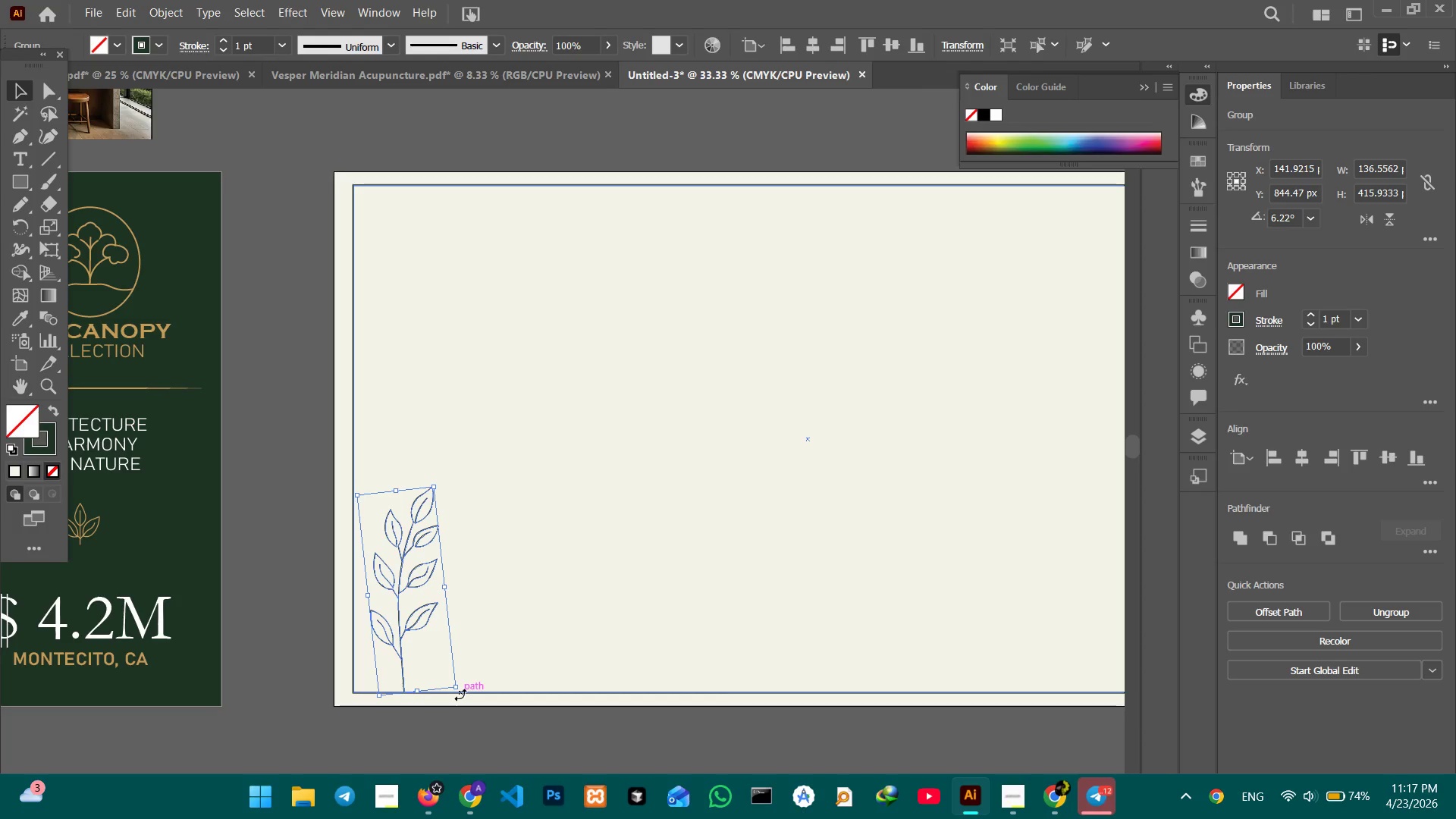 
left_click_drag(start_coordinate=[460, 695], to_coordinate=[470, 693])
 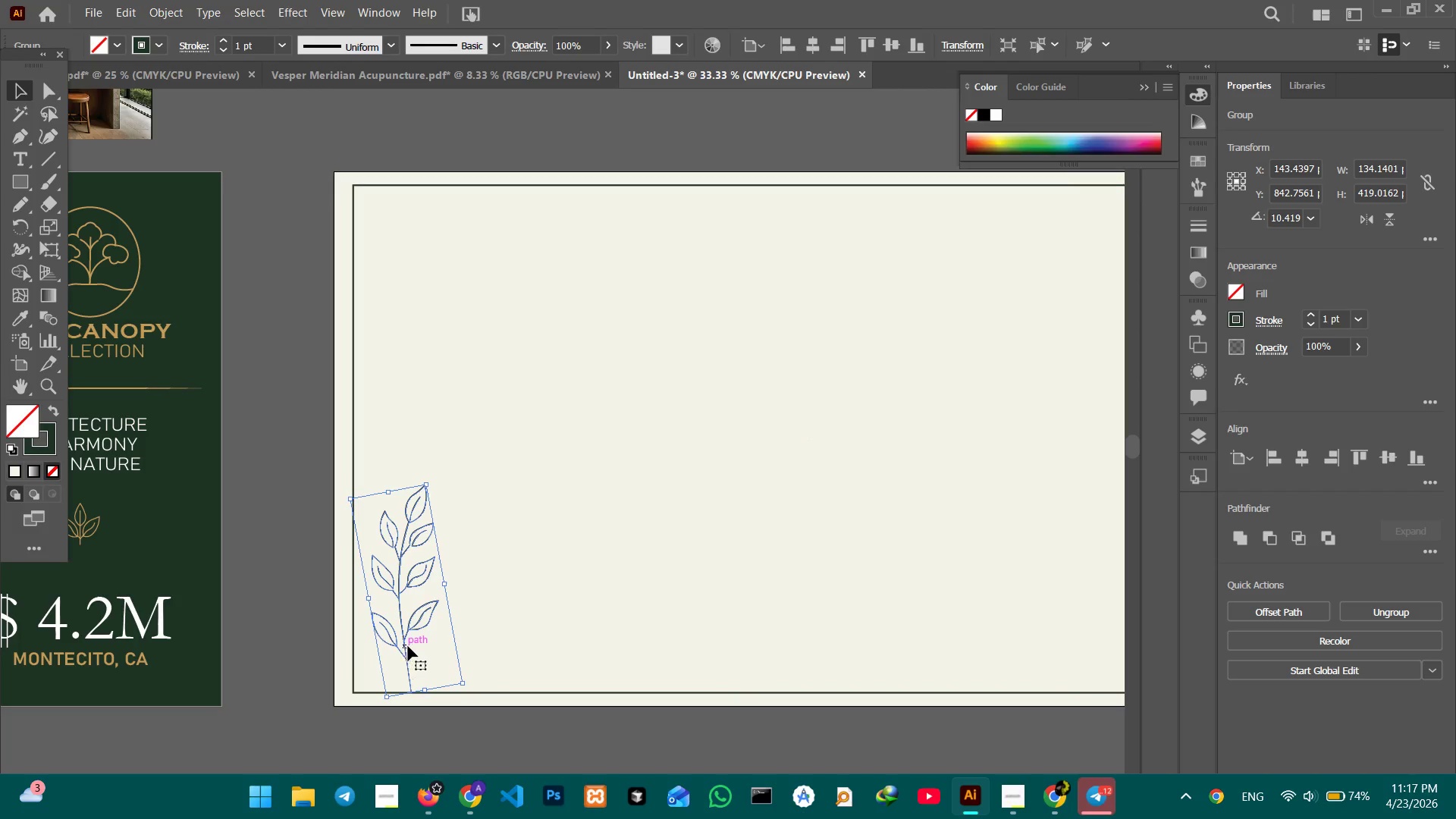 
left_click([592, 646])
 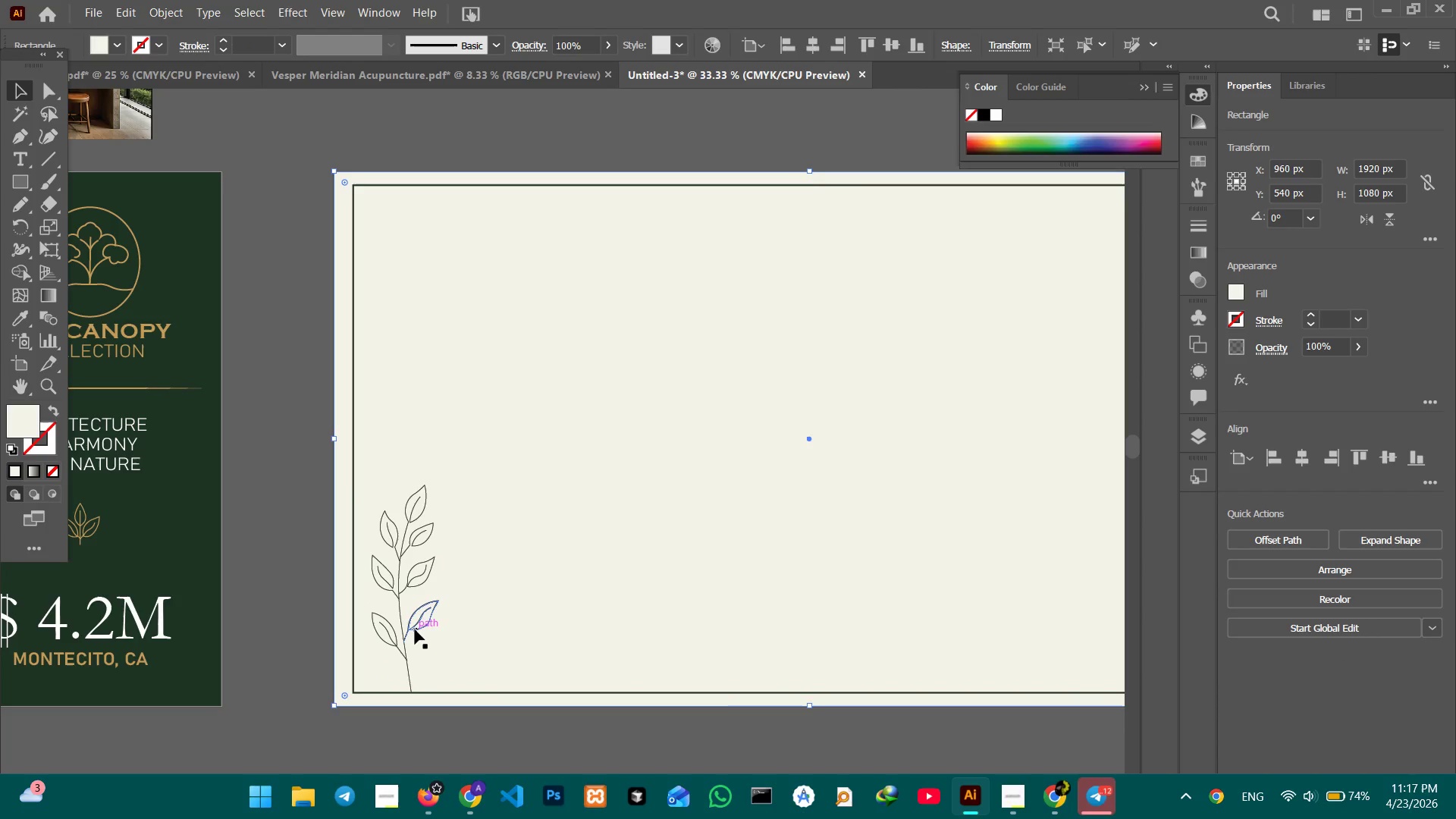 
left_click([415, 629])
 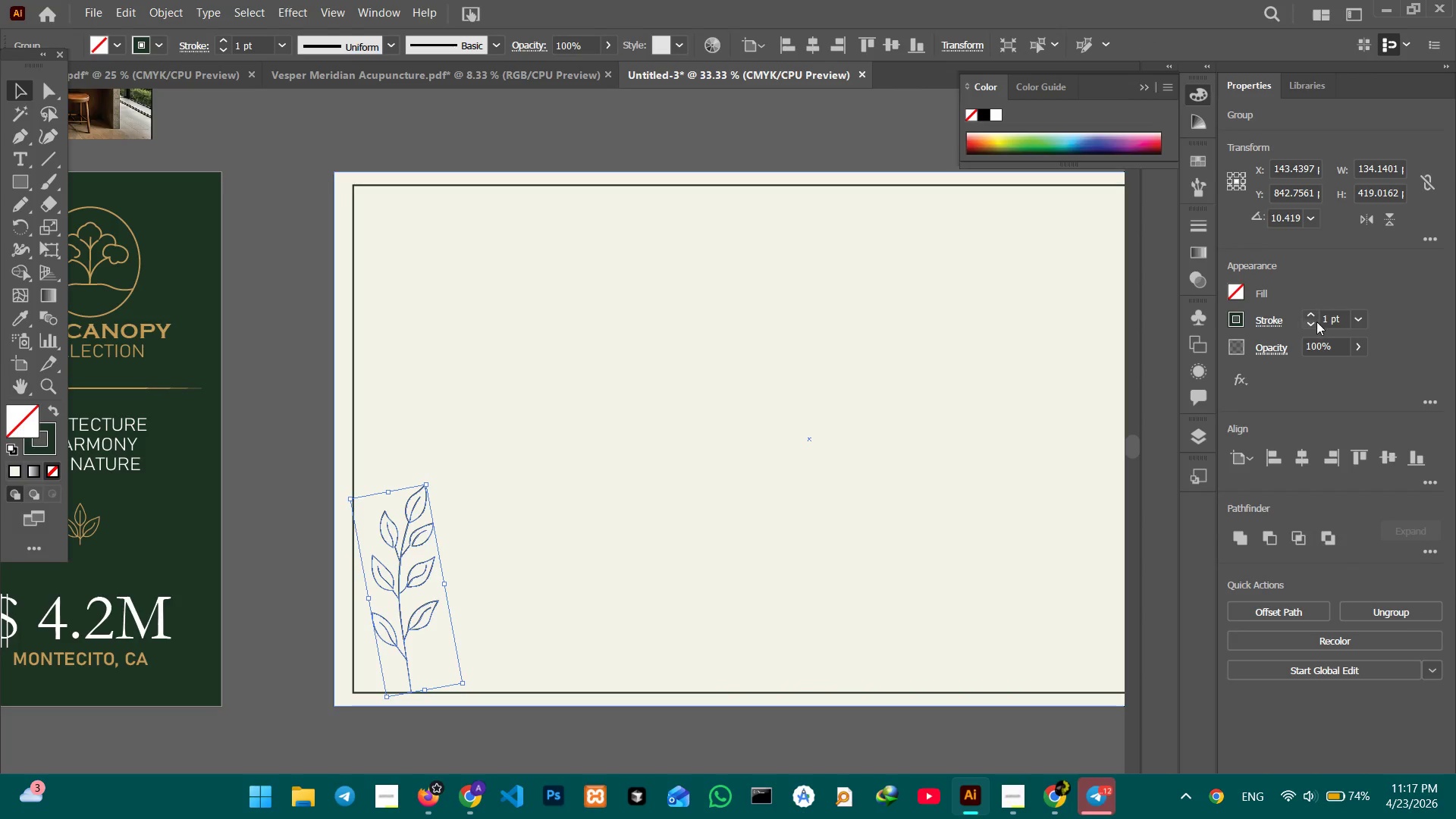 
left_click([1316, 320])
 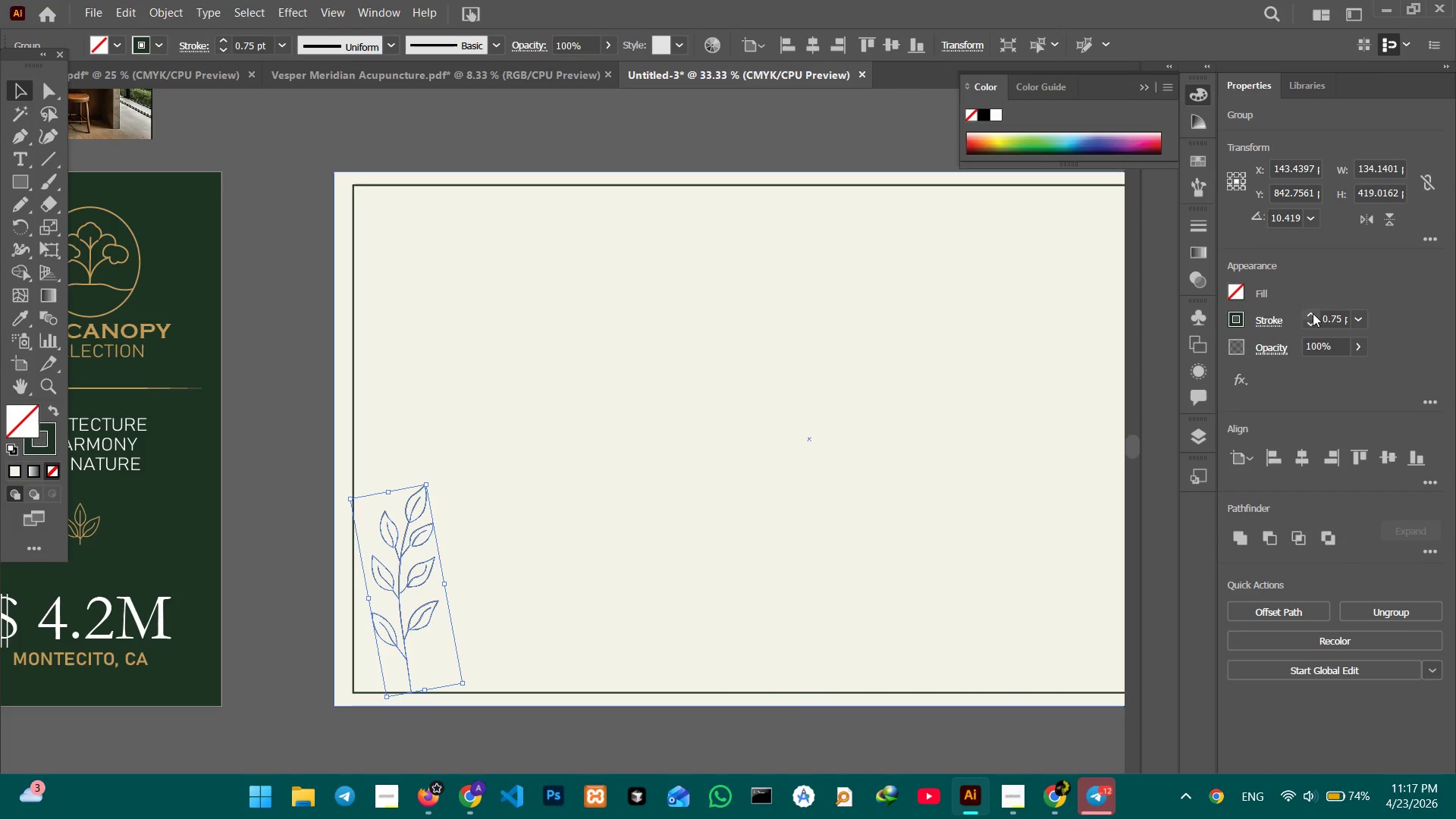 
left_click([1313, 313])
 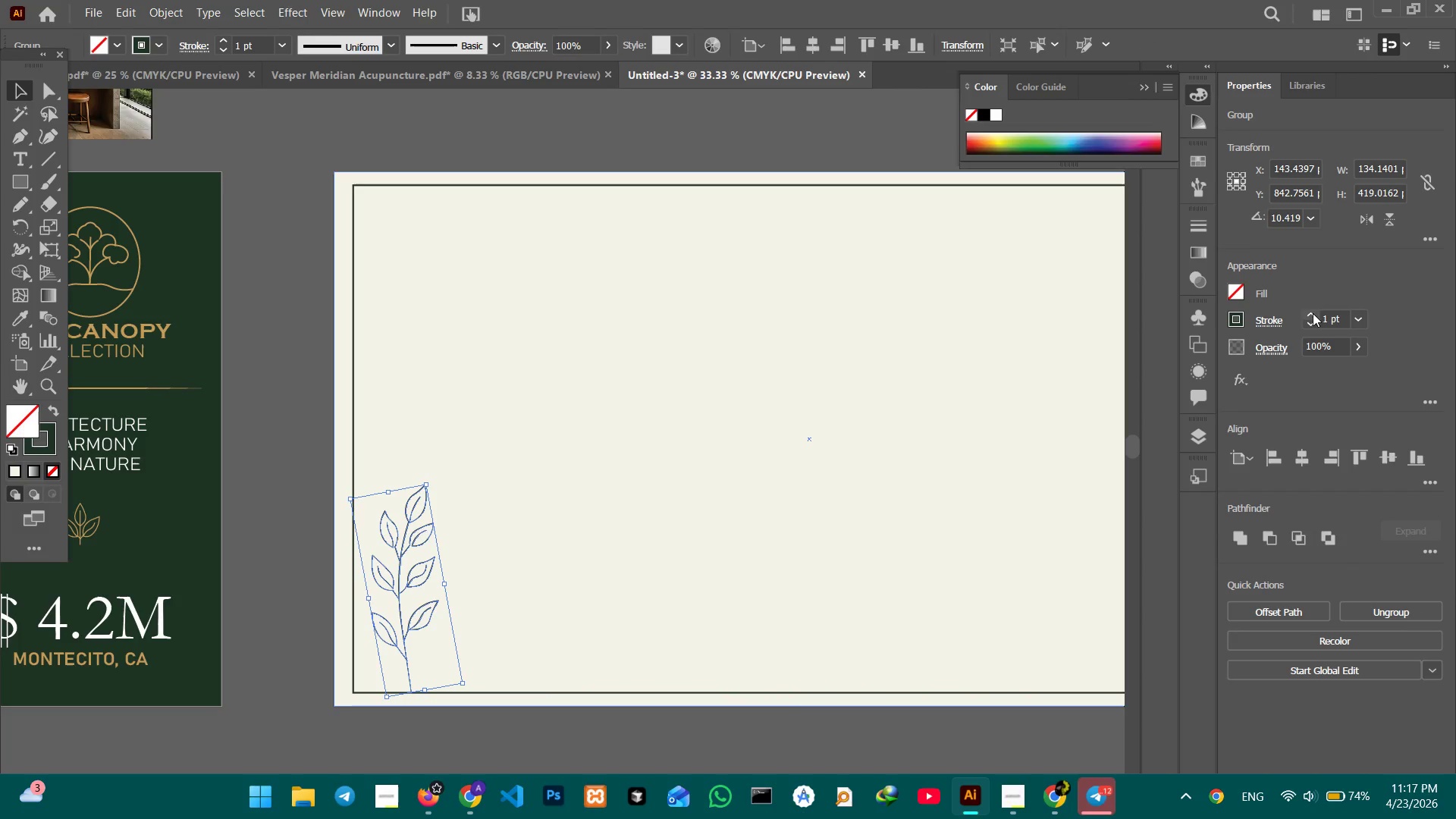 
double_click([1313, 313])
 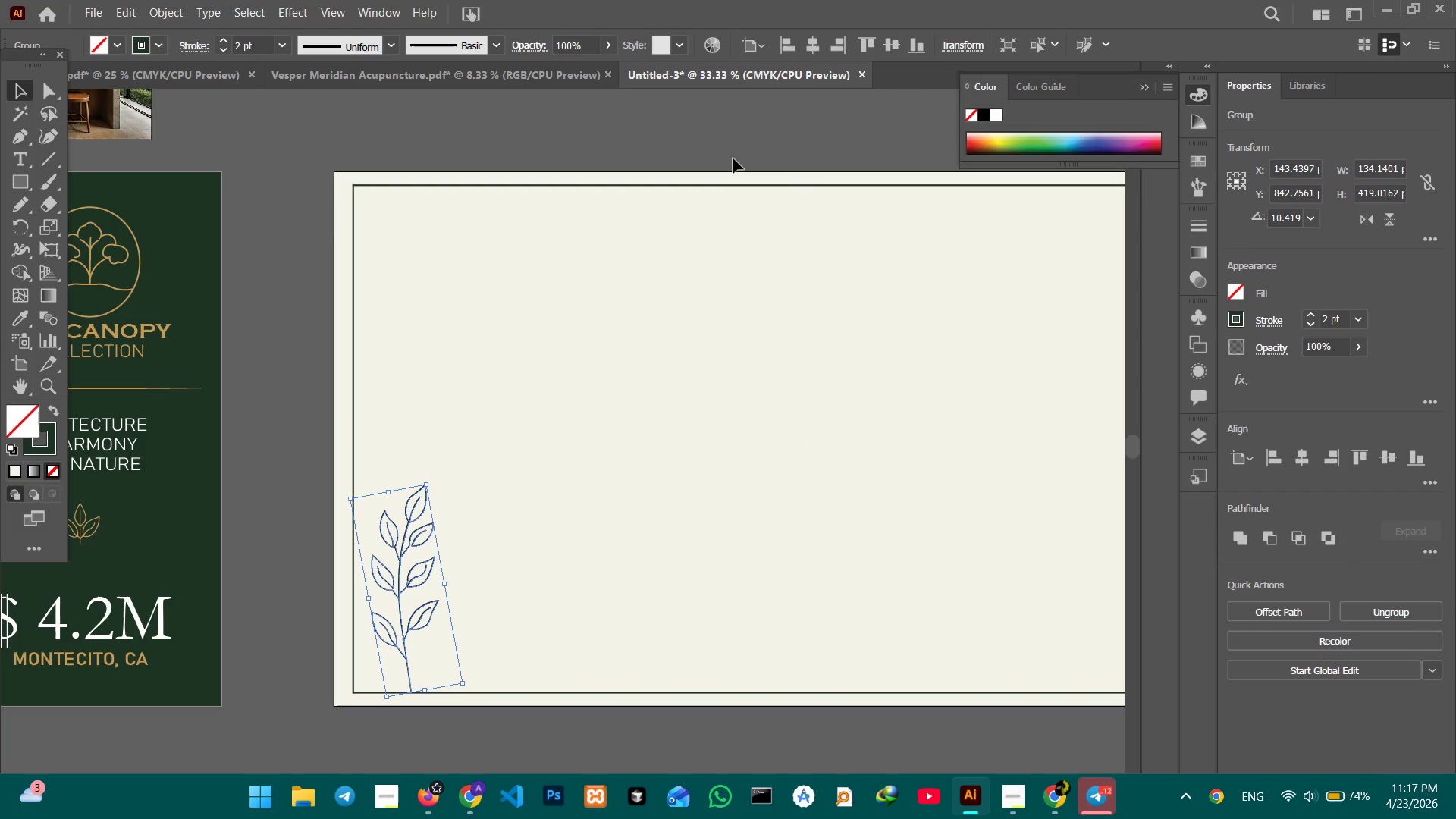 
left_click([748, 135])
 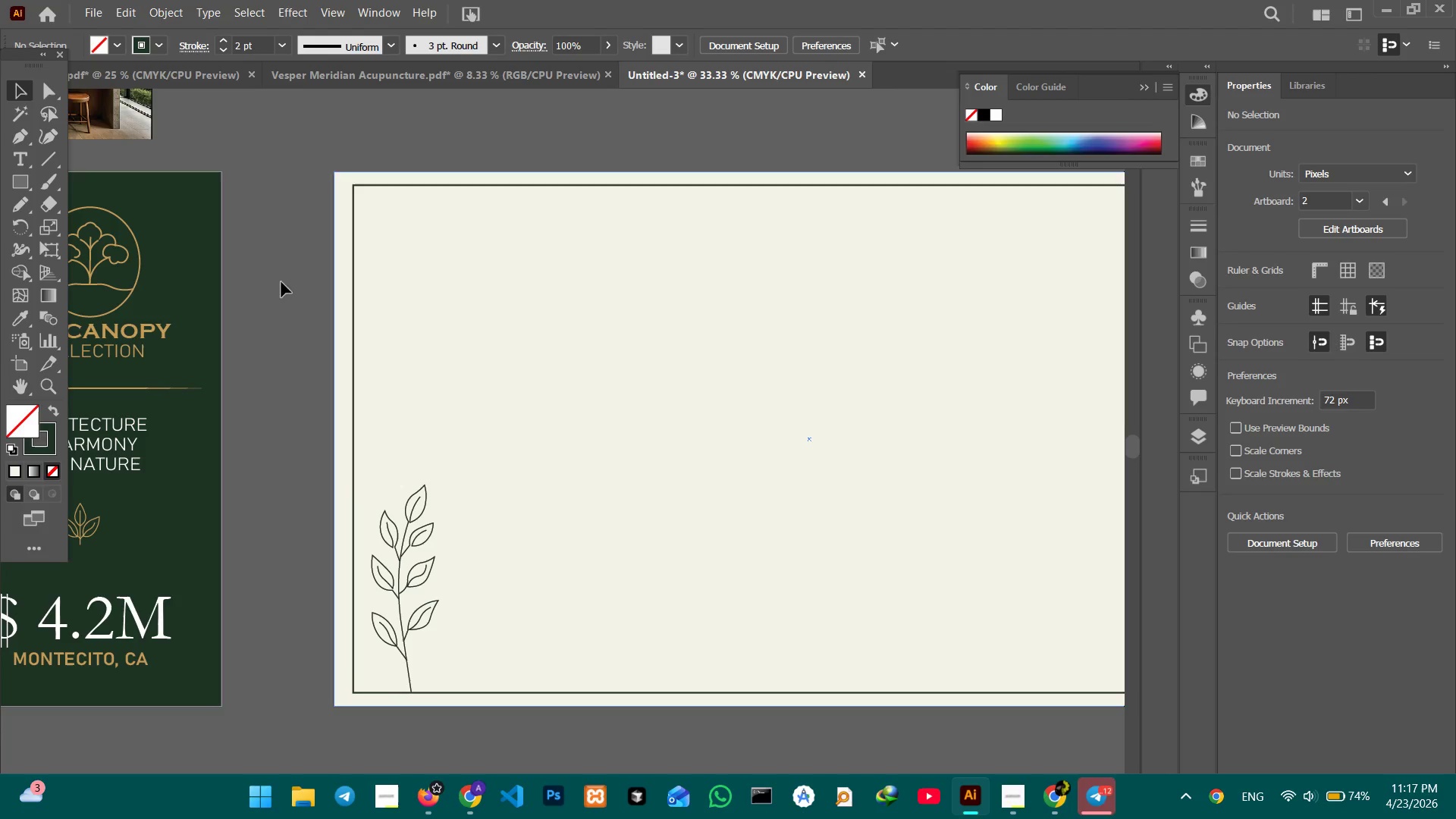 
left_click([130, 254])
 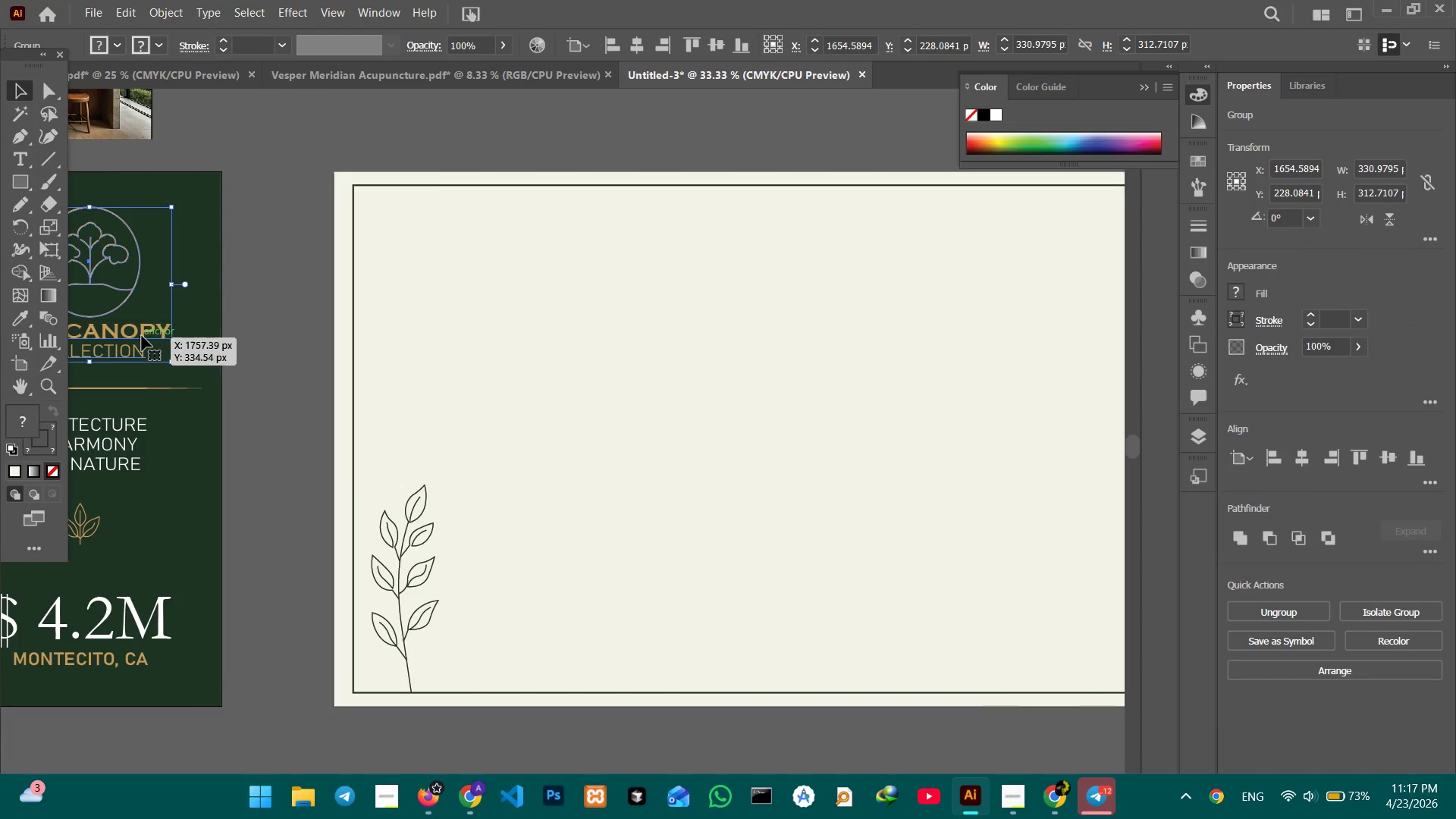 
key(Control+C)
 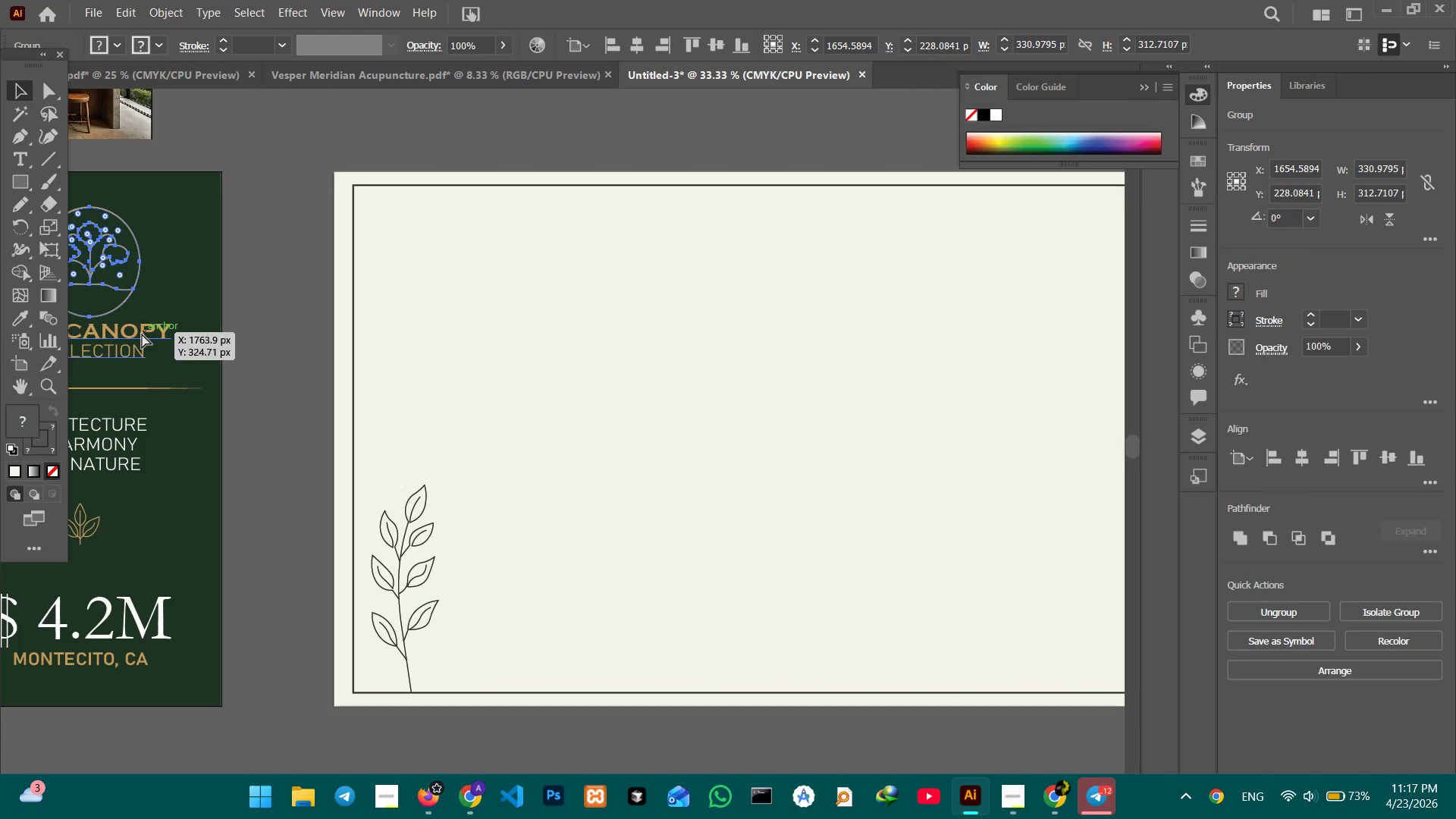 
key(Control+V)
 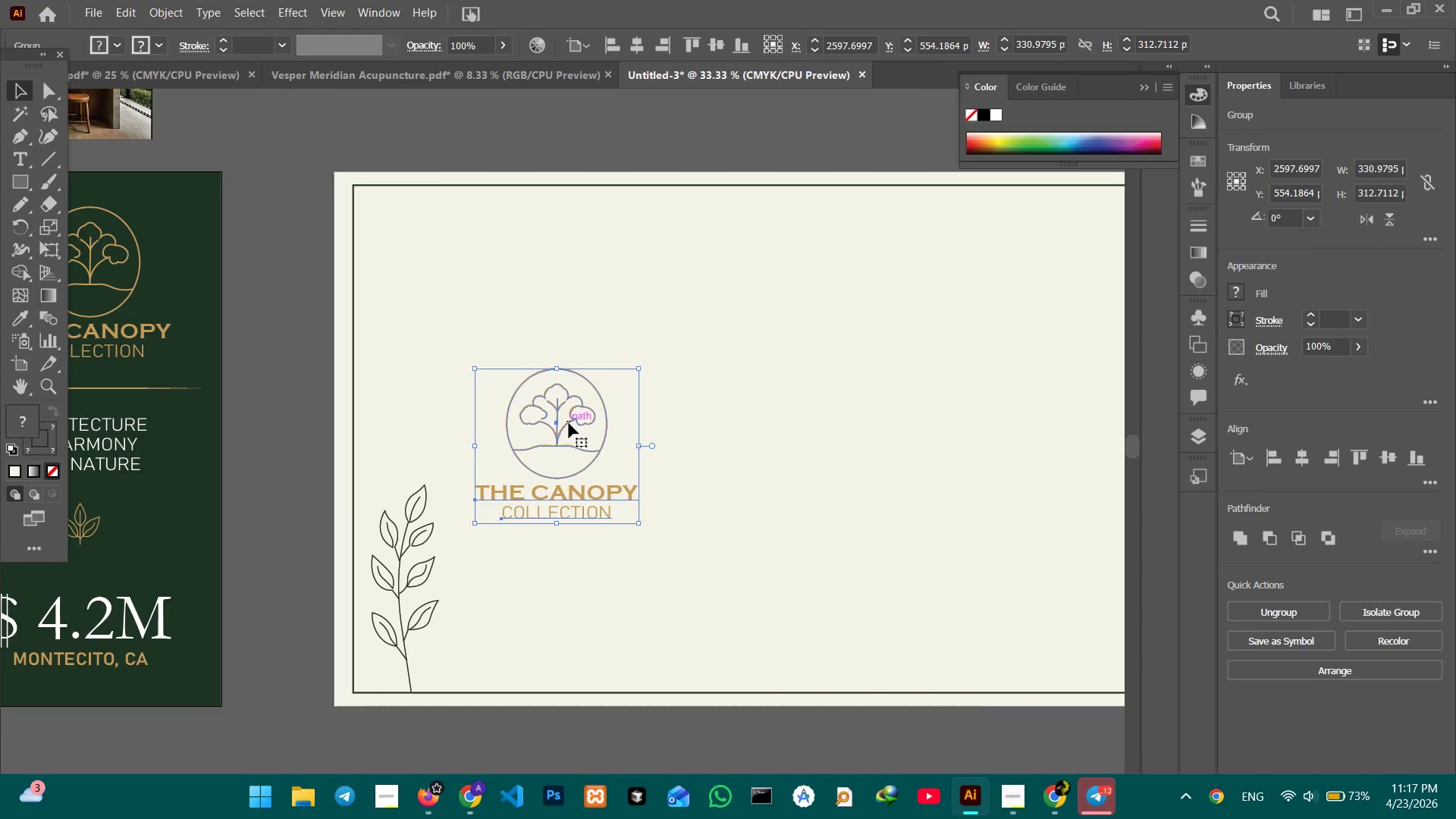 
left_click_drag(start_coordinate=[569, 423], to_coordinate=[549, 312])
 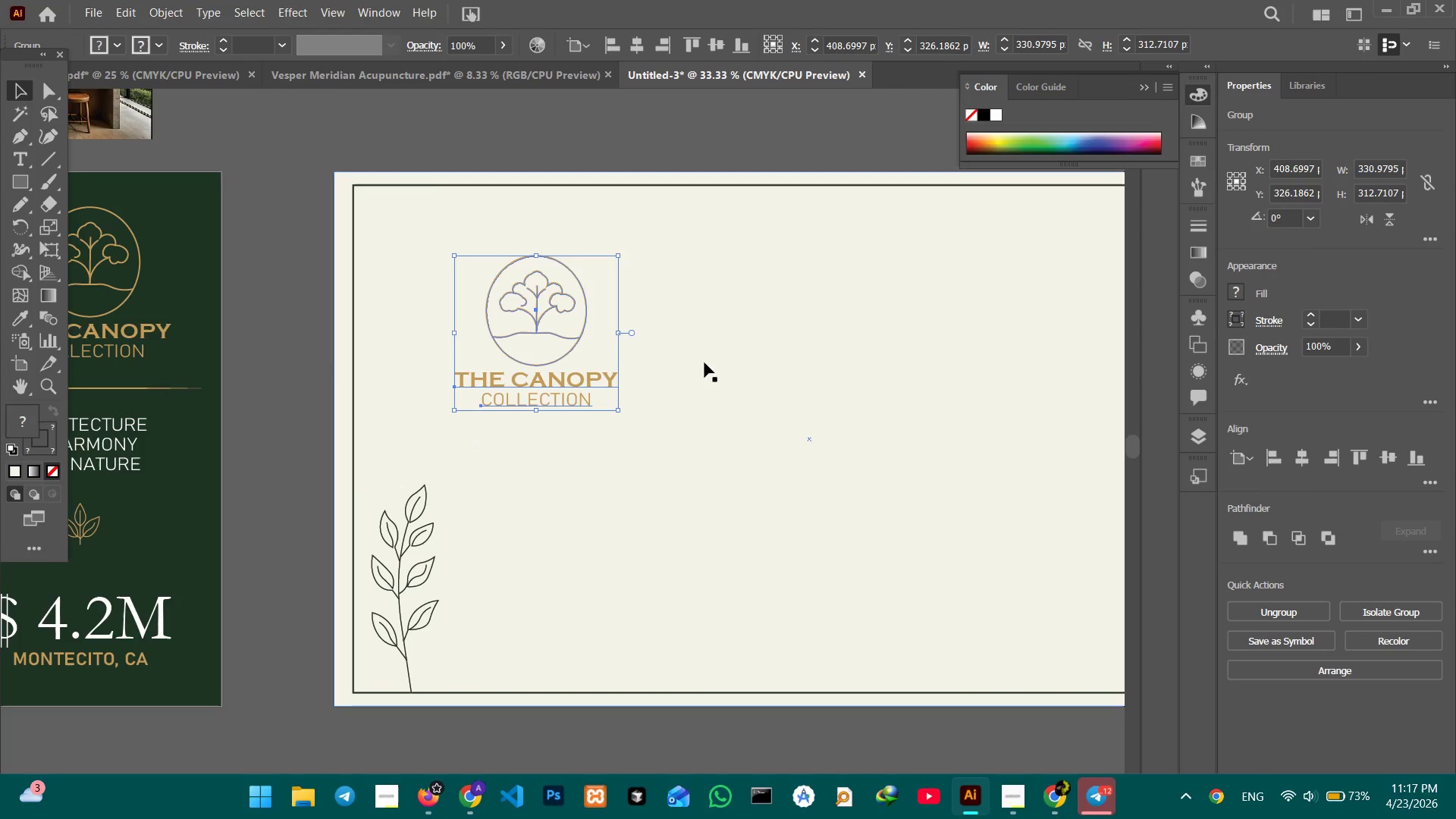 
left_click([704, 362])
 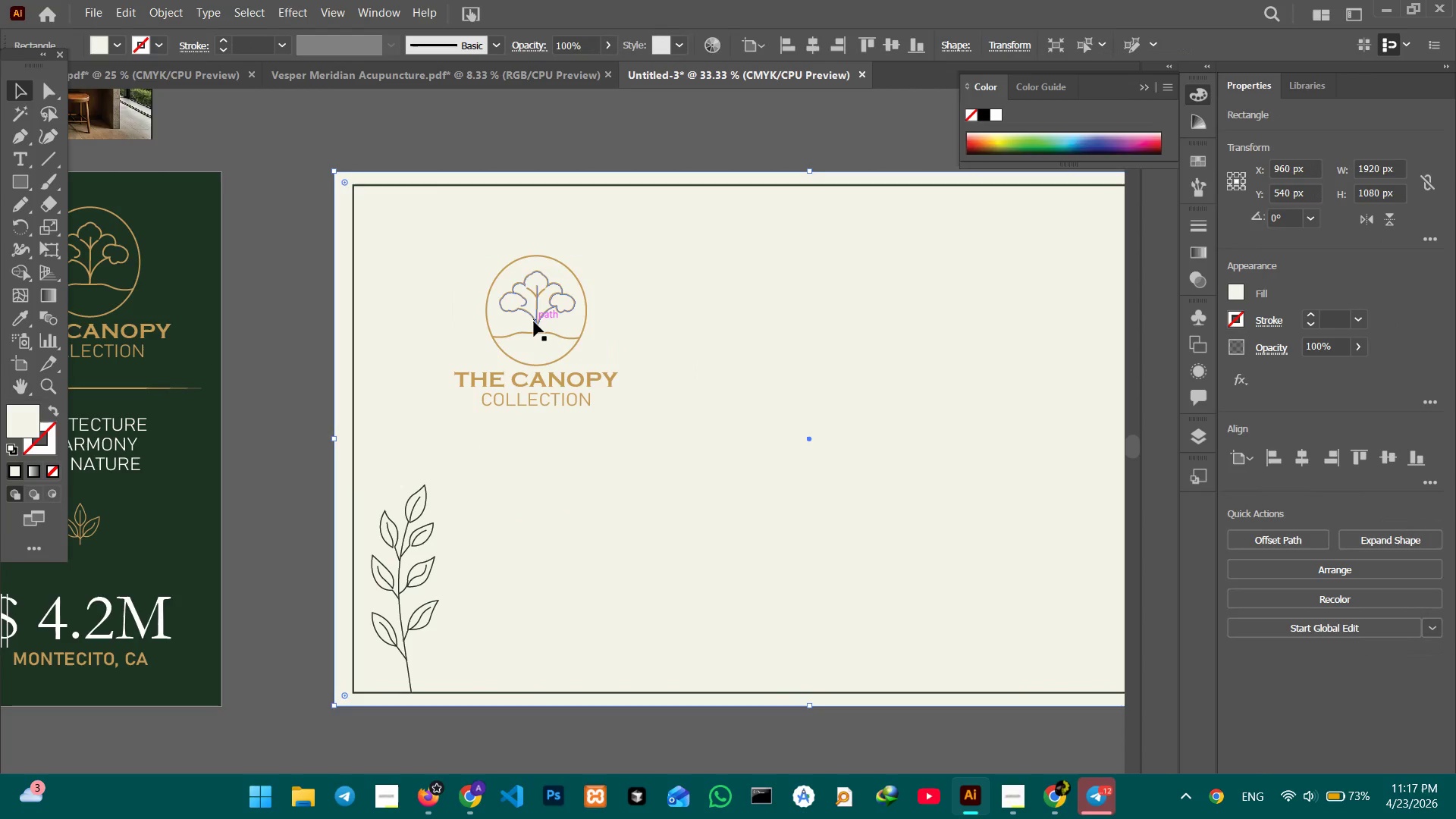 
left_click([534, 322])
 